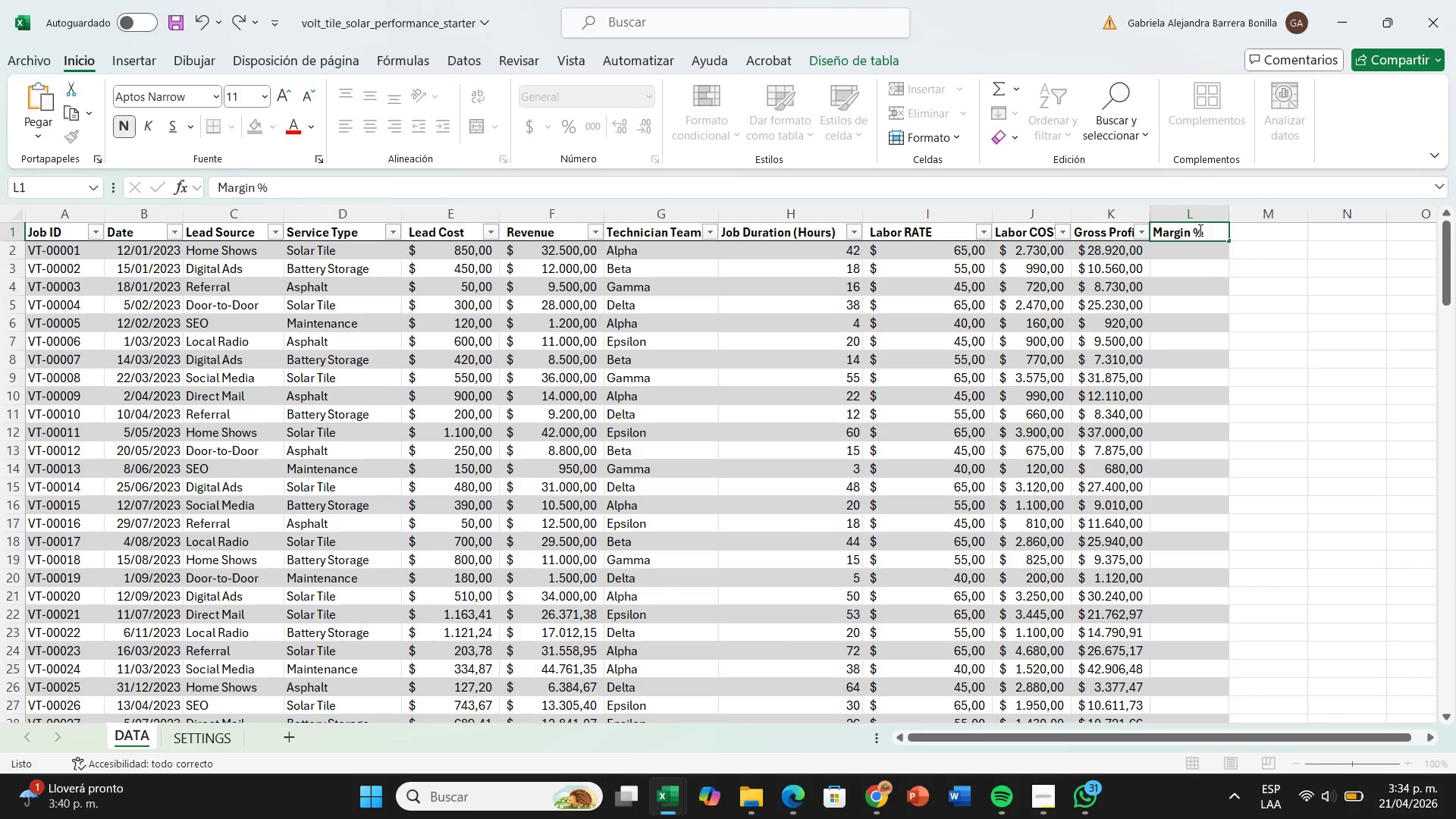 
key(Enter)
 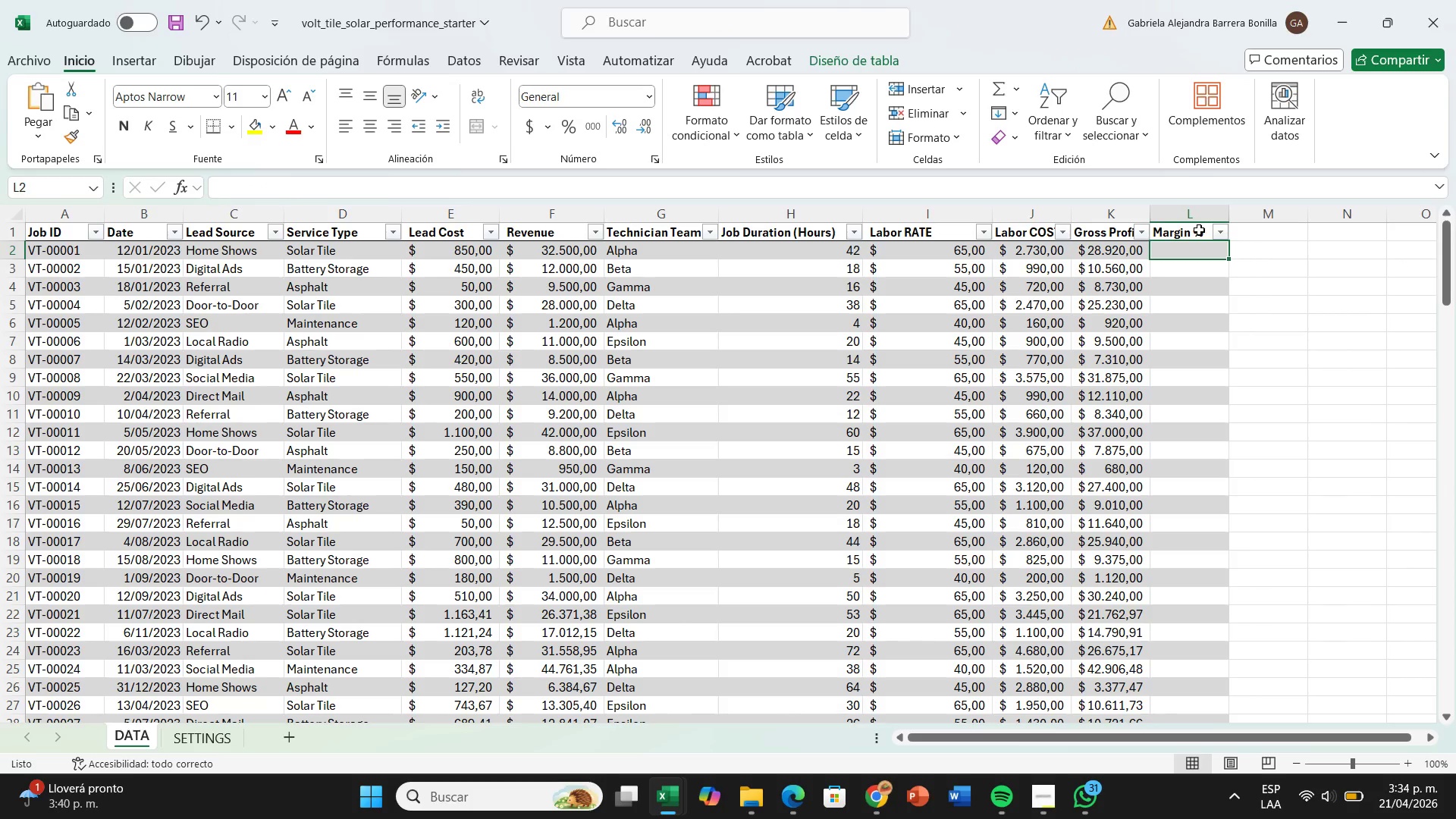 
key(Shift+0)
 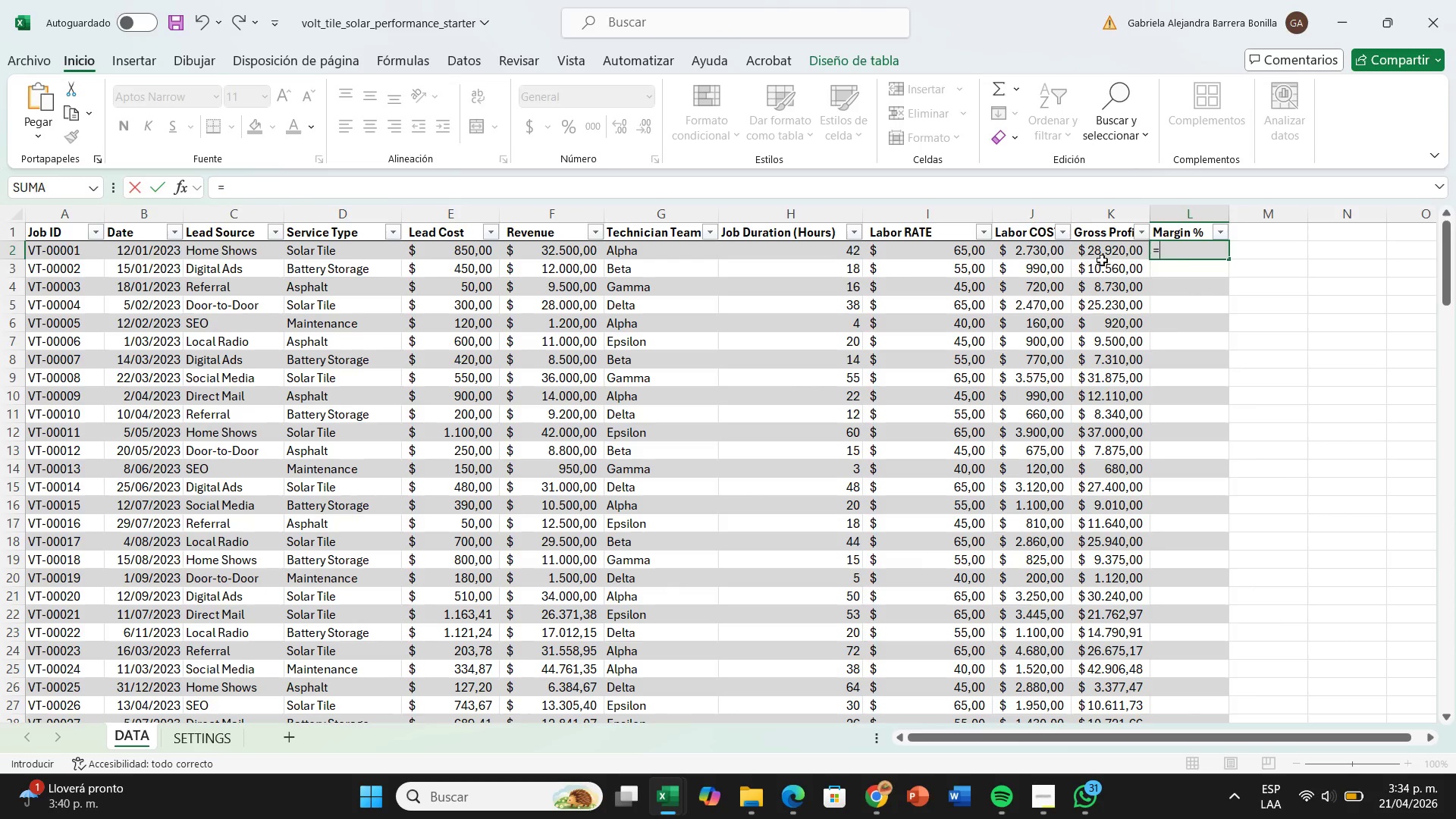 
left_click([1098, 251])
 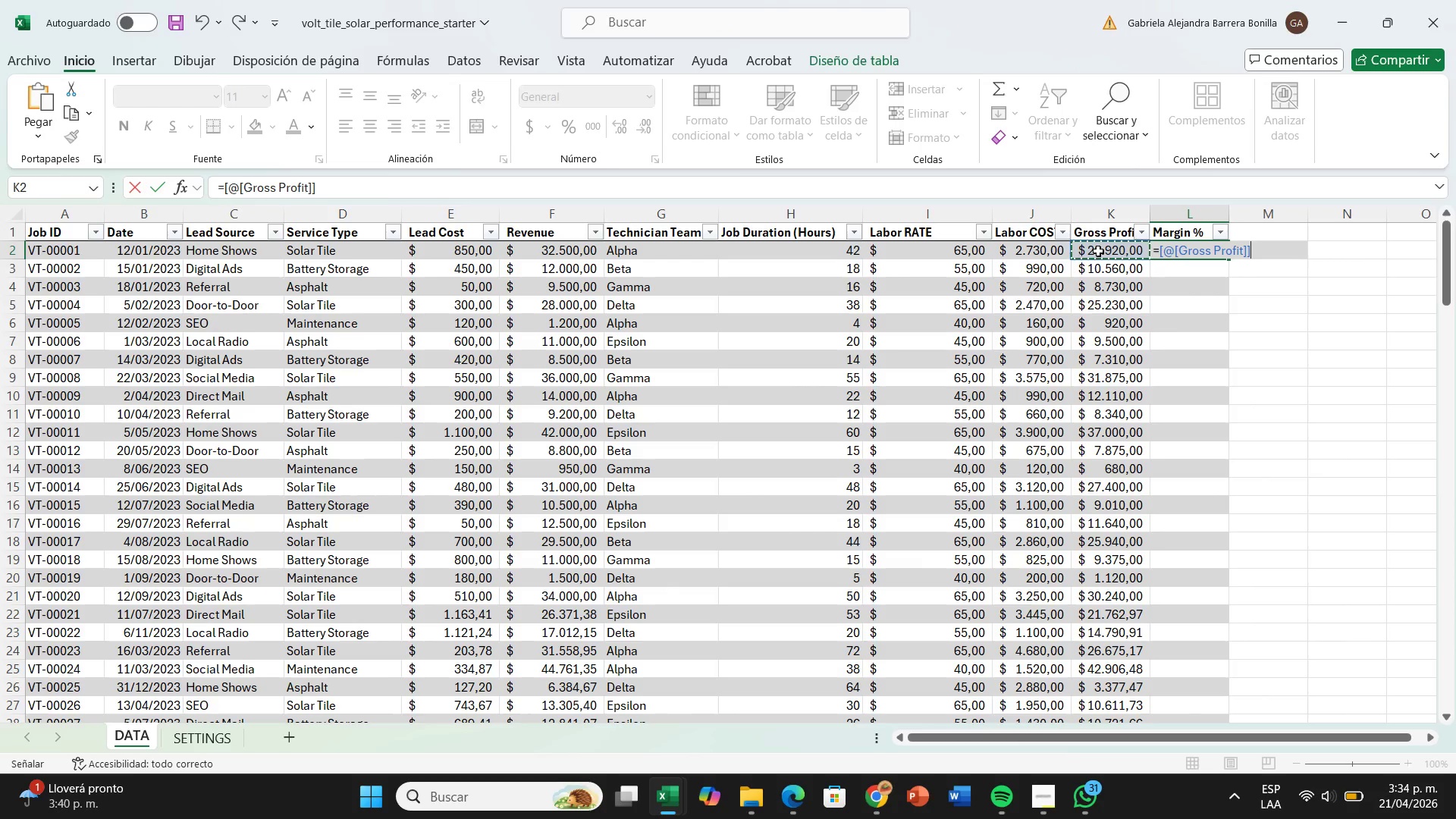 
key(Shift+7)
 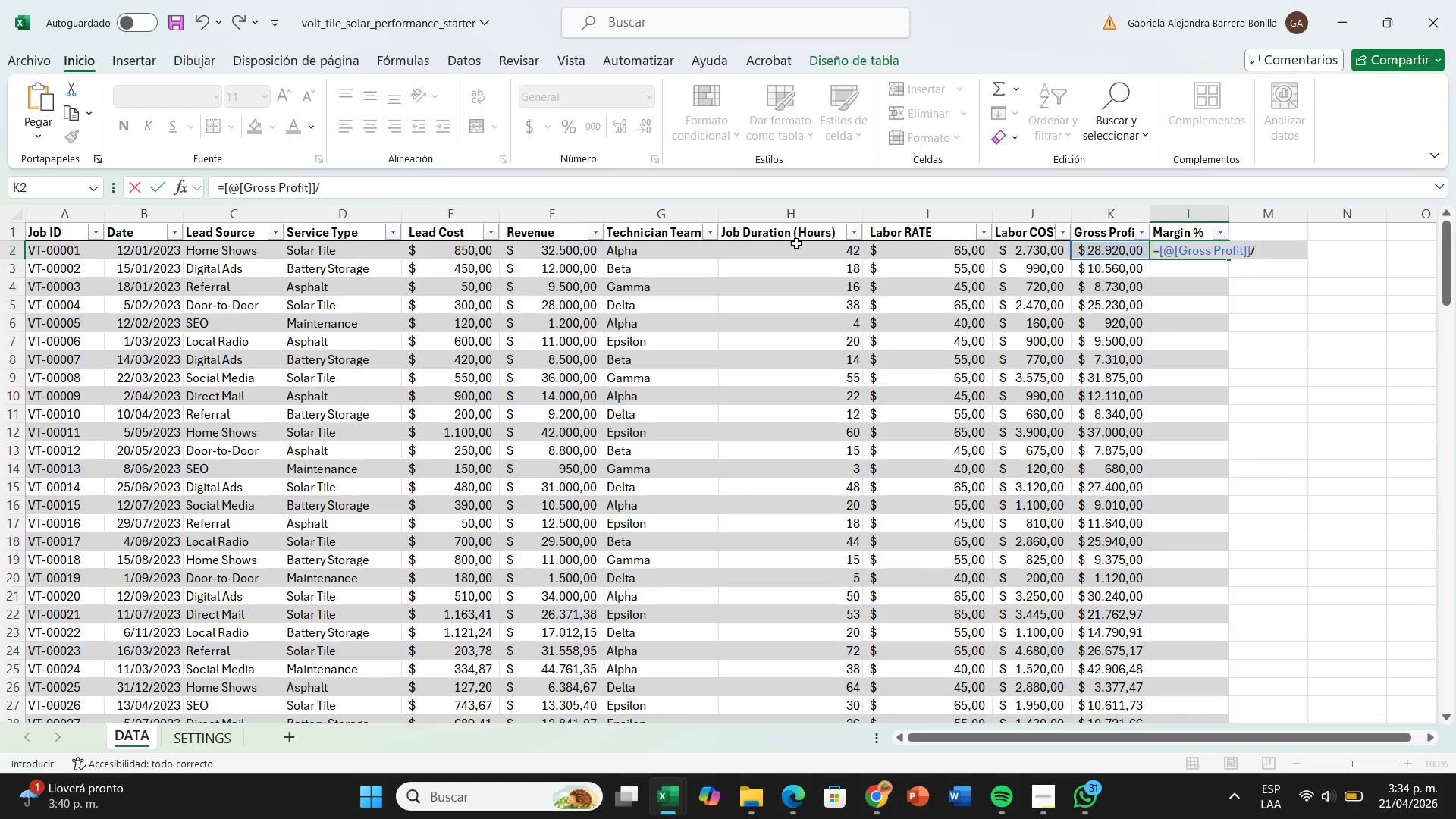 
wait(6.05)
 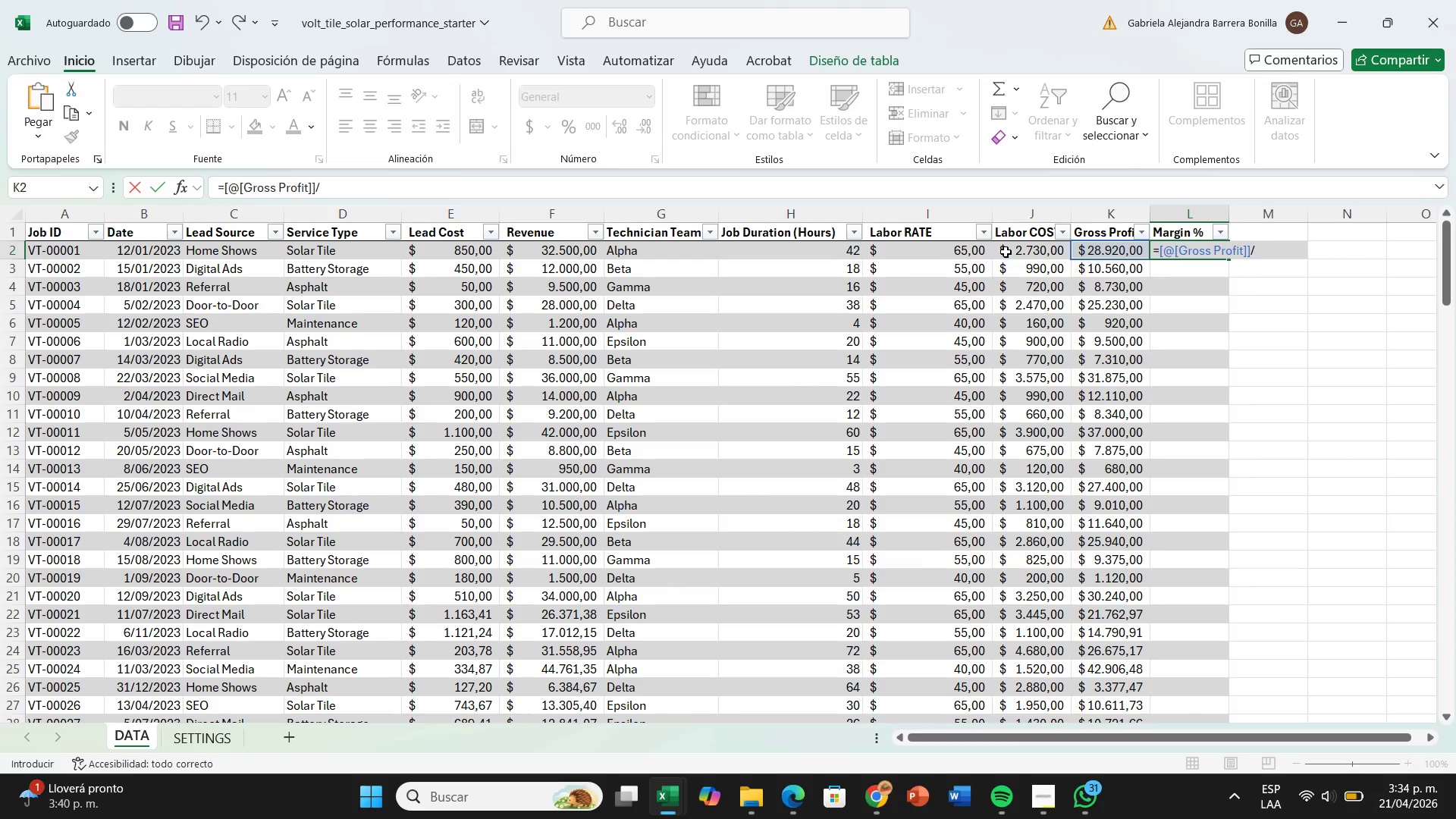 
left_click([576, 254])
 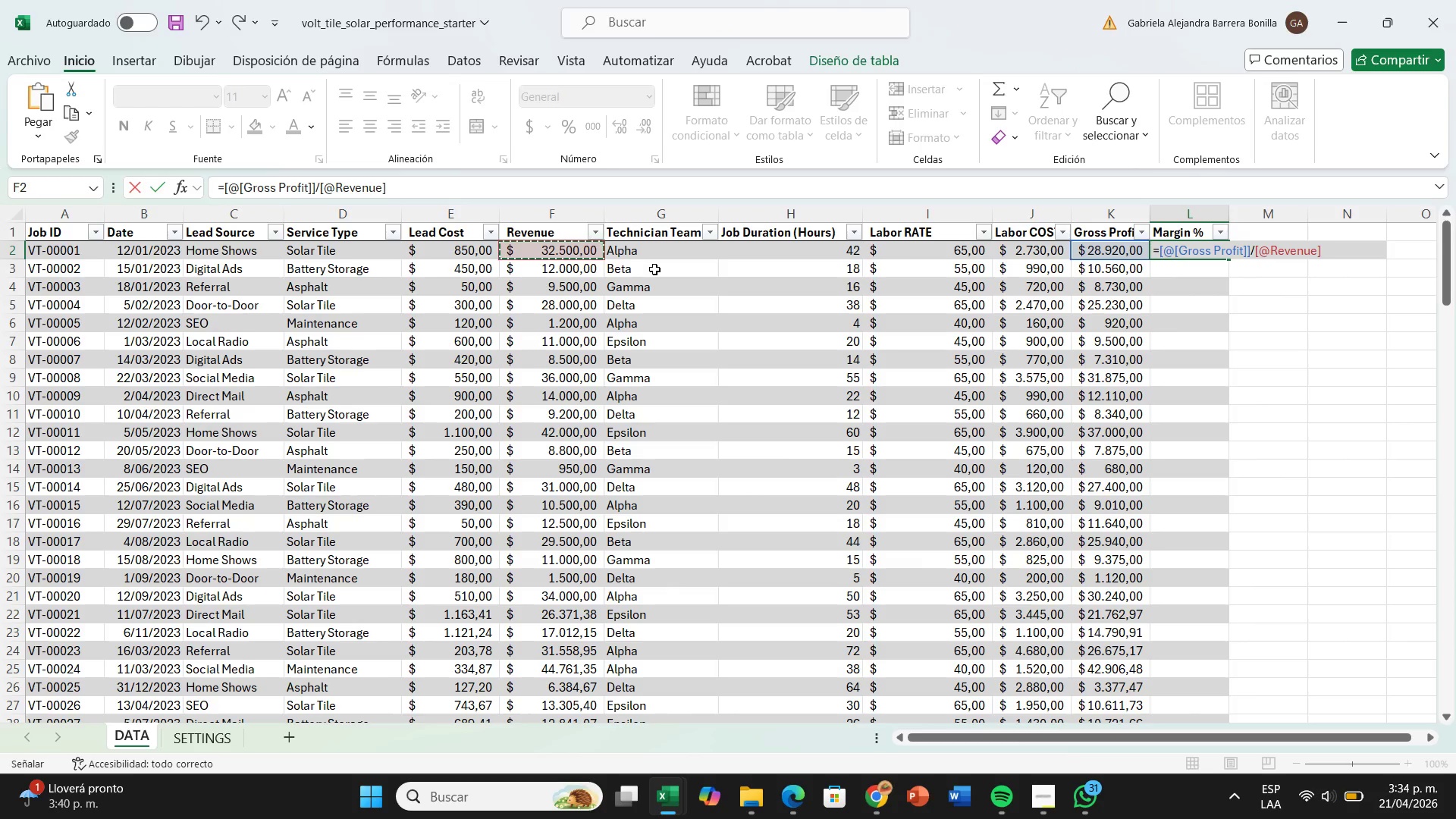 
key(Enter)
 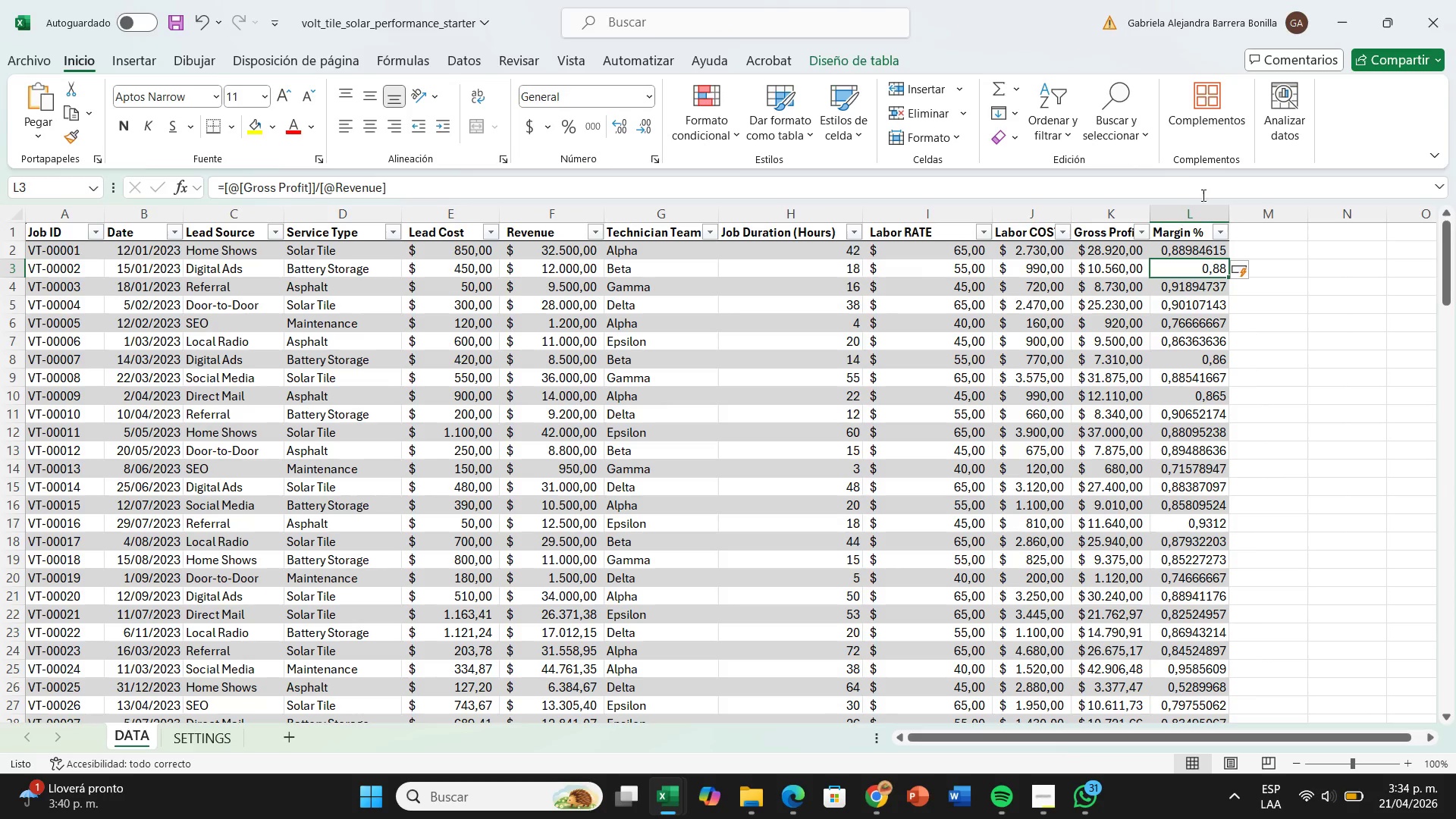 
left_click([1203, 209])
 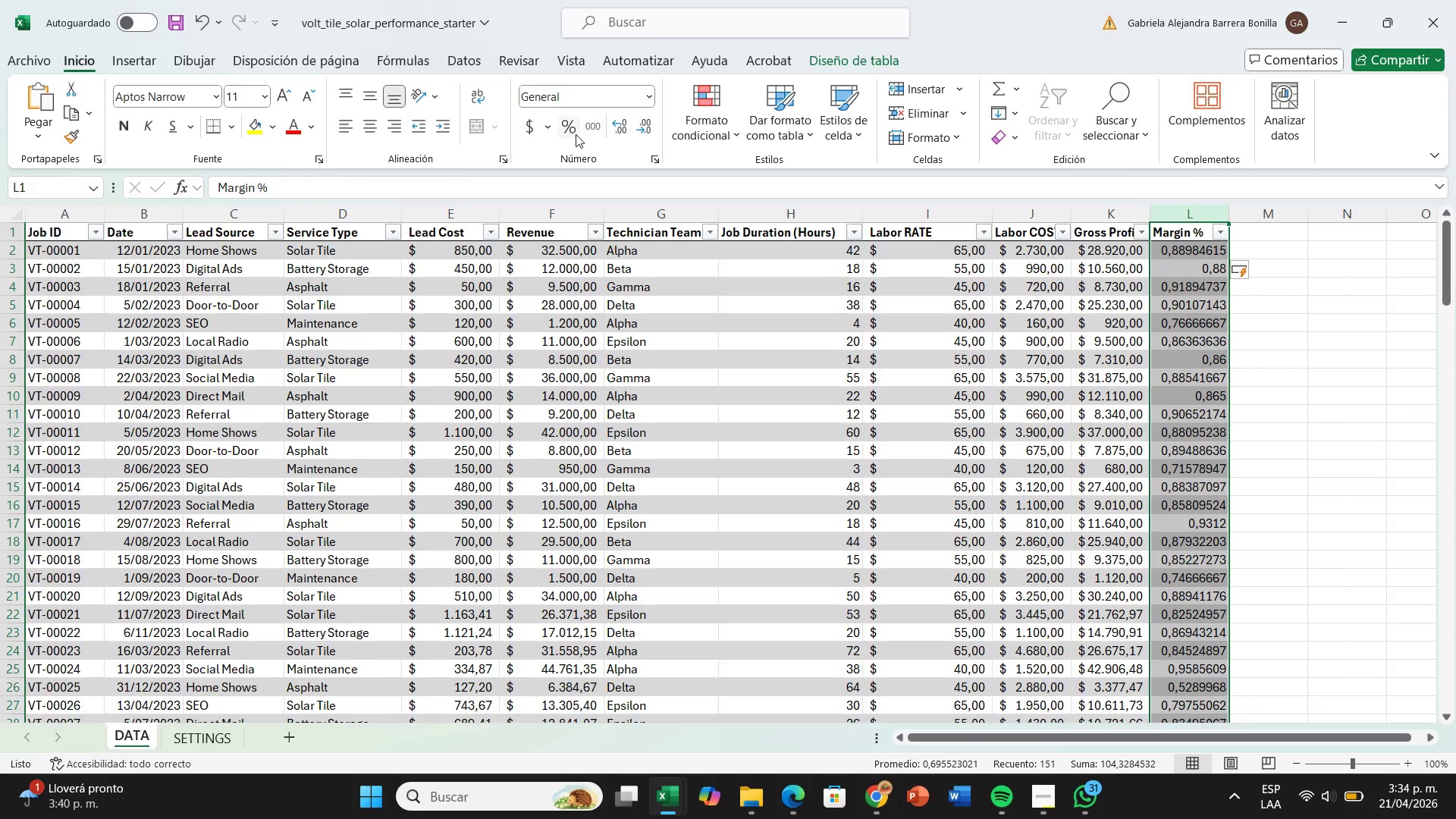 
left_click([576, 134])
 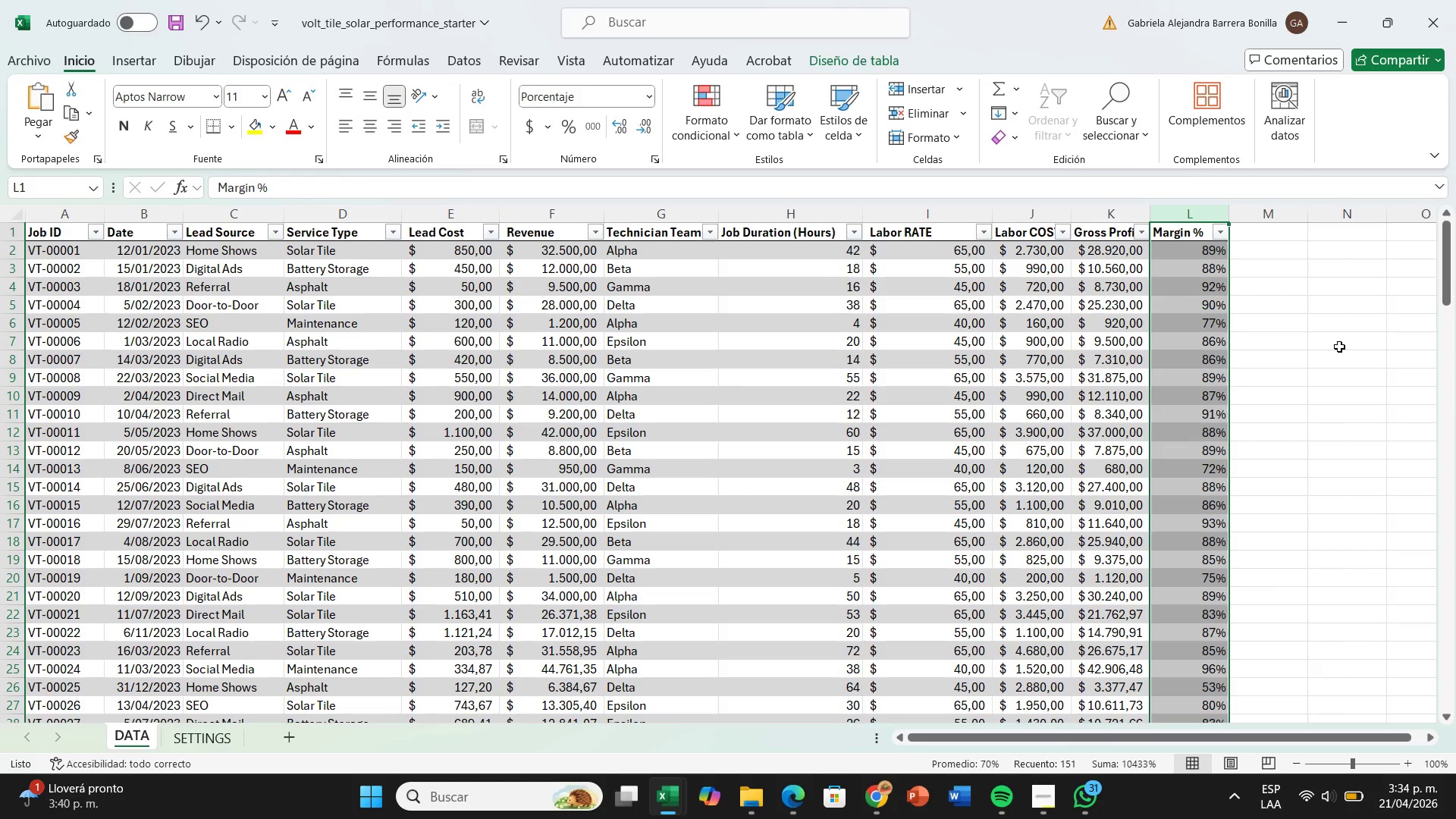 
left_click([1338, 347])
 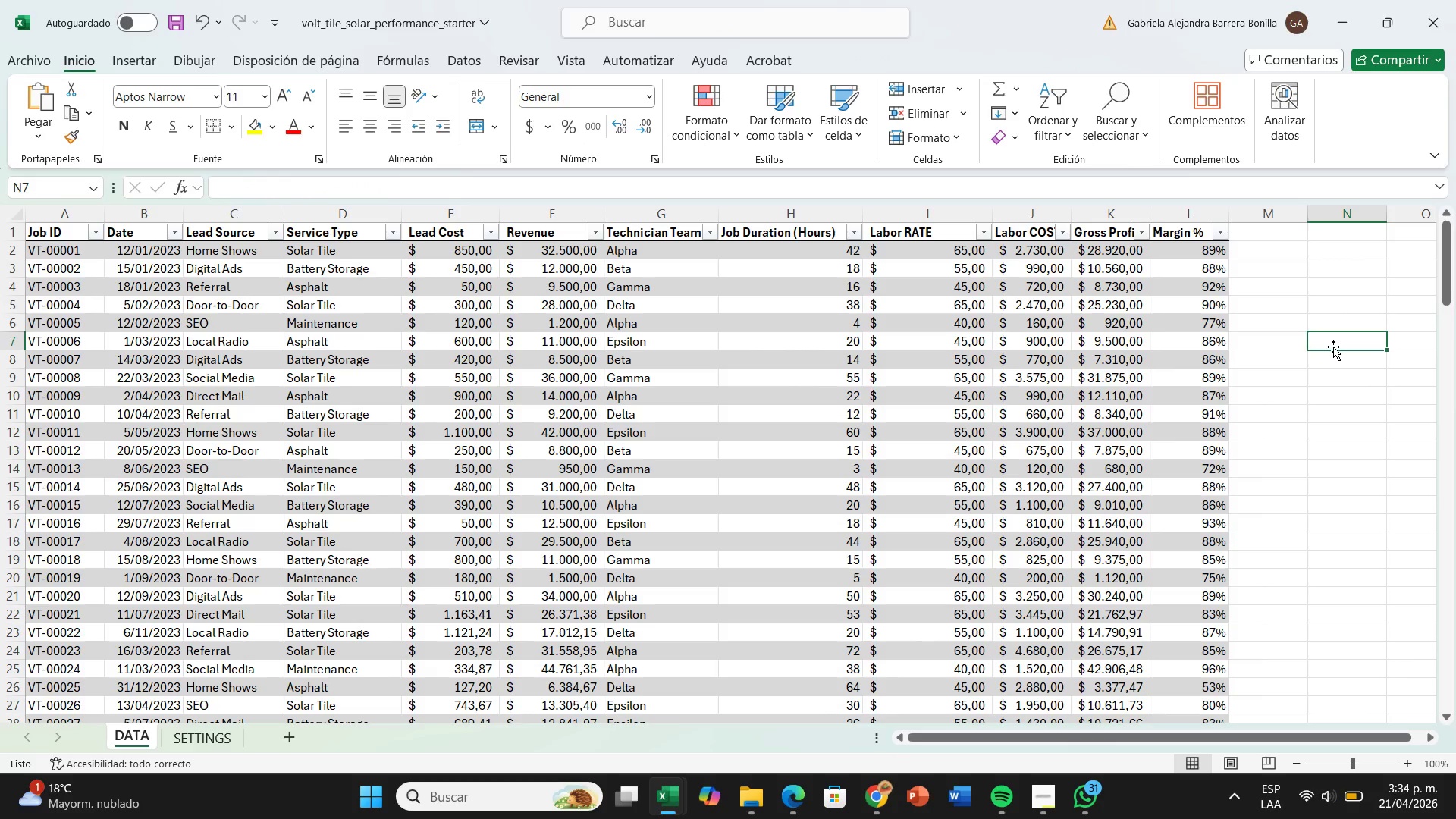 
wait(8.56)
 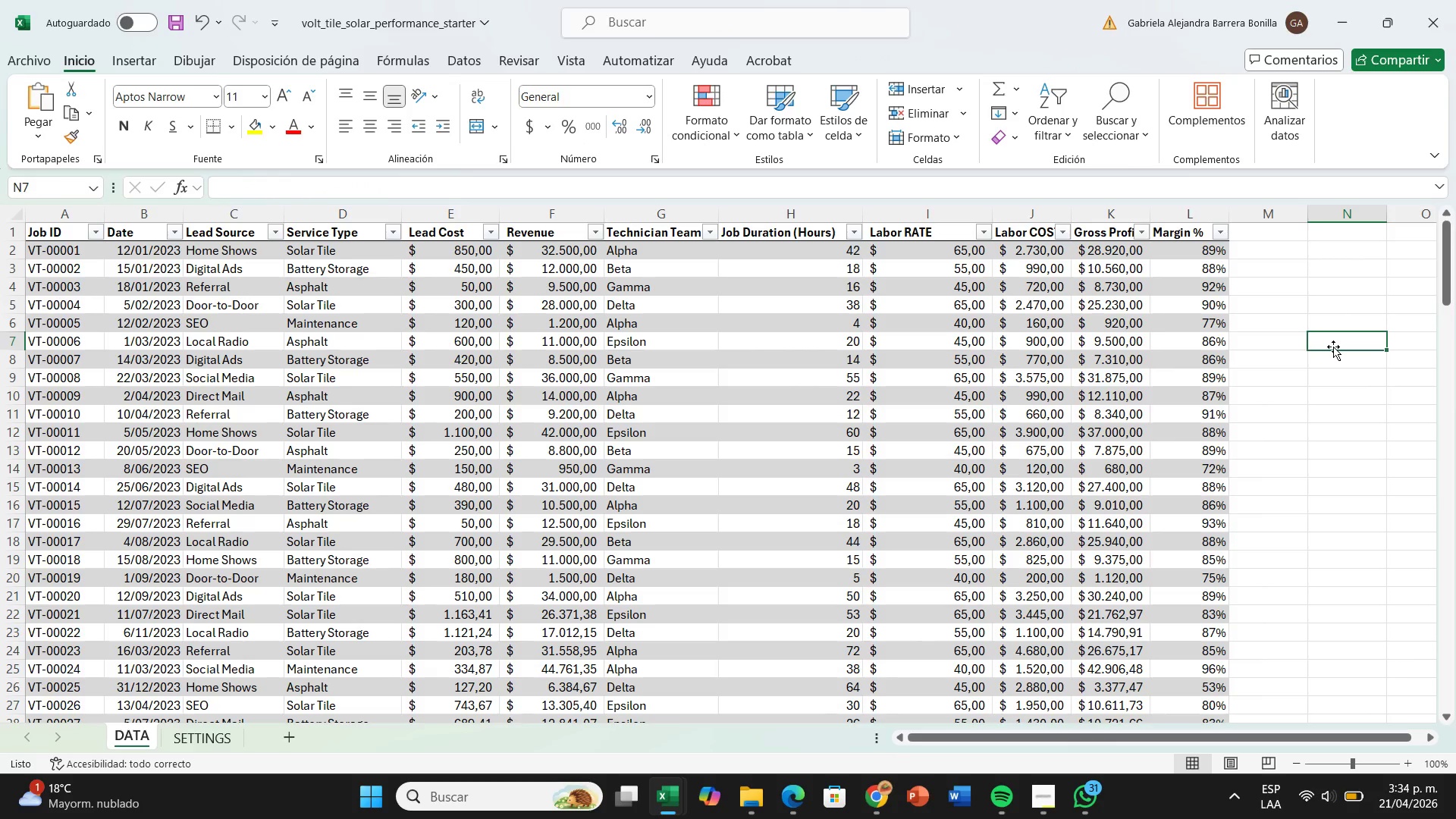 
left_click([1206, 218])
 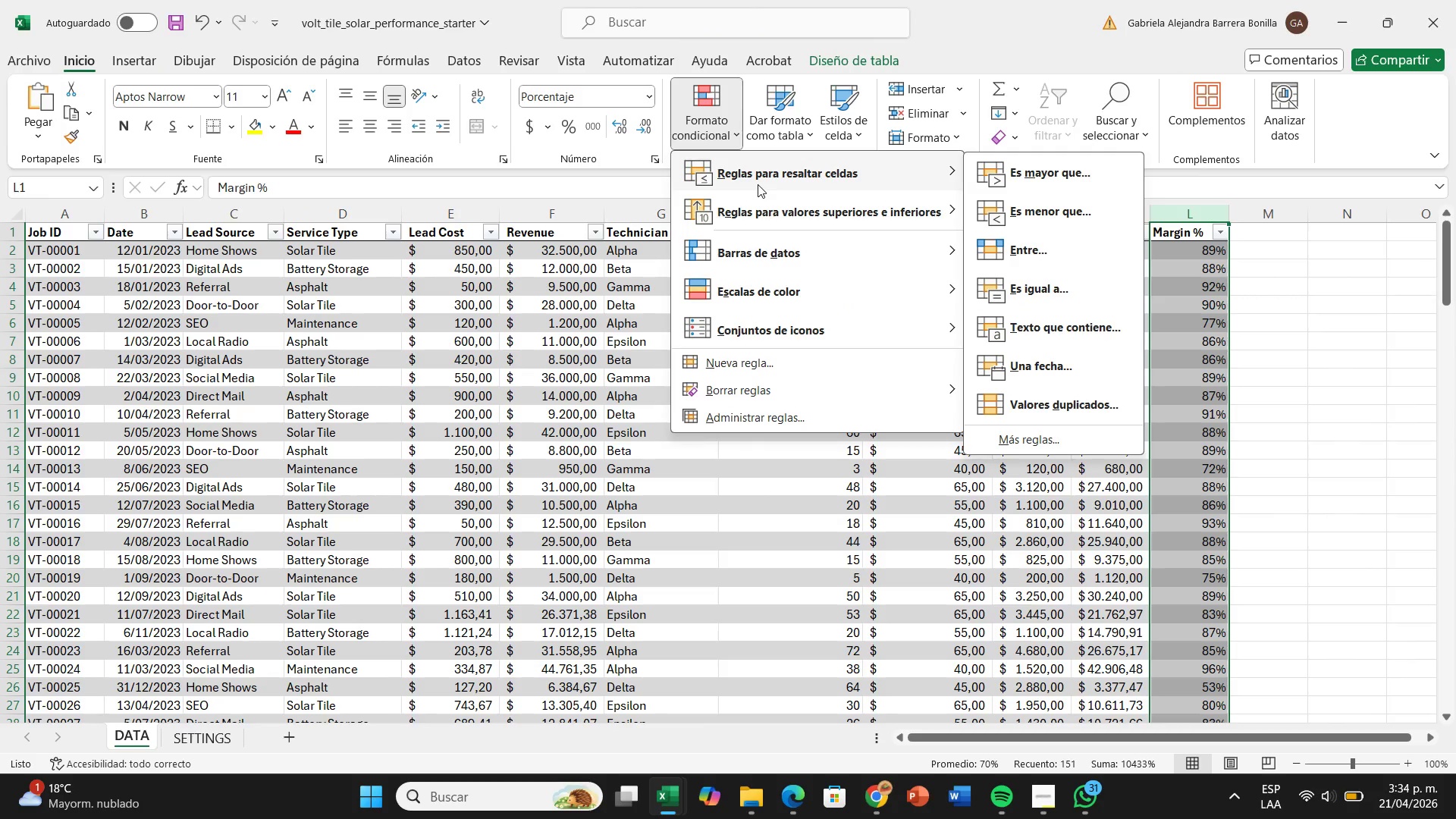 
wait(11.75)
 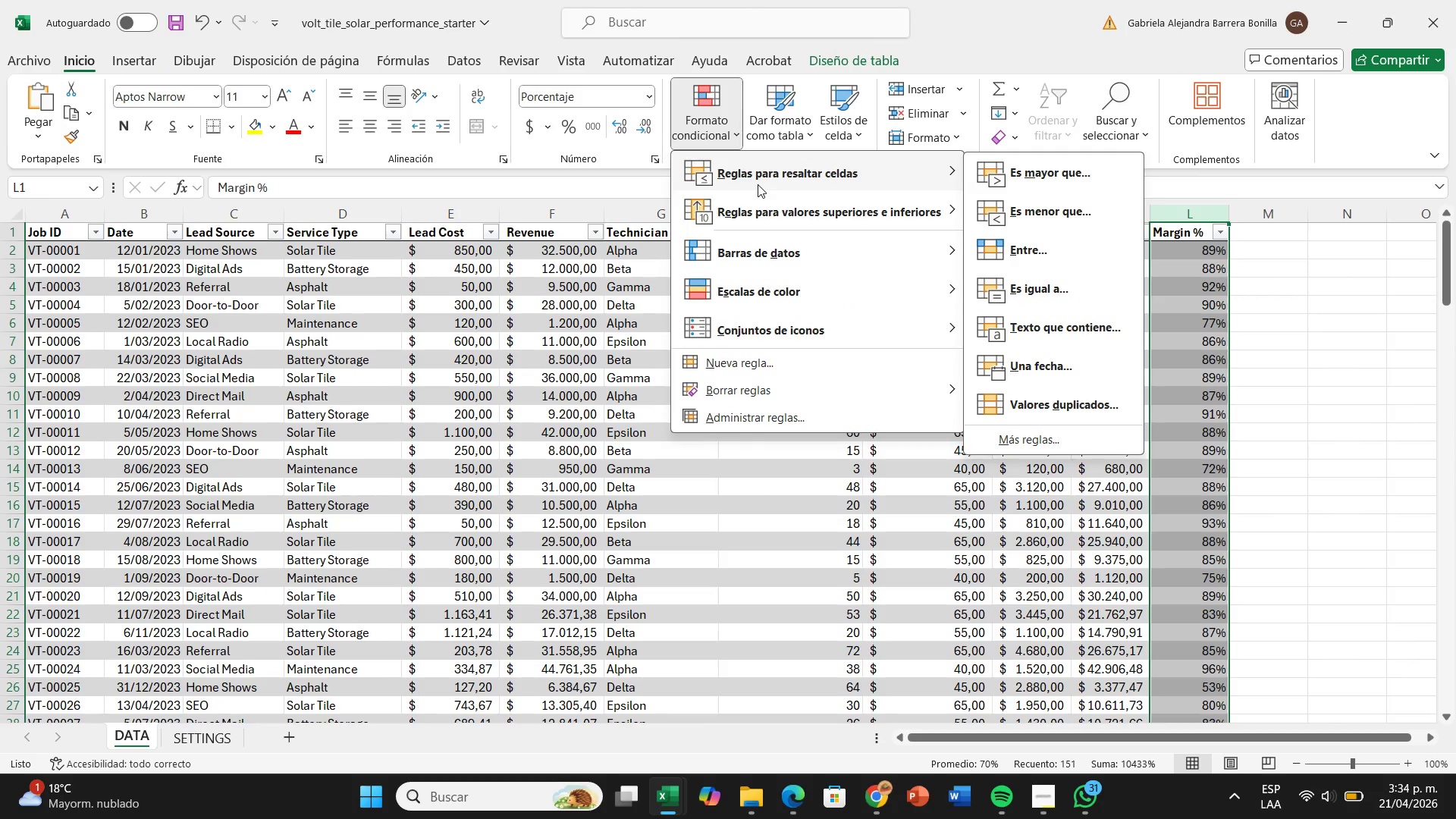 
left_click([761, 186])
 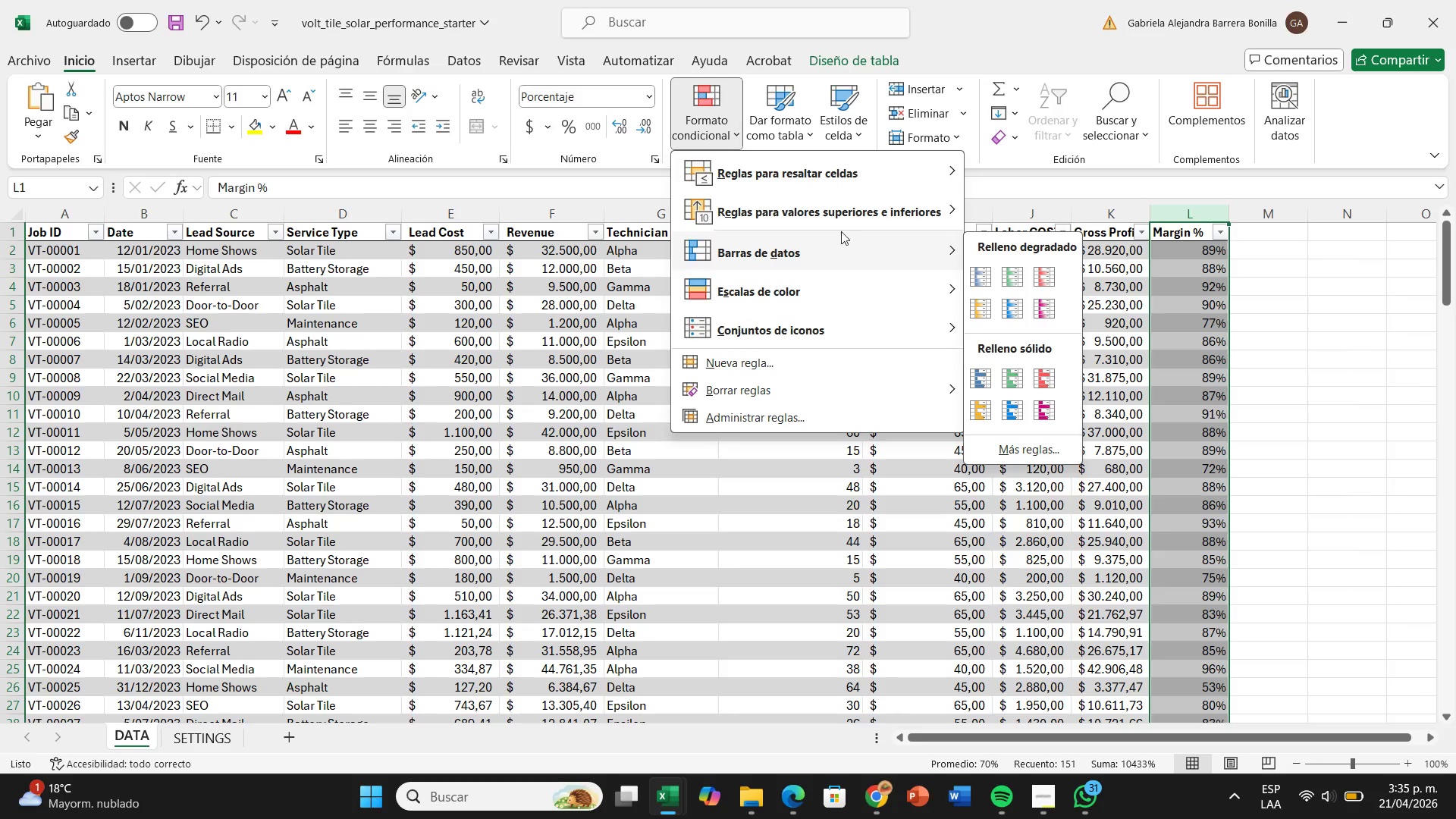 
wait(6.11)
 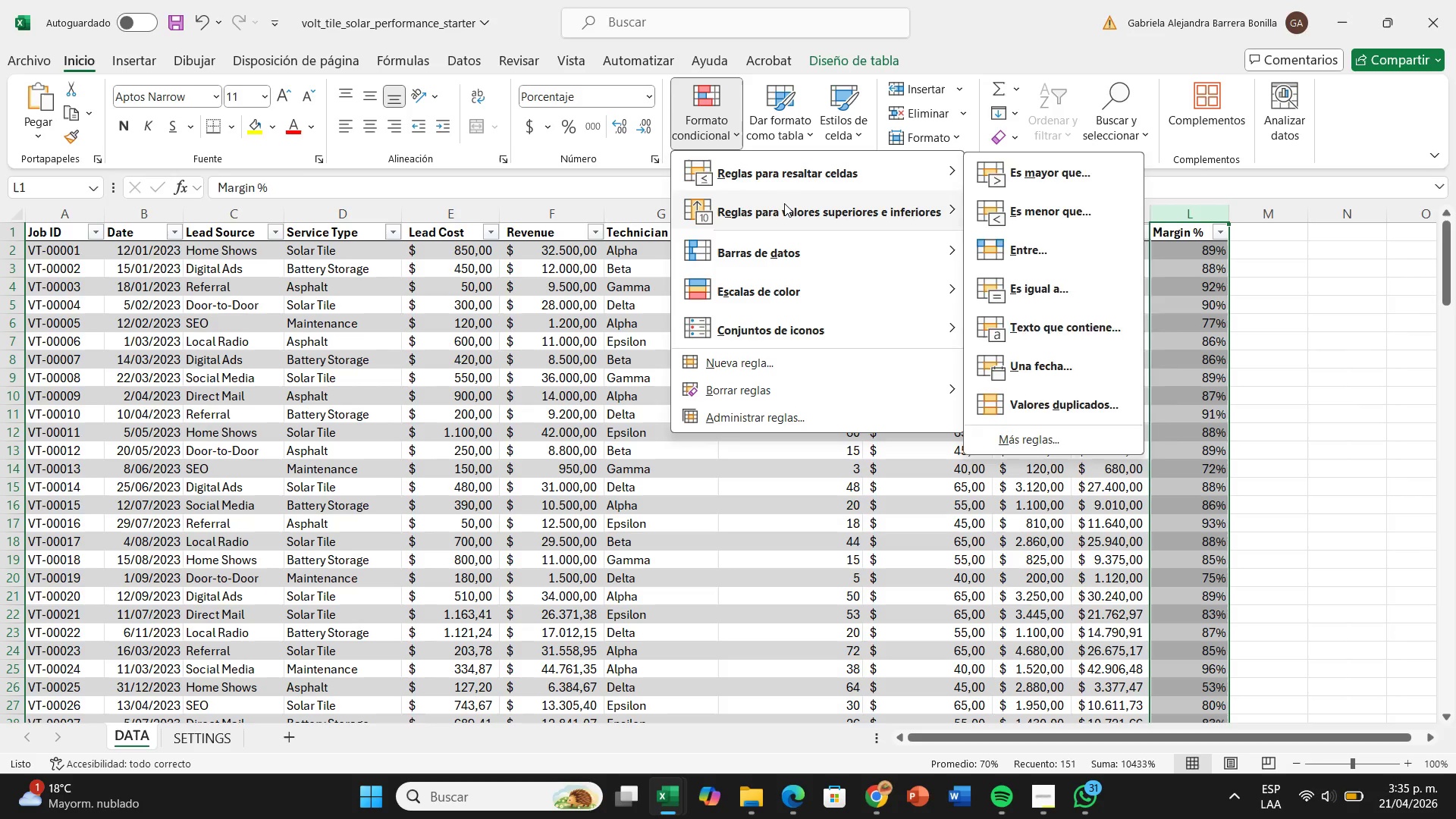 
left_click([905, 180])
 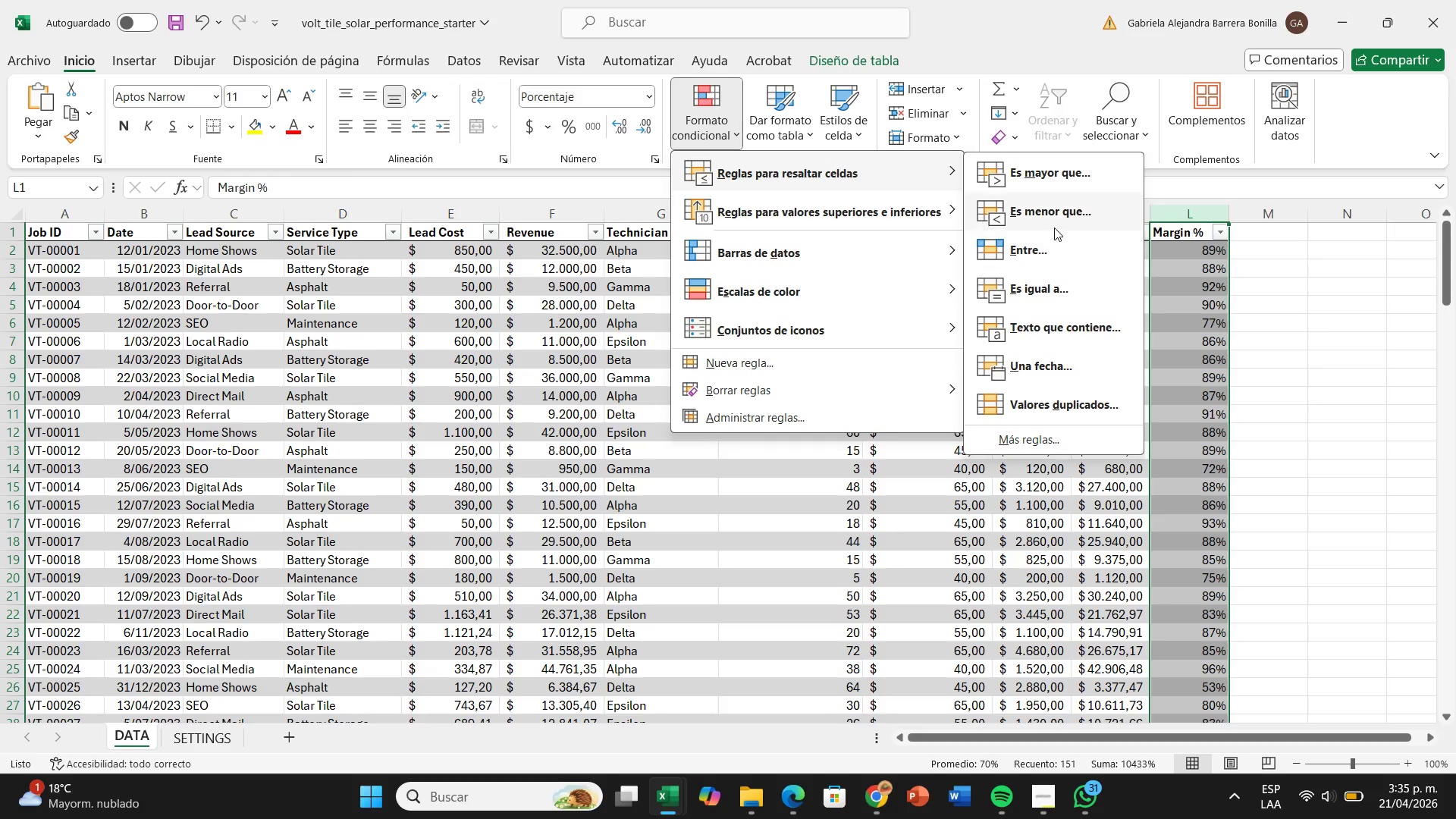 
left_click([1054, 228])
 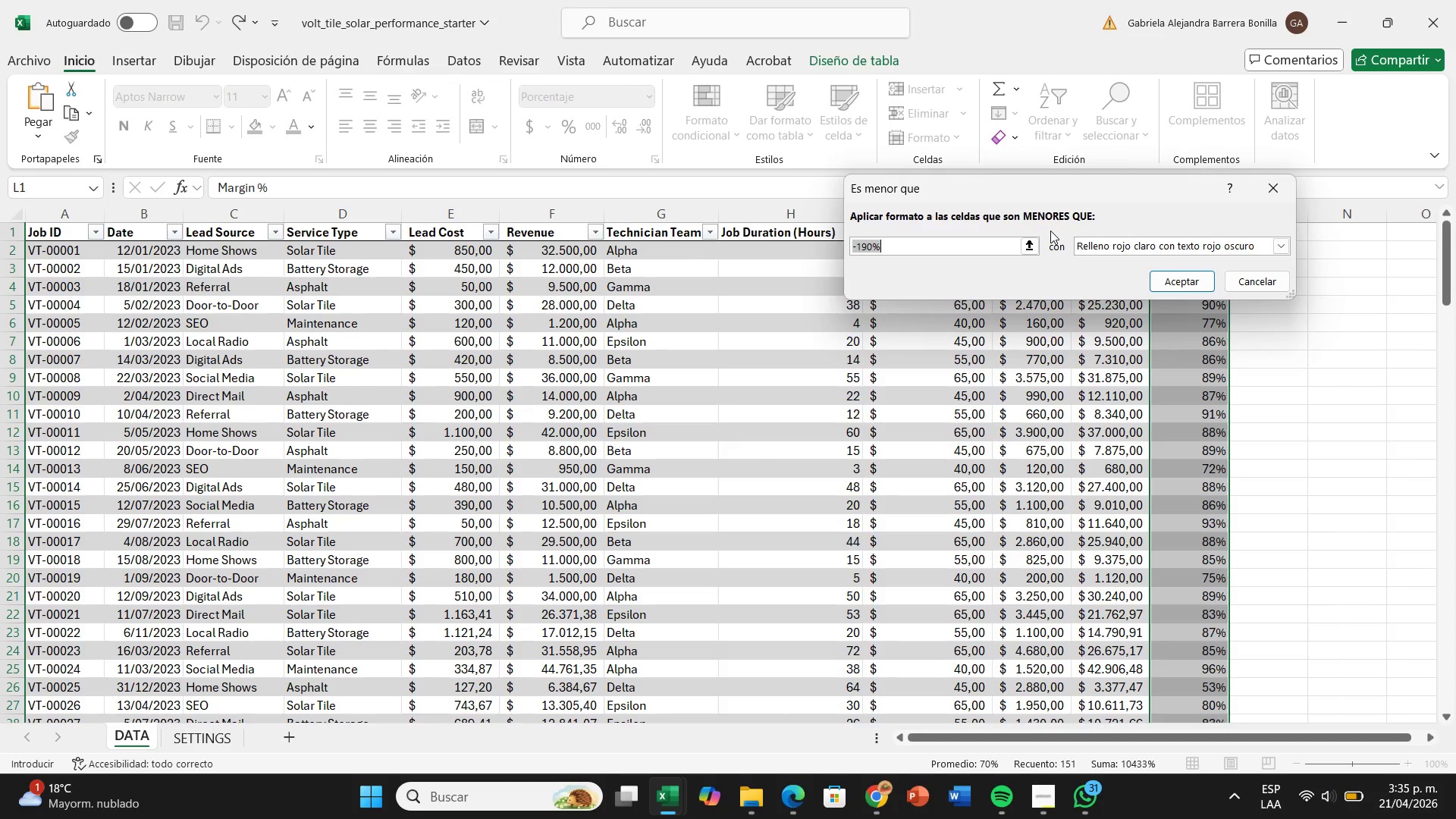 
key(Backspace)
key(Backspace)
type(20%)
 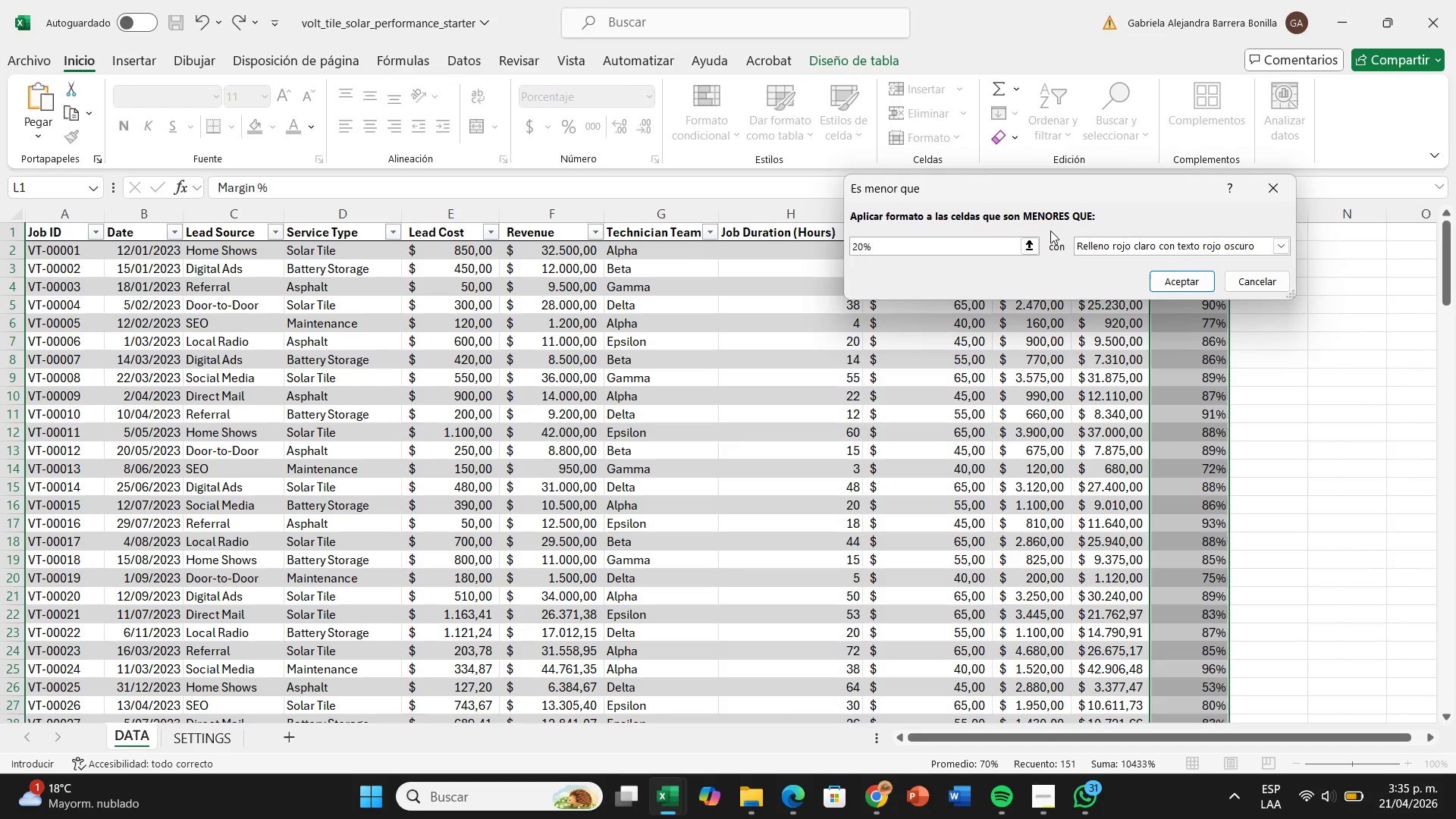 
scroll: coordinate [1304, 481], scroll_direction: down, amount: 13.0
 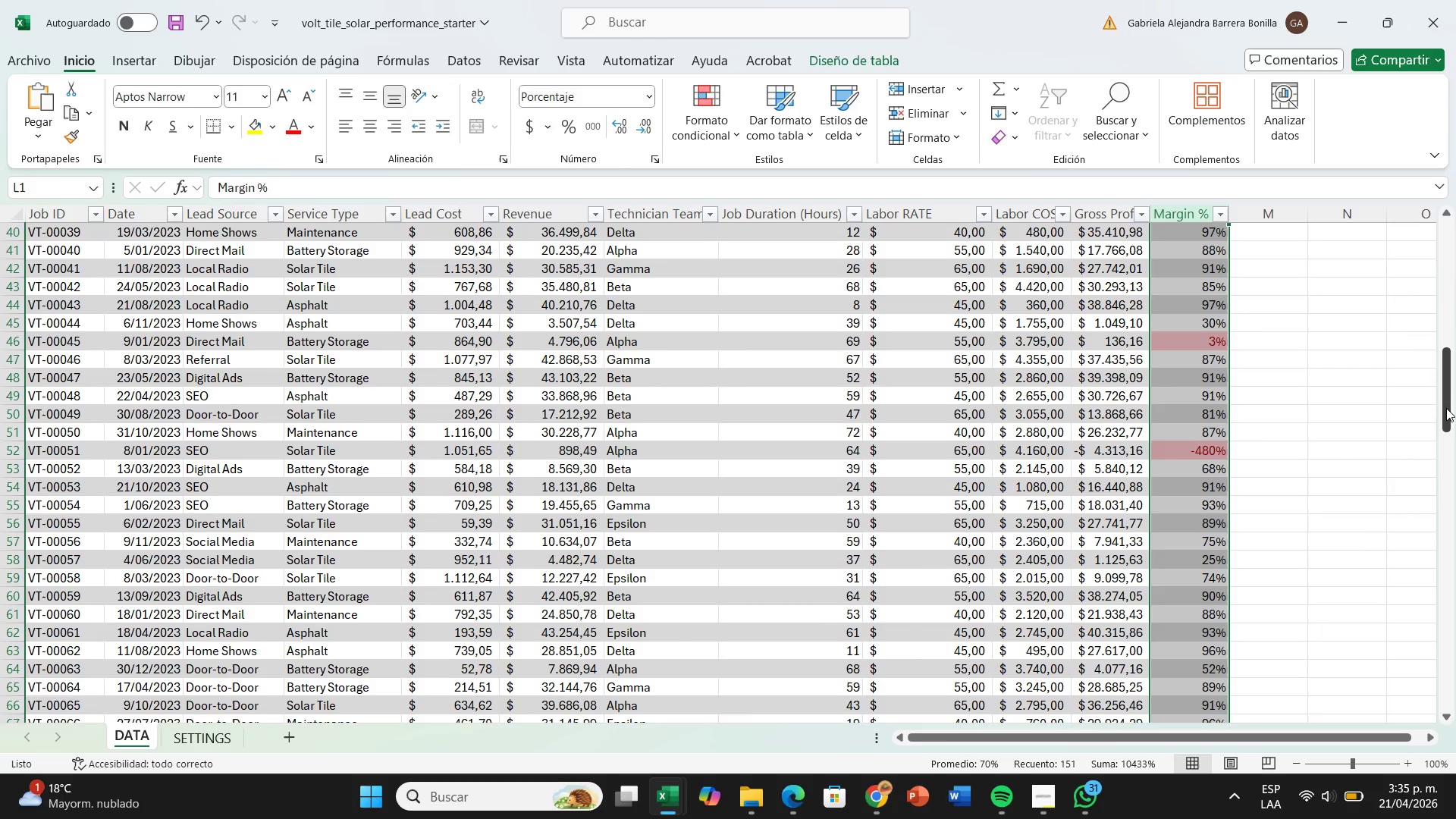 
left_click_drag(start_coordinate=[1446, 408], to_coordinate=[1382, 723])
 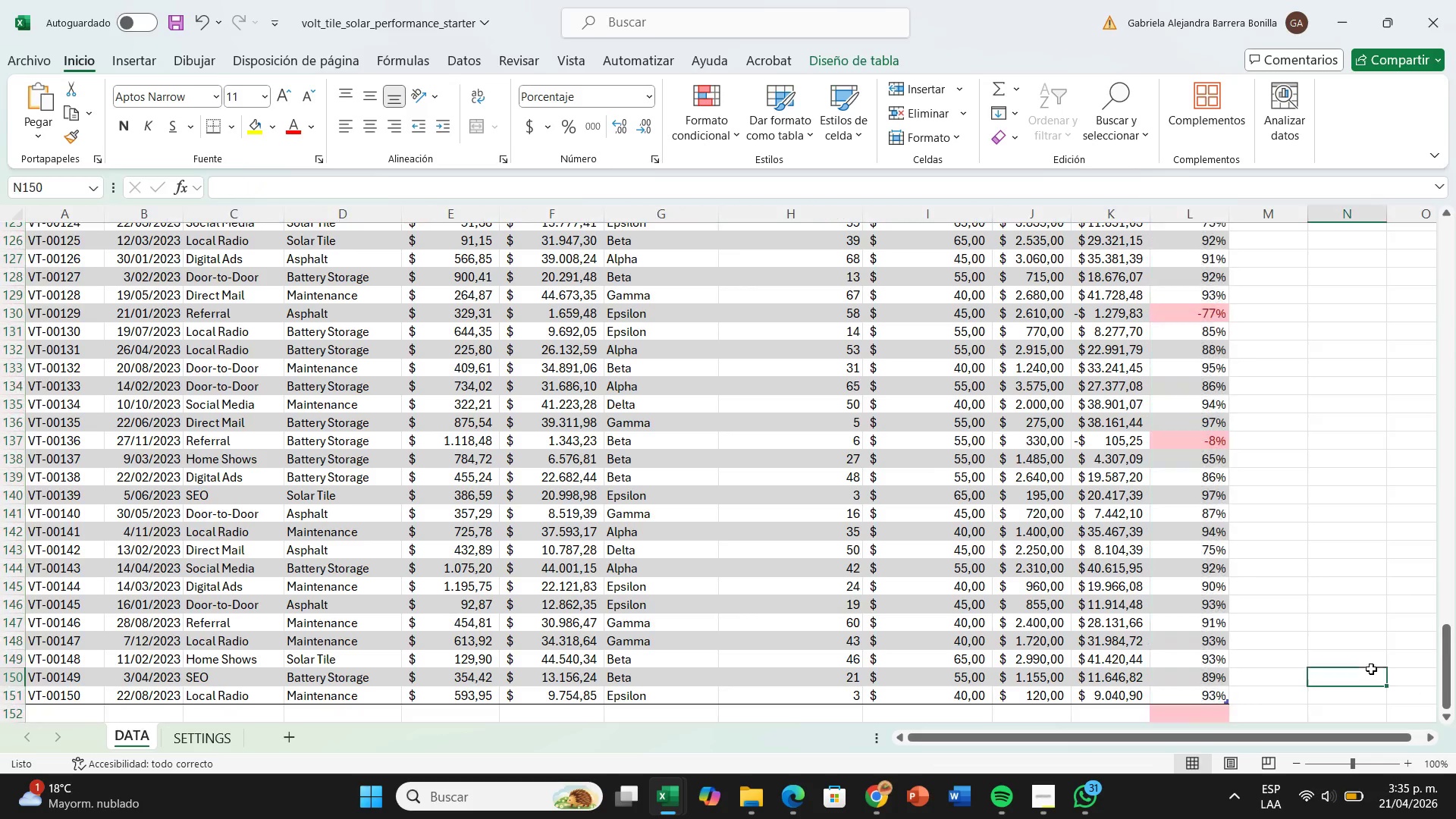 
left_click([1371, 669])
 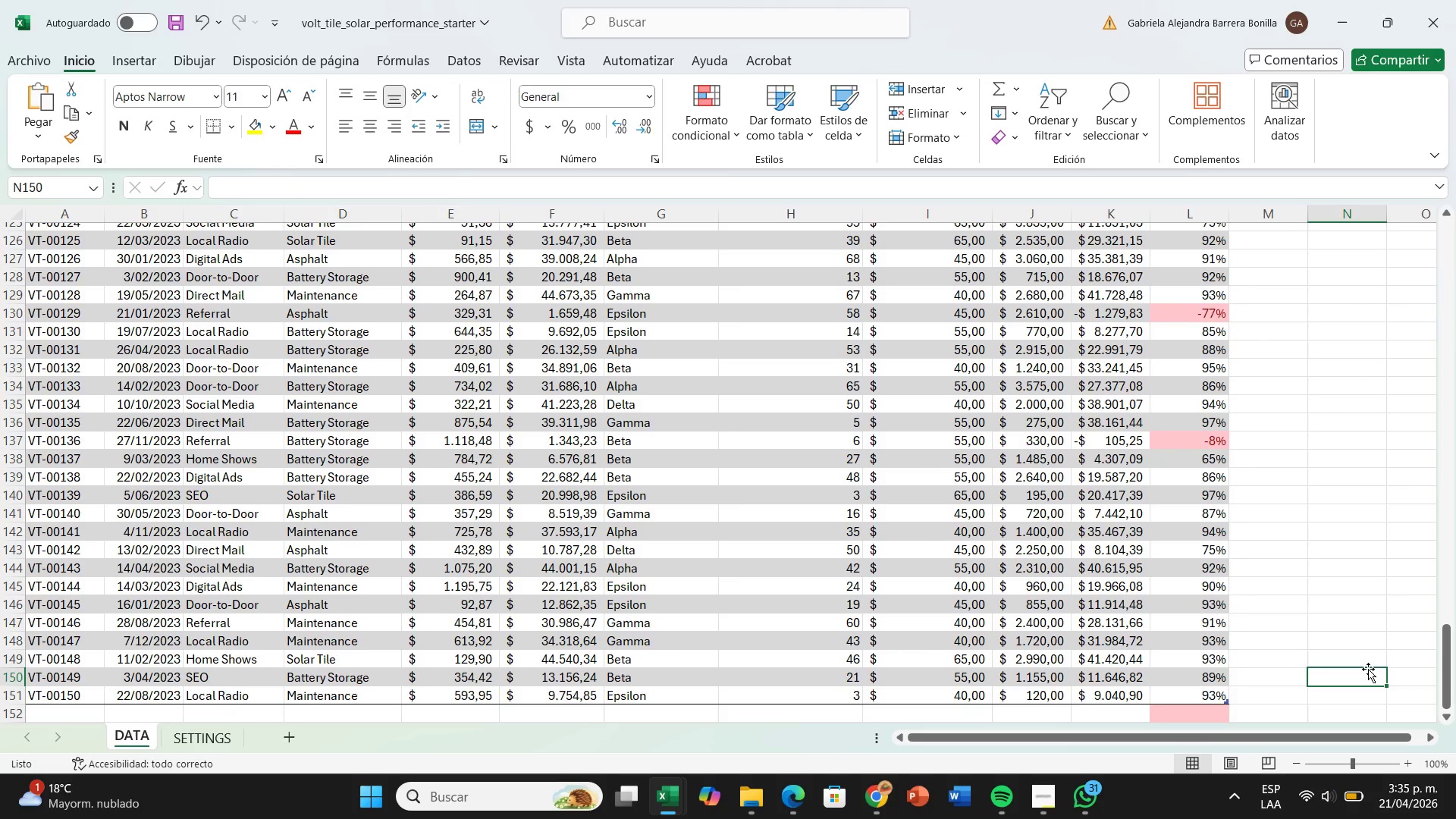 
scroll: coordinate [1352, 672], scroll_direction: down, amount: 4.0
 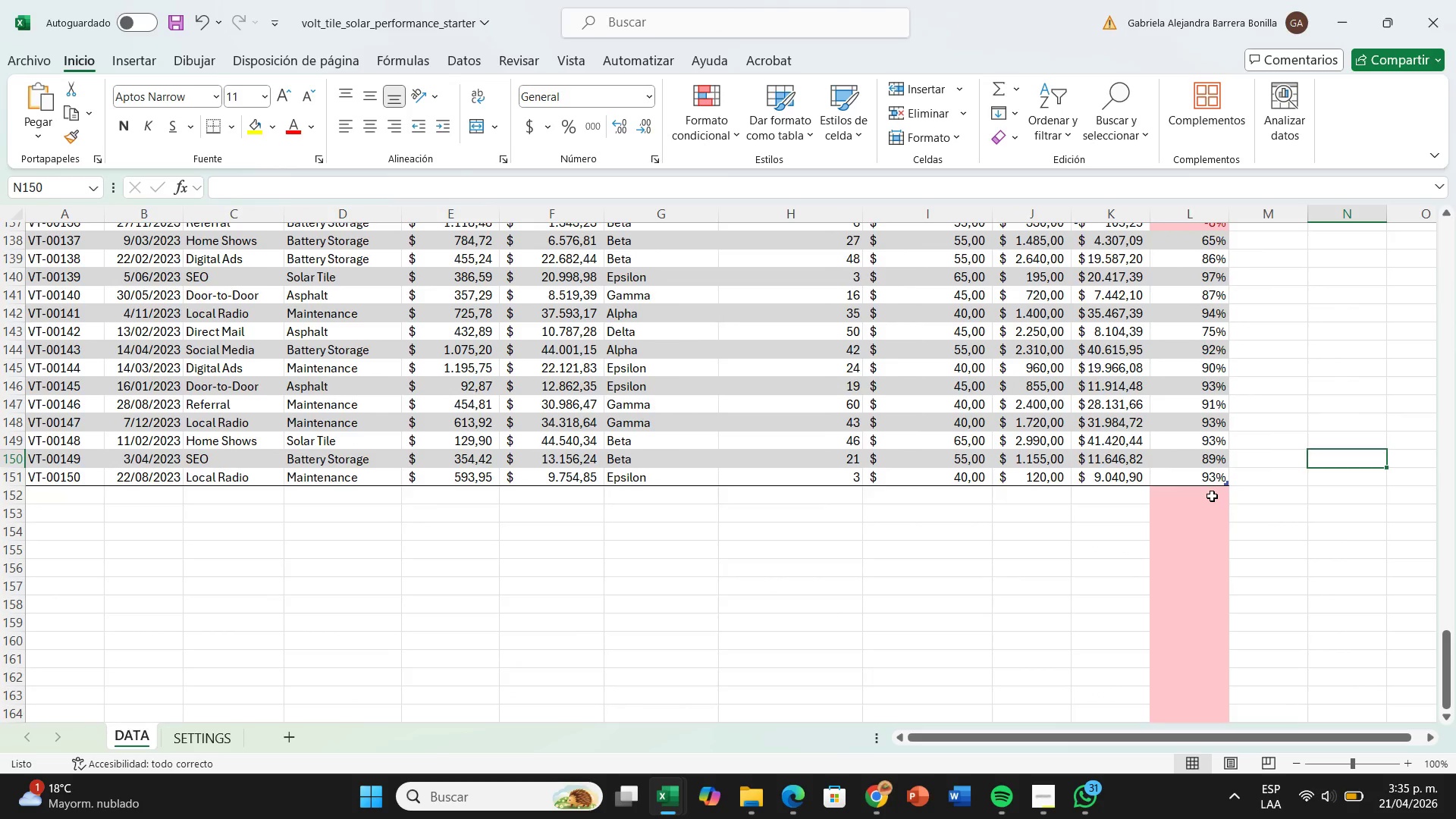 
left_click_drag(start_coordinate=[1212, 496], to_coordinate=[1206, 590])
 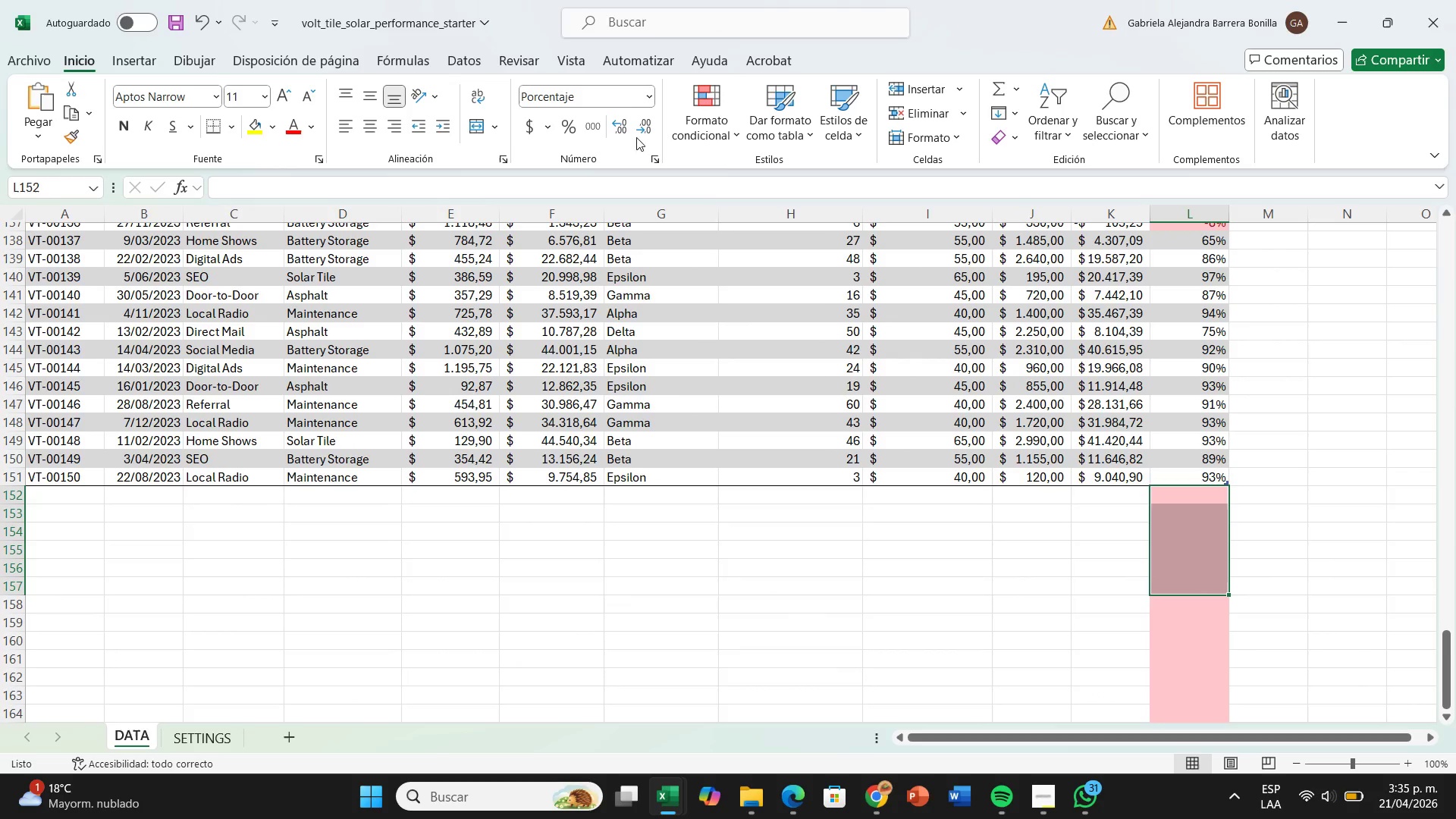 
left_click([726, 149])
 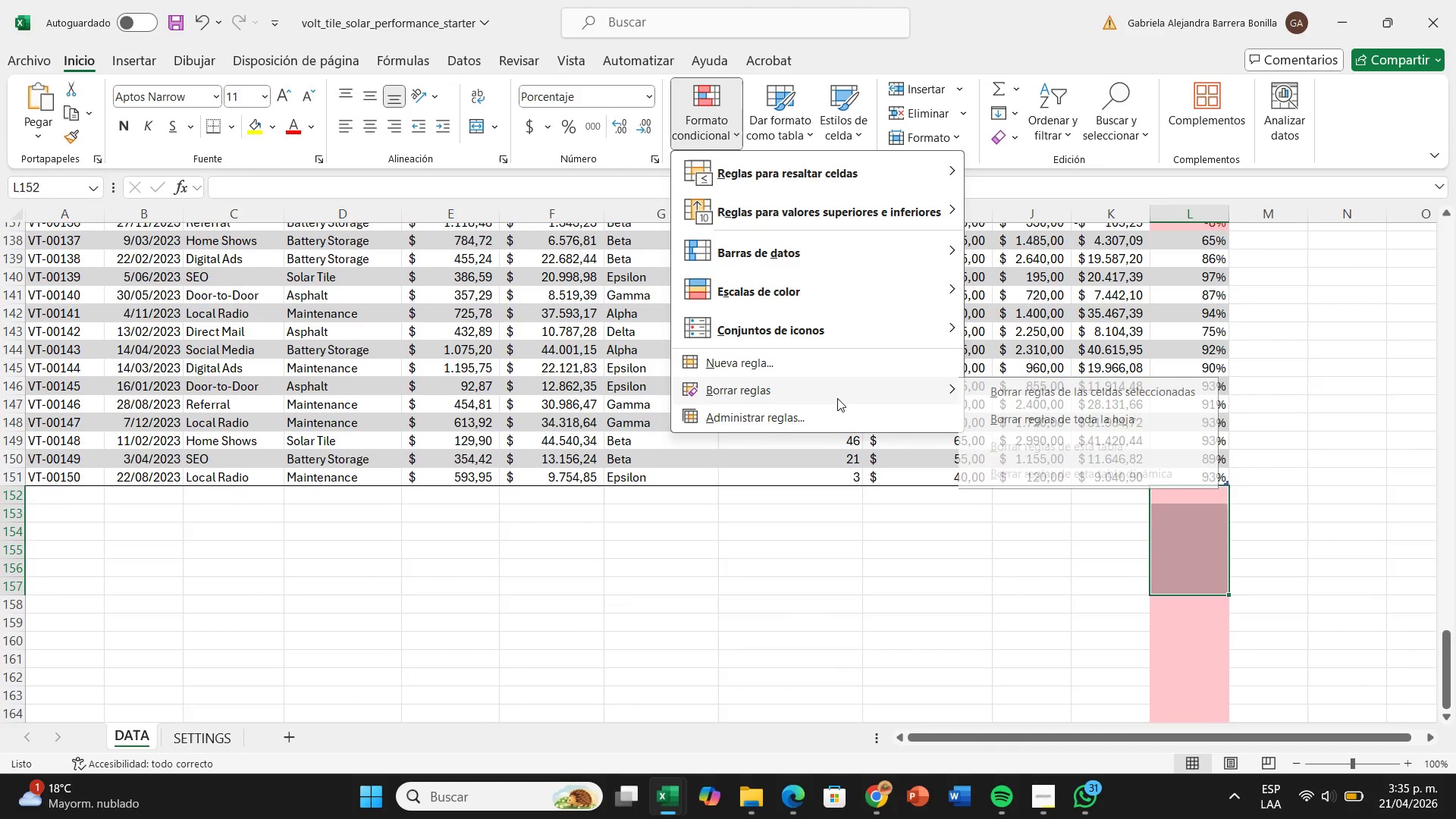 
left_click([837, 398])
 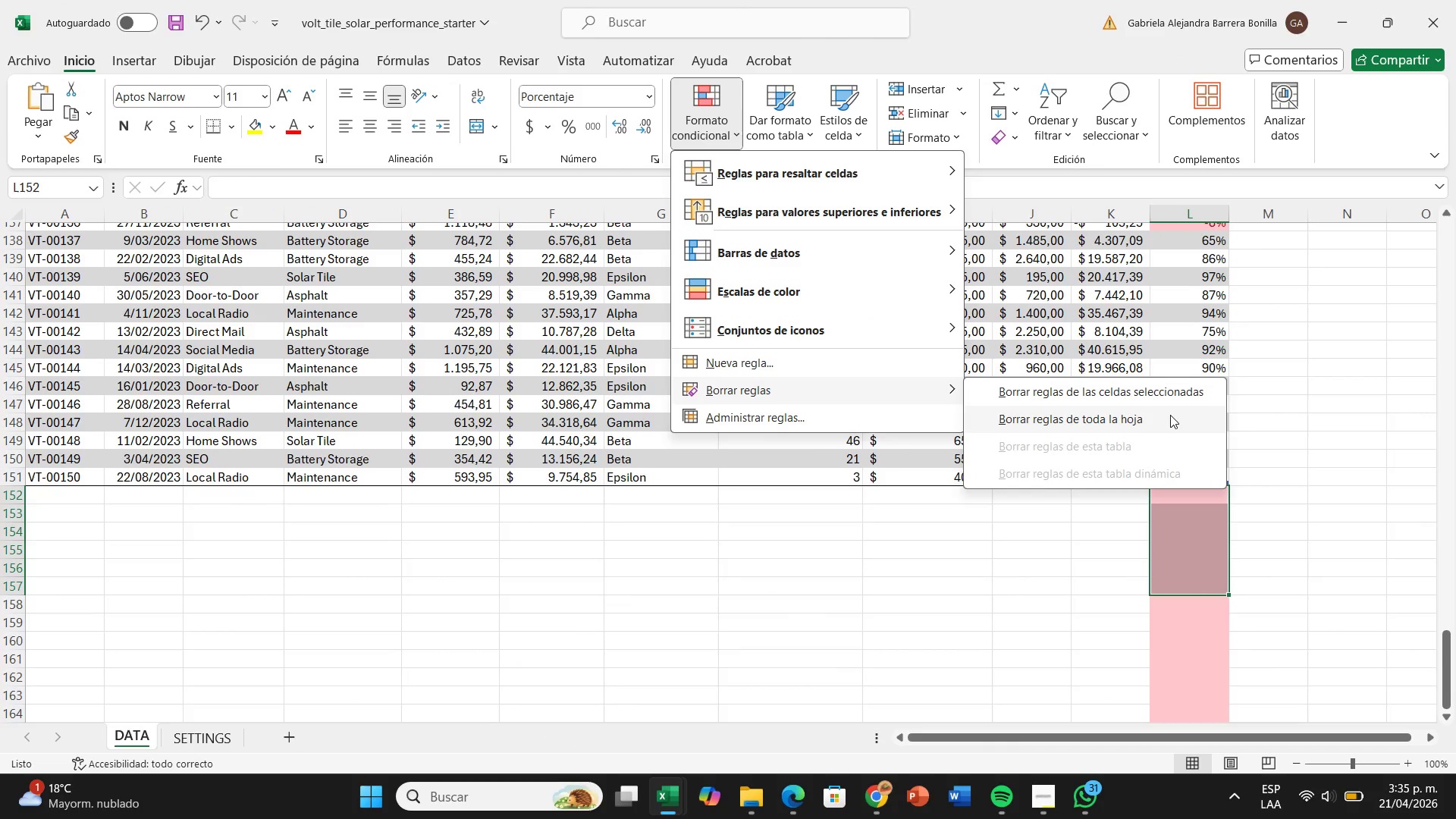 
scroll: coordinate [1170, 415], scroll_direction: up, amount: 1.0
 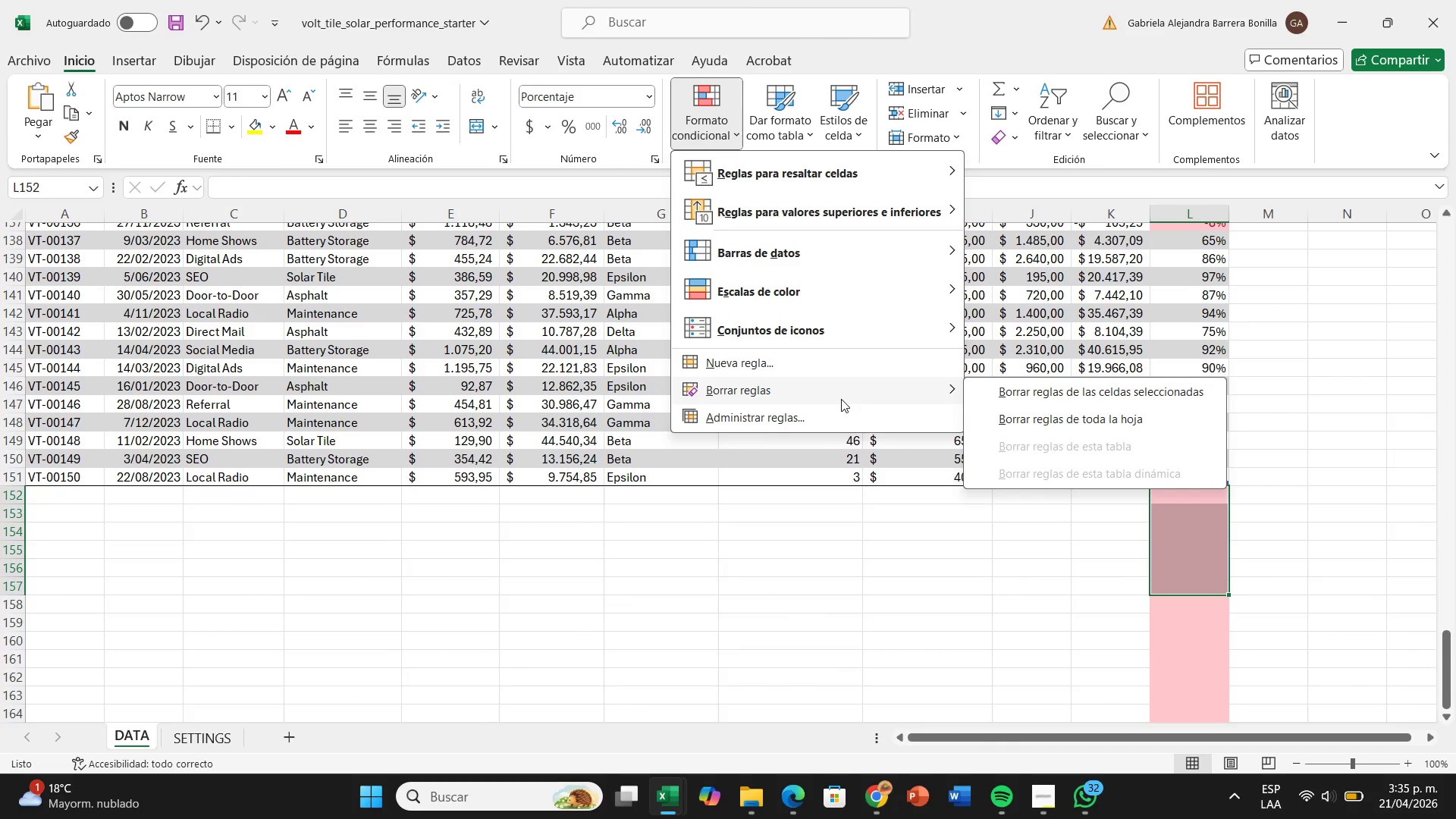 
left_click([841, 399])
 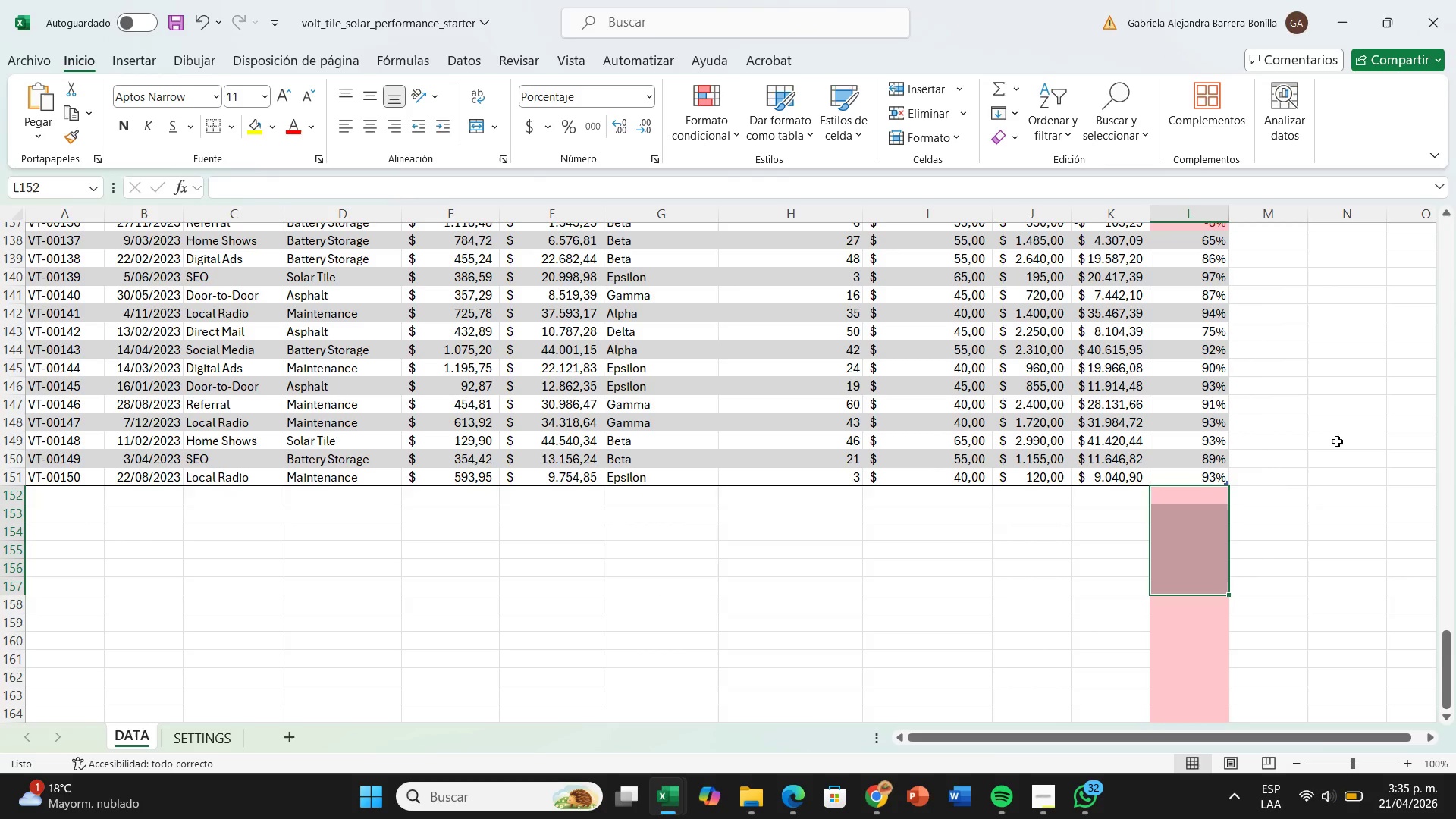 
scroll: coordinate [1303, 499], scroll_direction: up, amount: 2.0
 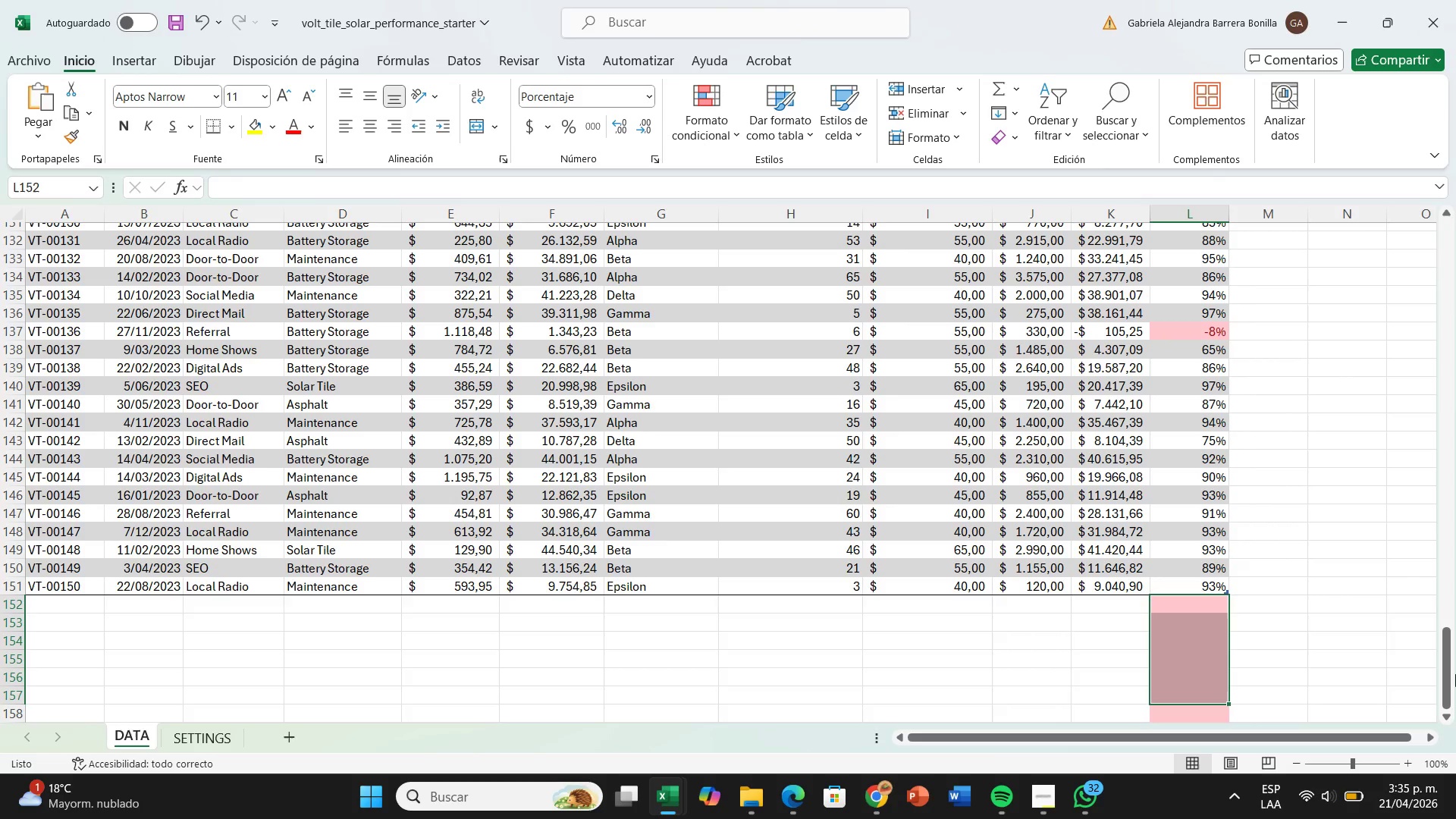 
left_click_drag(start_coordinate=[1455, 674], to_coordinate=[1441, 198])
 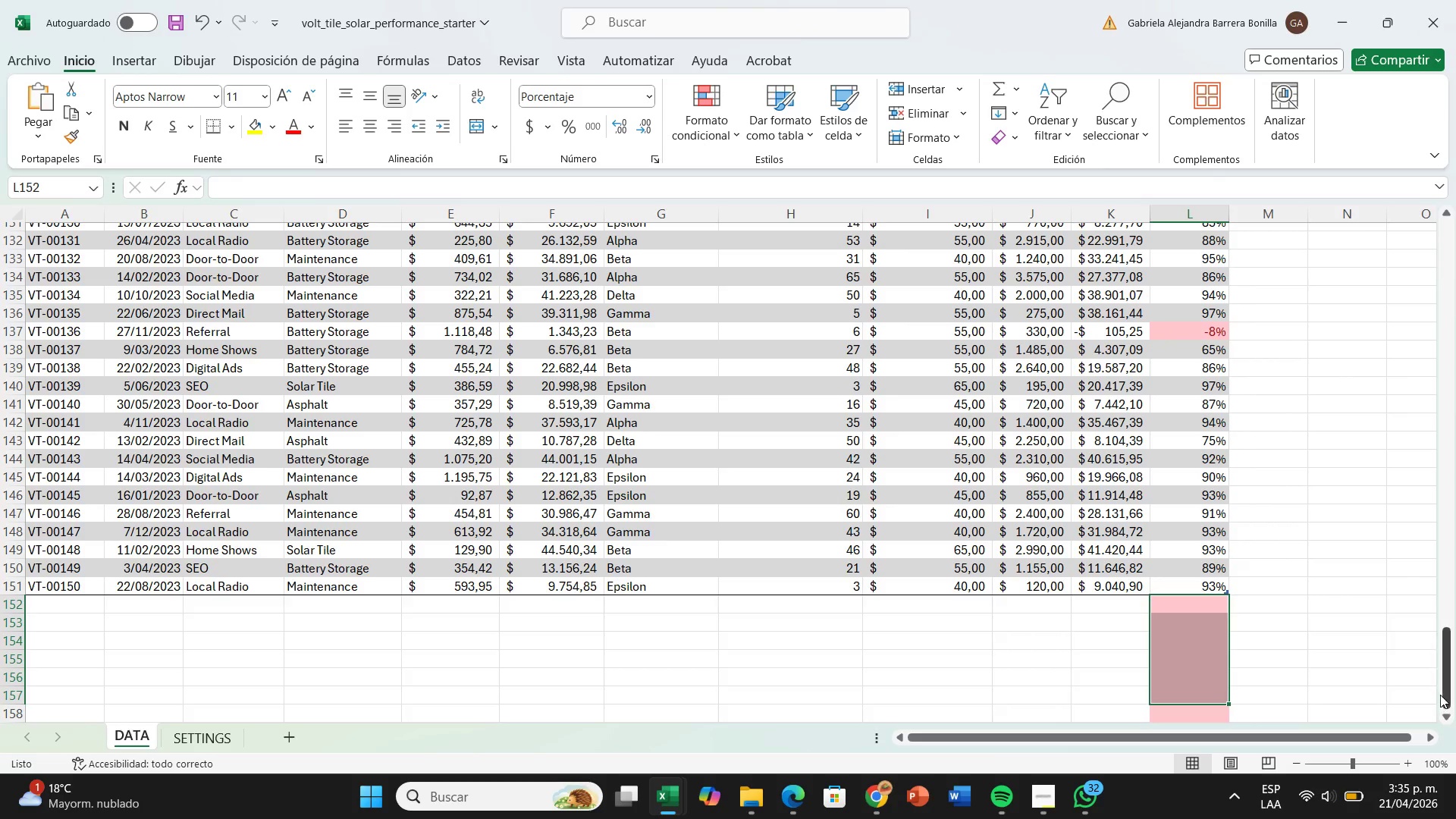 
left_click_drag(start_coordinate=[1445, 689], to_coordinate=[1407, 222])
 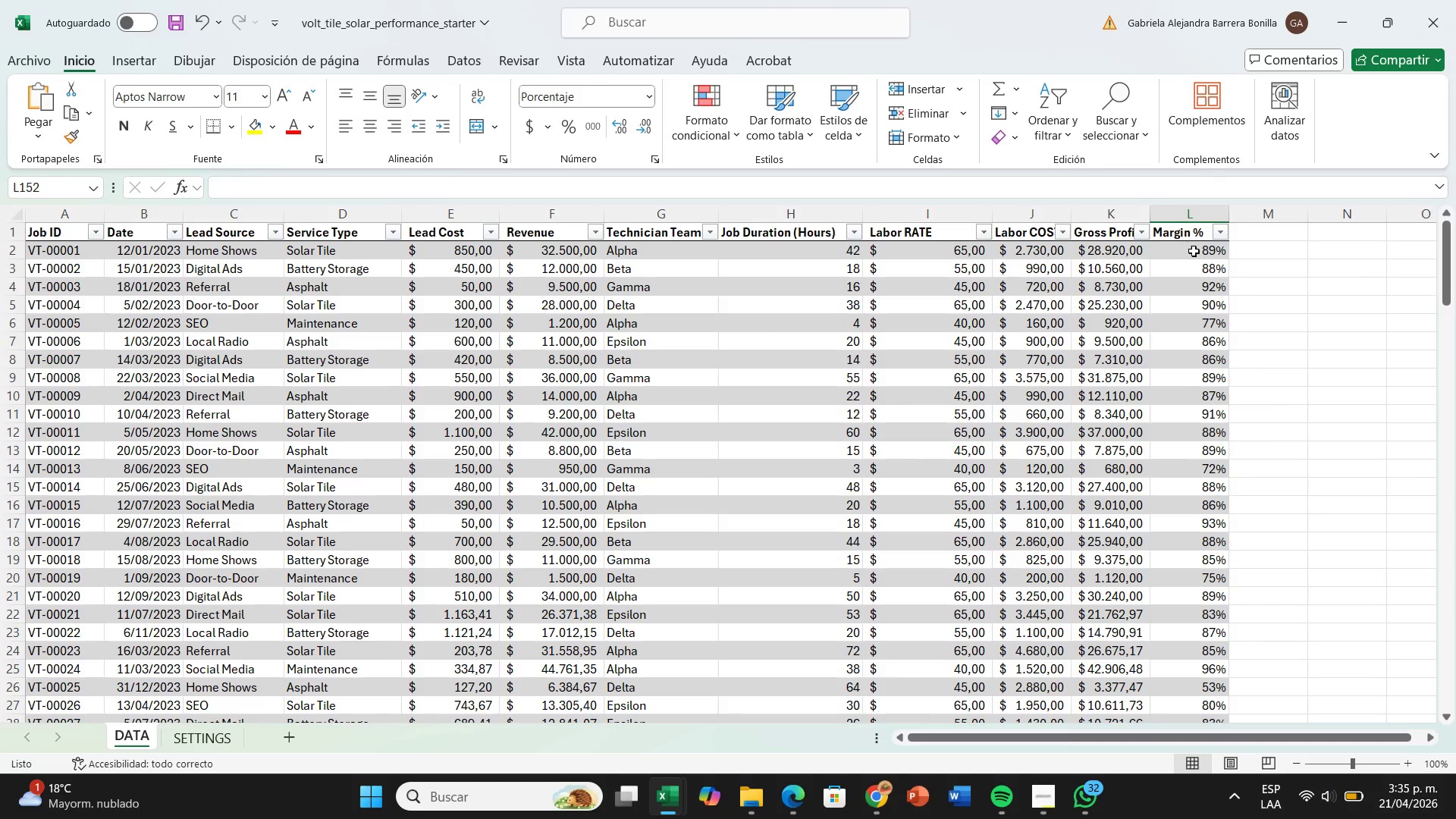 
left_click_drag(start_coordinate=[1198, 253], to_coordinate=[1207, 407])
 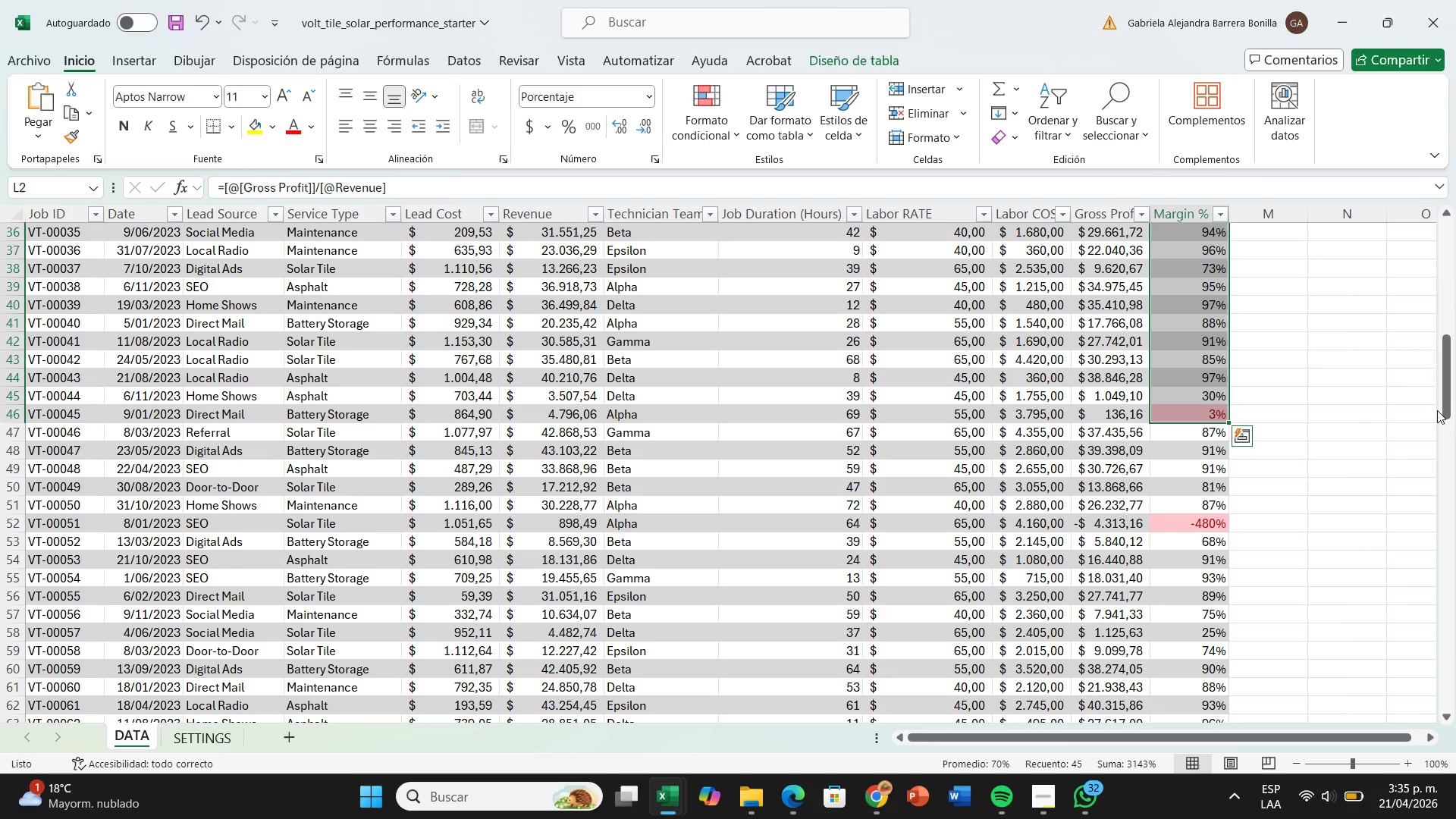 
left_click_drag(start_coordinate=[1440, 409], to_coordinate=[1455, 246])
 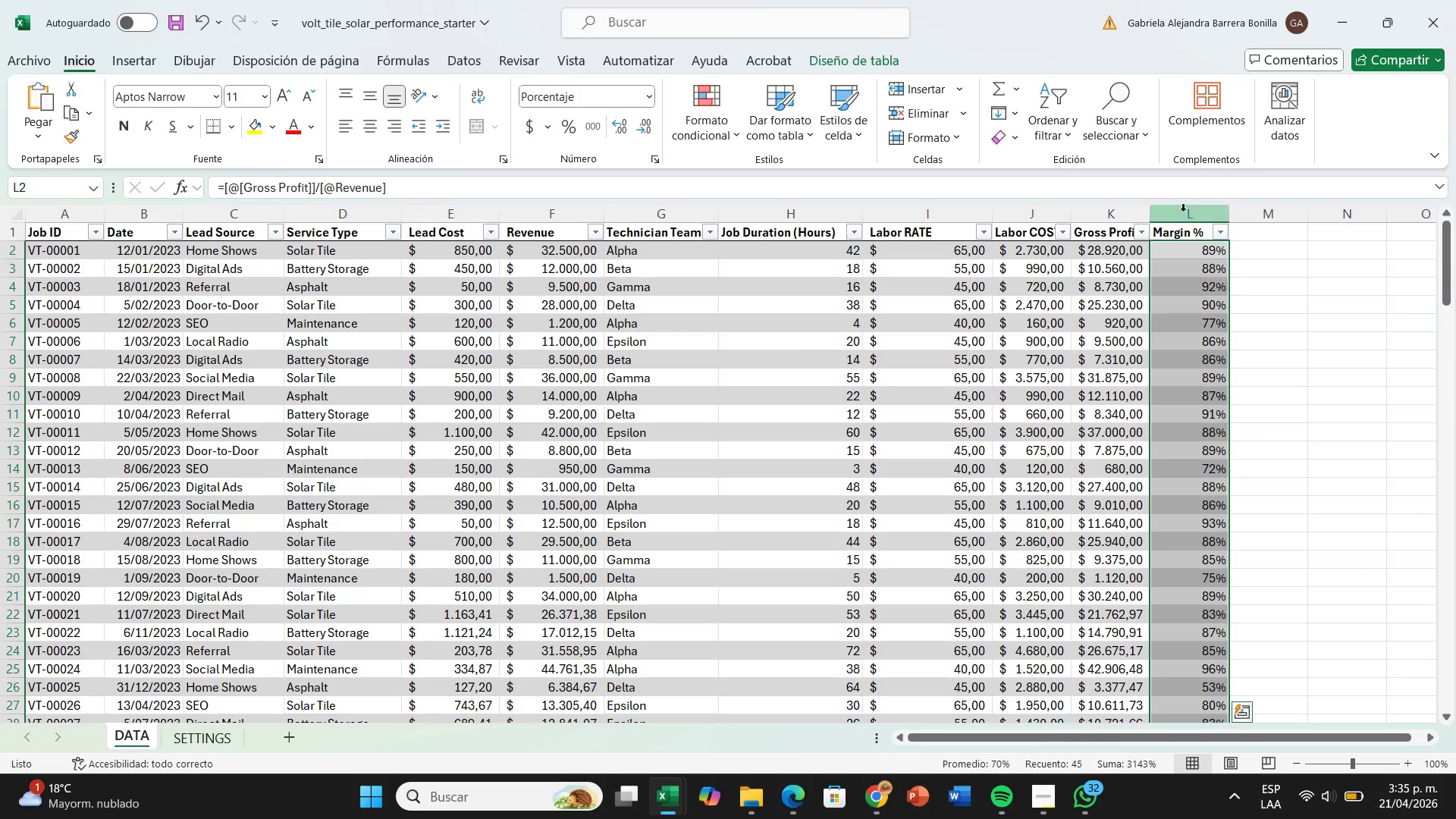 
left_click([1183, 212])
 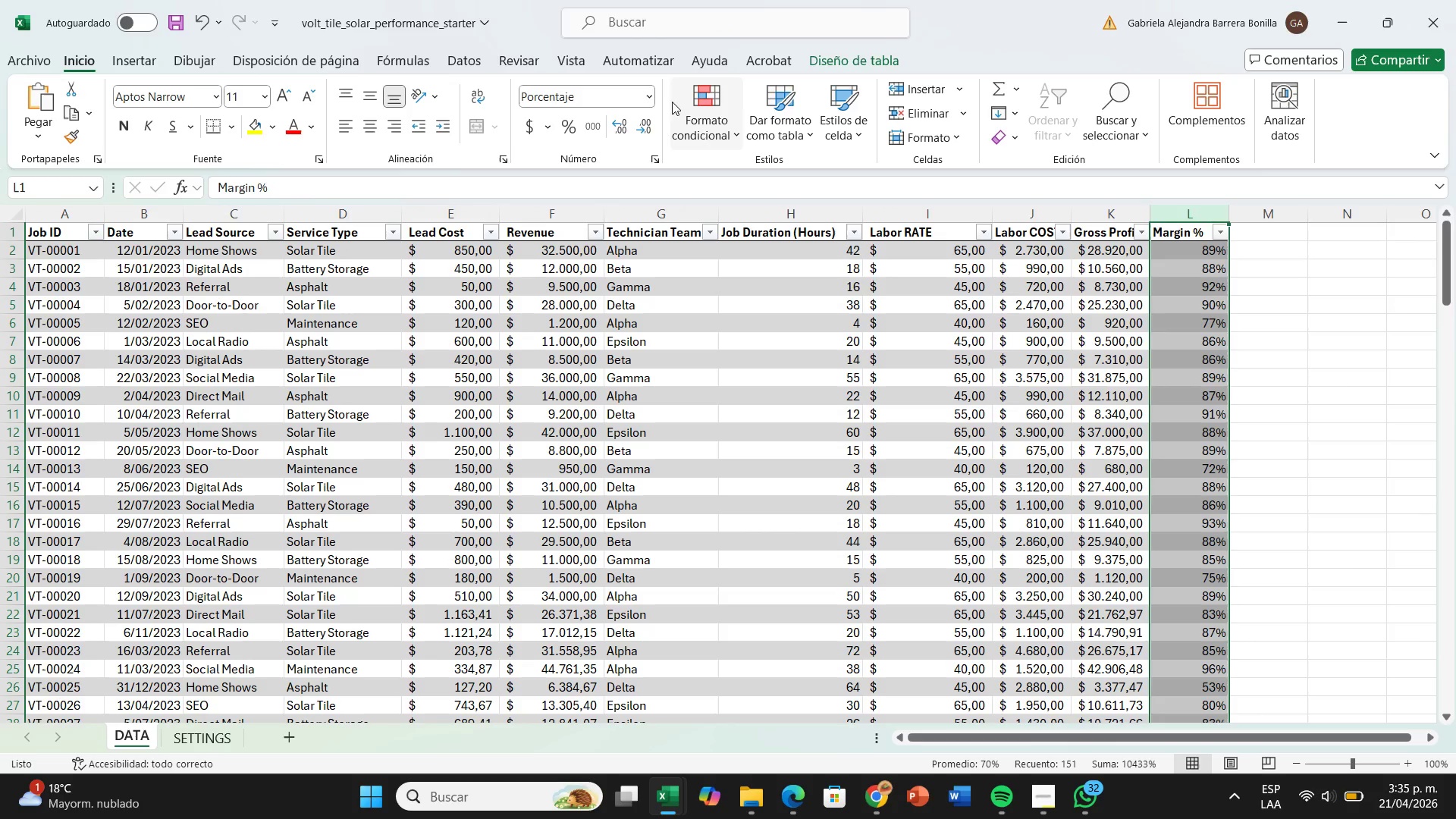 
left_click_drag(start_coordinate=[689, 113], to_coordinate=[683, 116])
 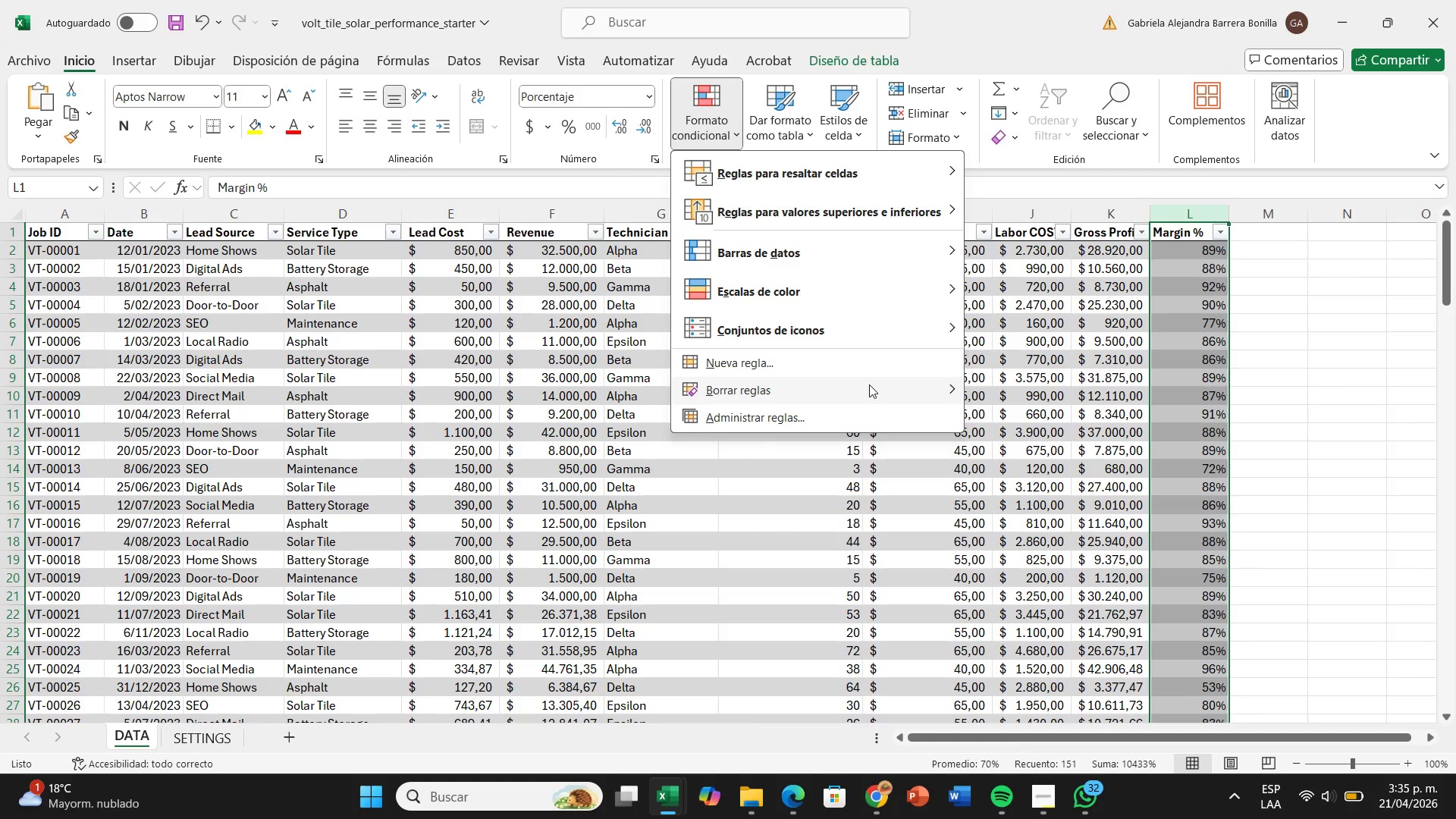 
left_click([871, 385])
 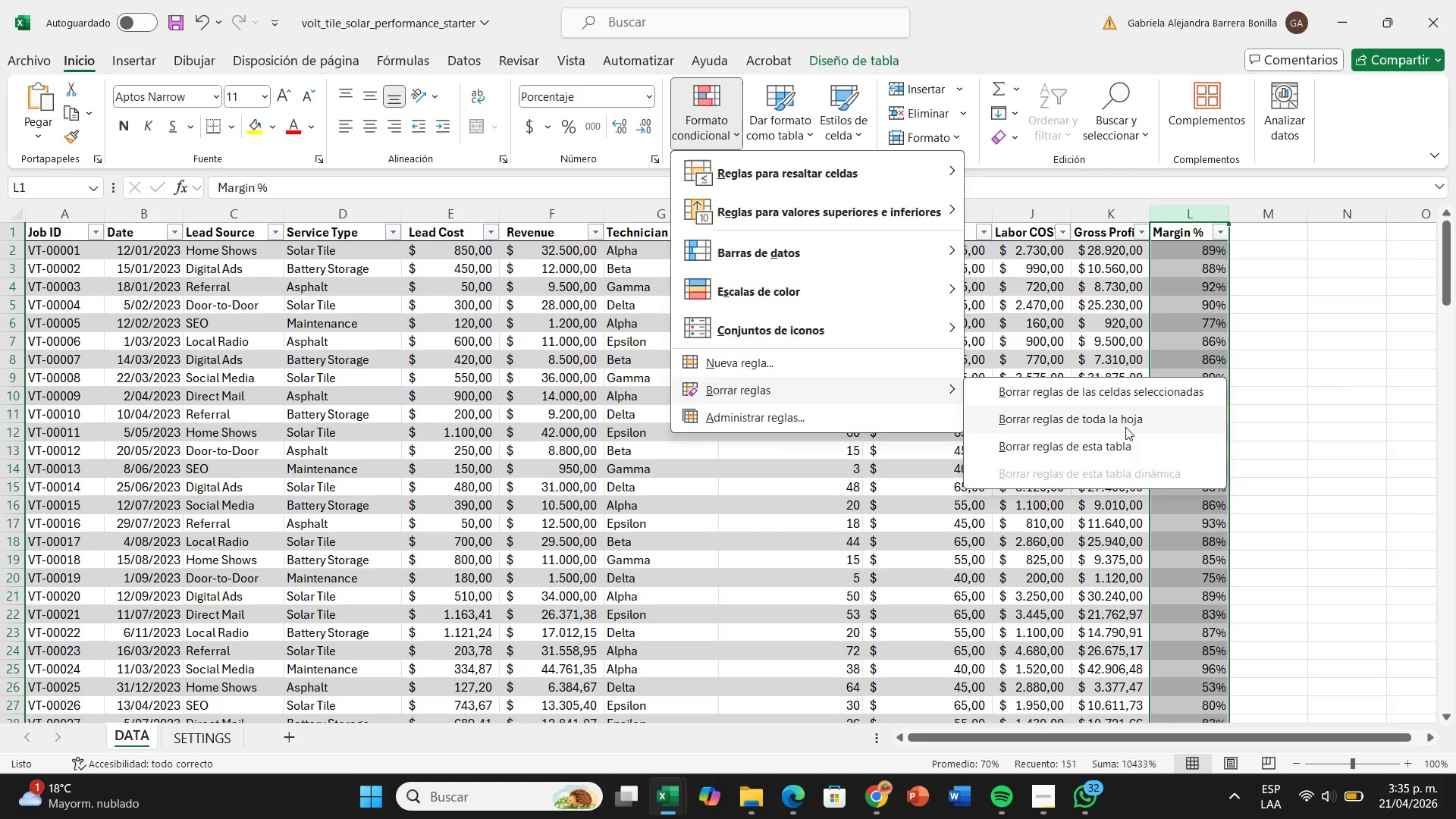 
left_click([1131, 425])
 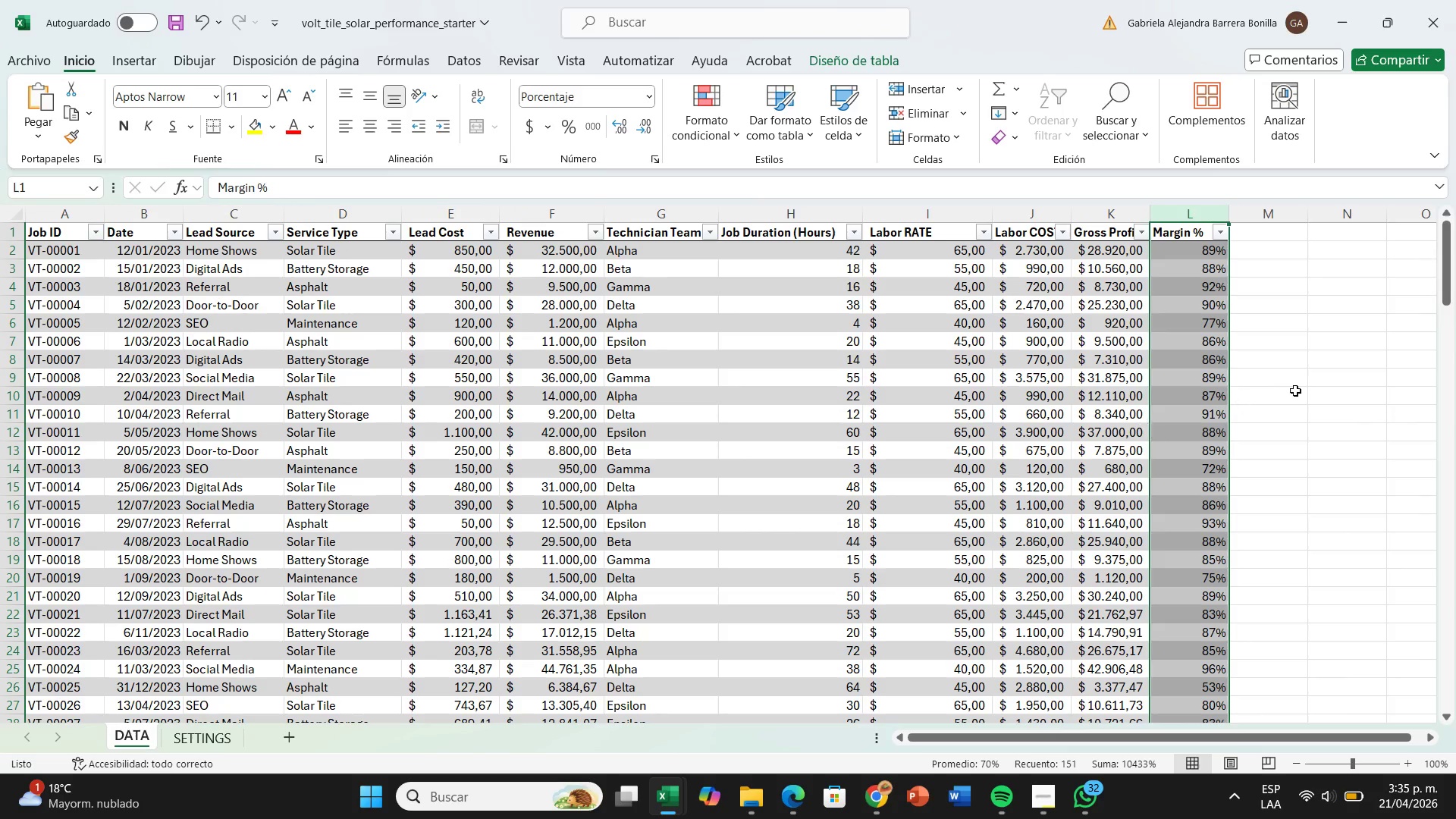 
left_click([1297, 391])
 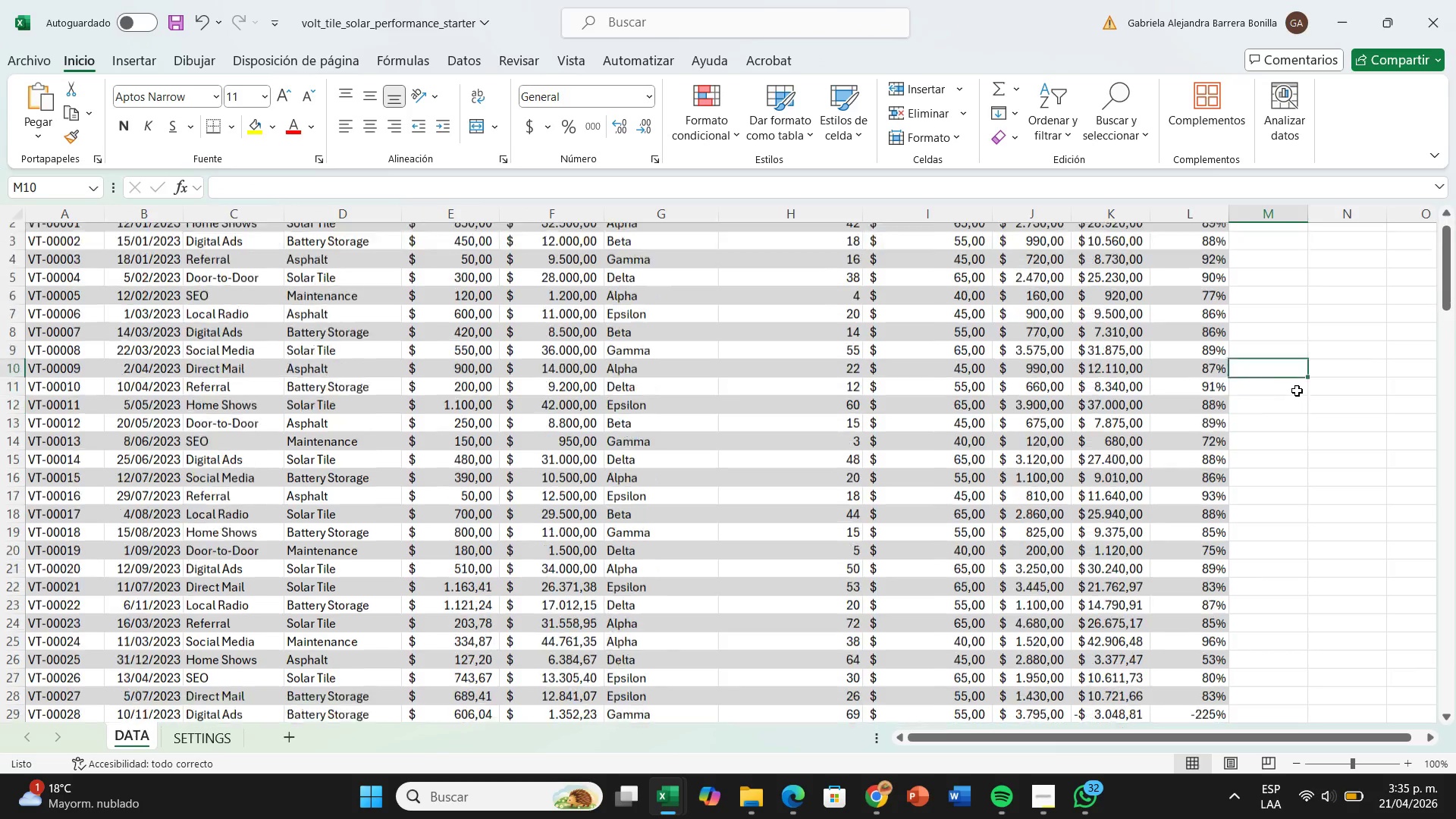 
scroll: coordinate [1297, 391], scroll_direction: down, amount: 3.0
 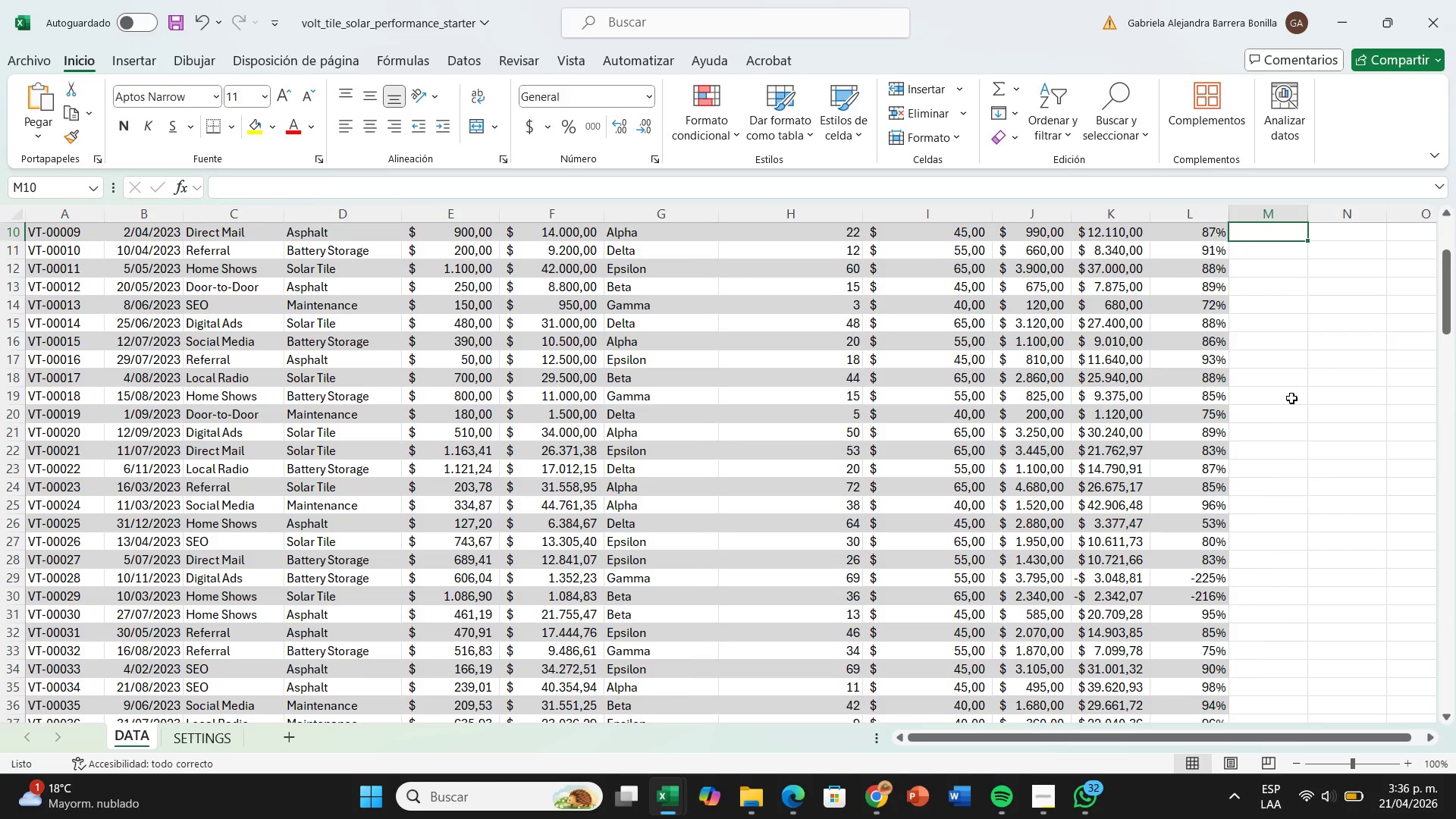 
scroll: coordinate [1291, 398], scroll_direction: up, amount: 3.0
 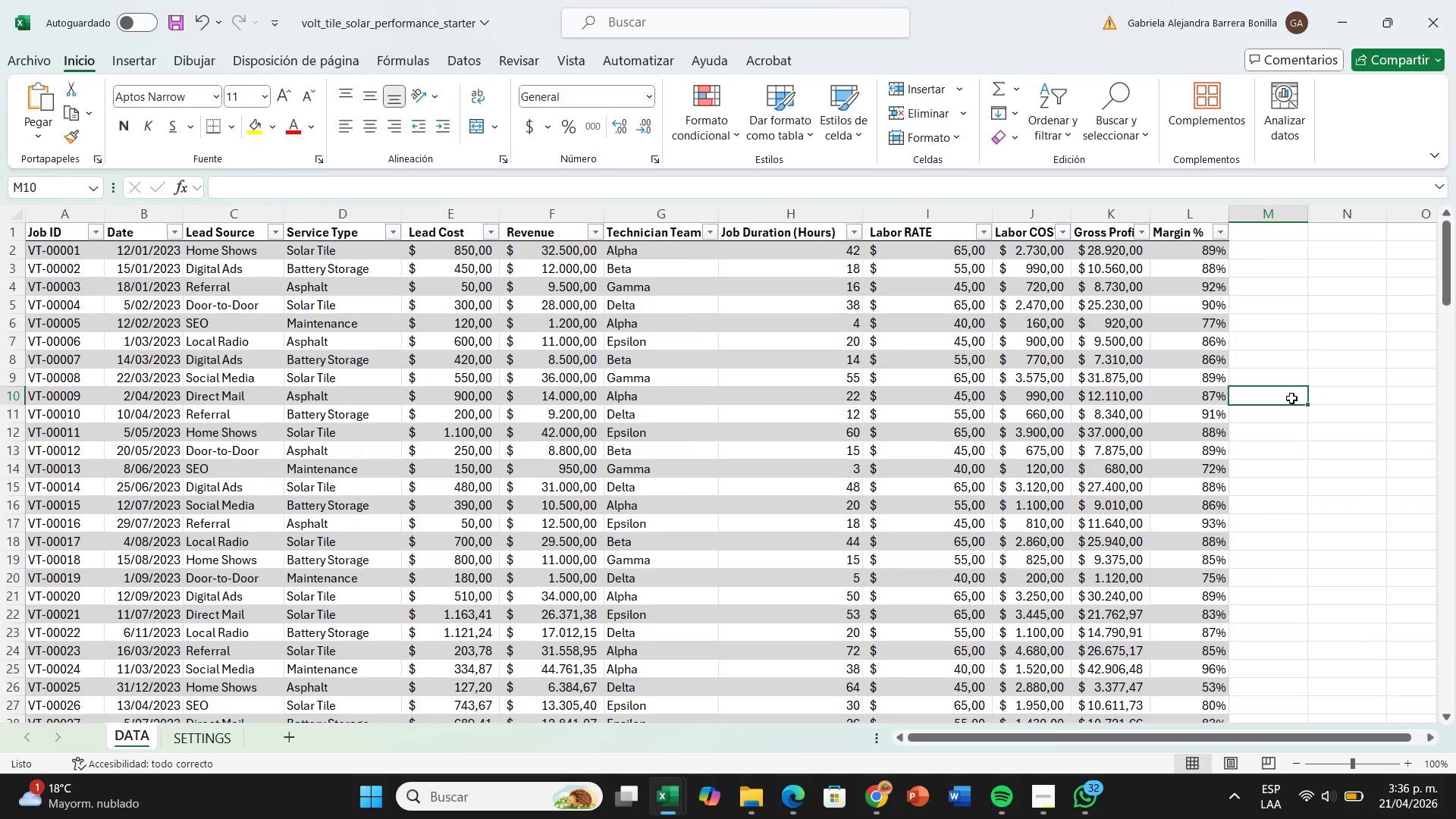 
scroll: coordinate [1300, 398], scroll_direction: down, amount: 3.0
 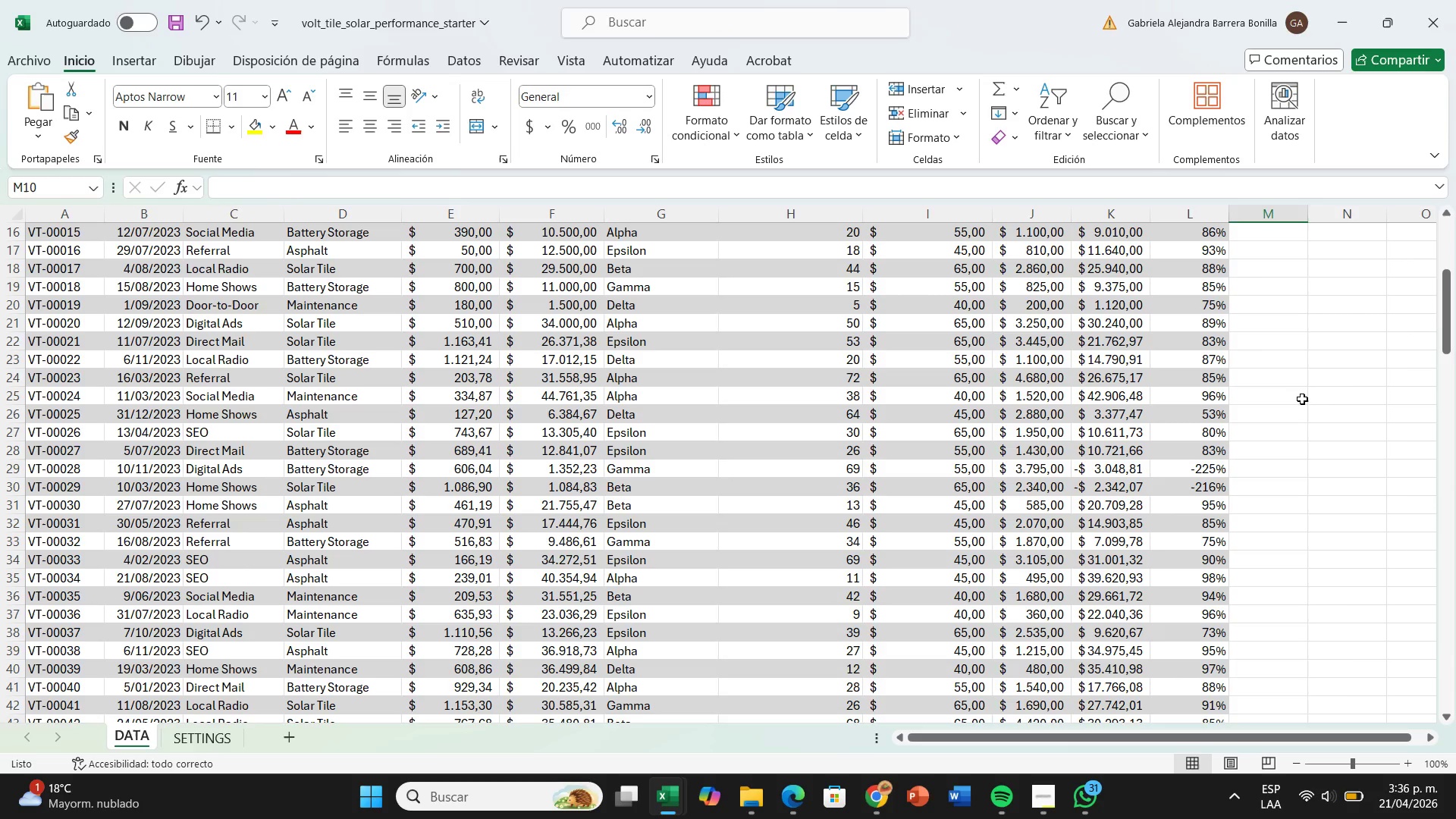 
wait(53.08)
 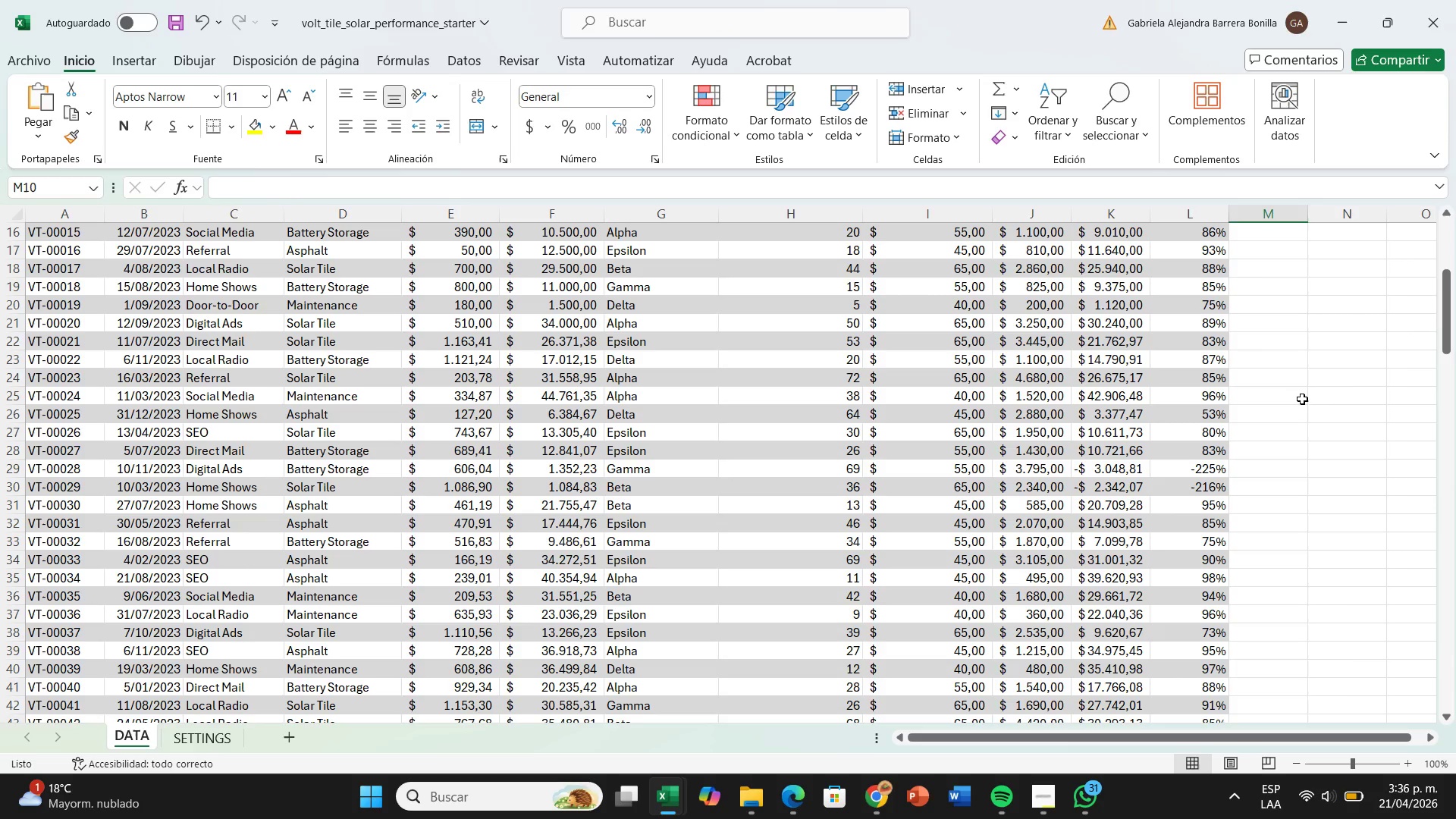 
left_click_drag(start_coordinate=[1219, 731], to_coordinate=[911, 739])
 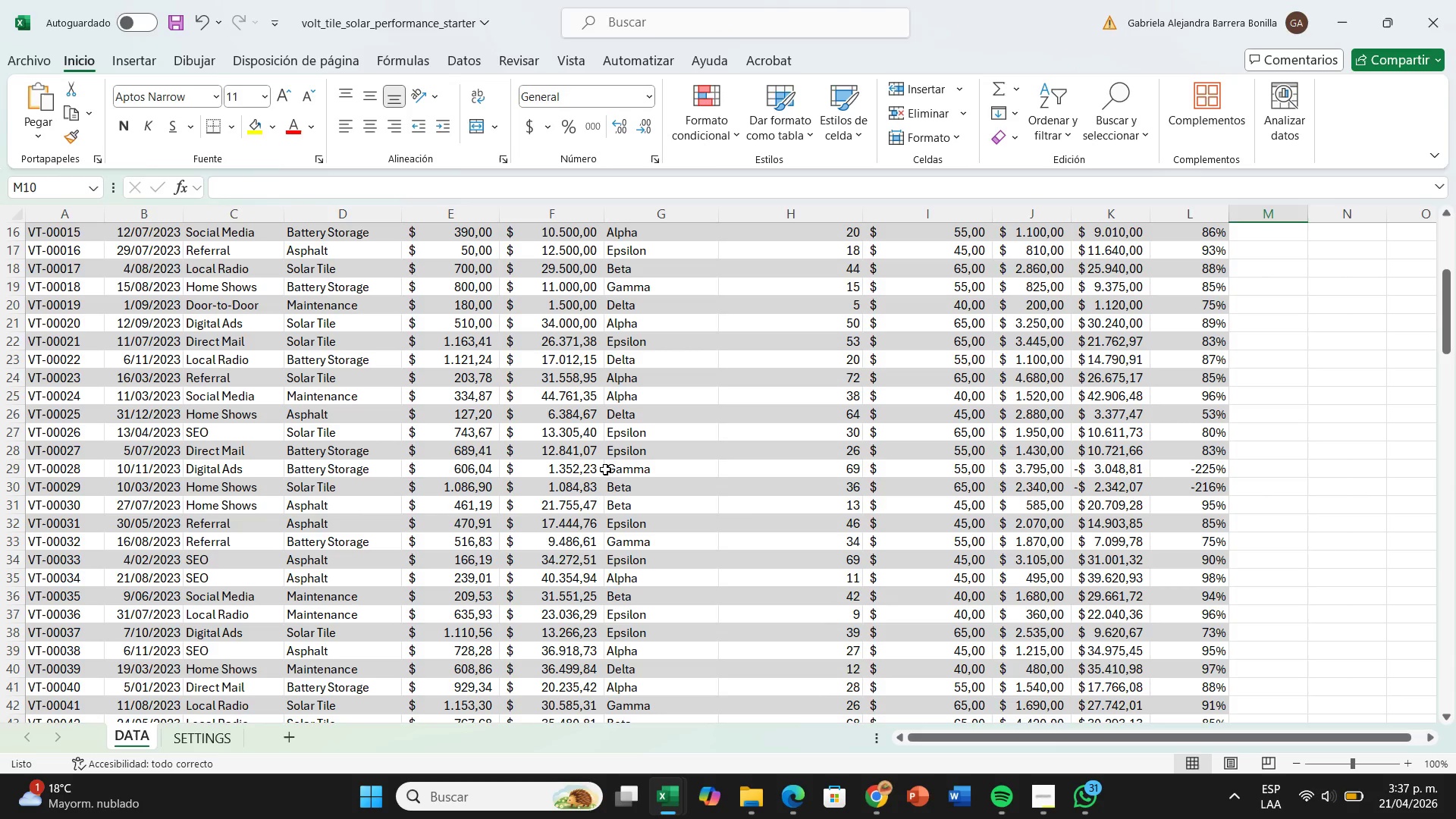 
wait(20.39)
 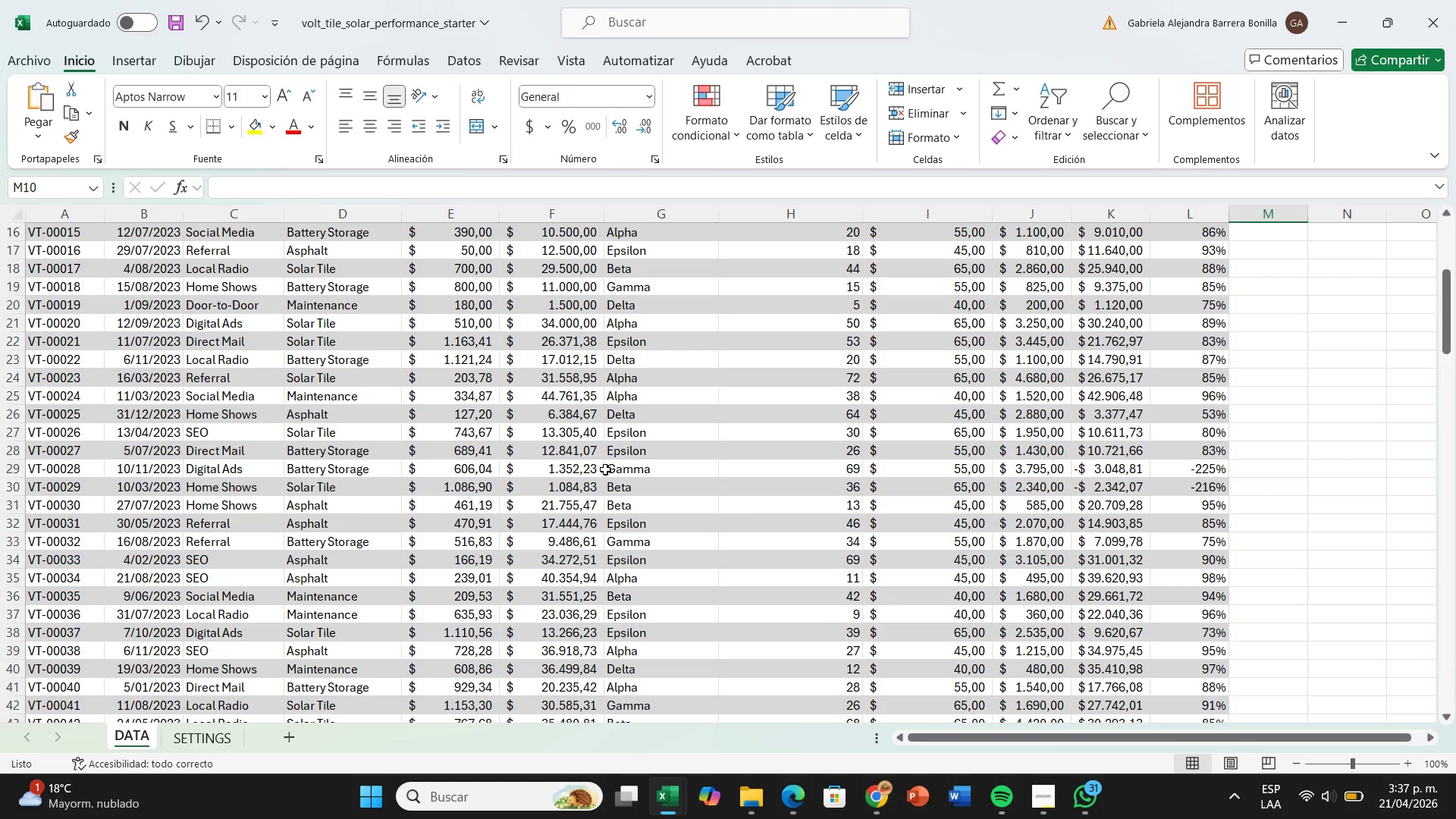 
left_click([585, 469])
 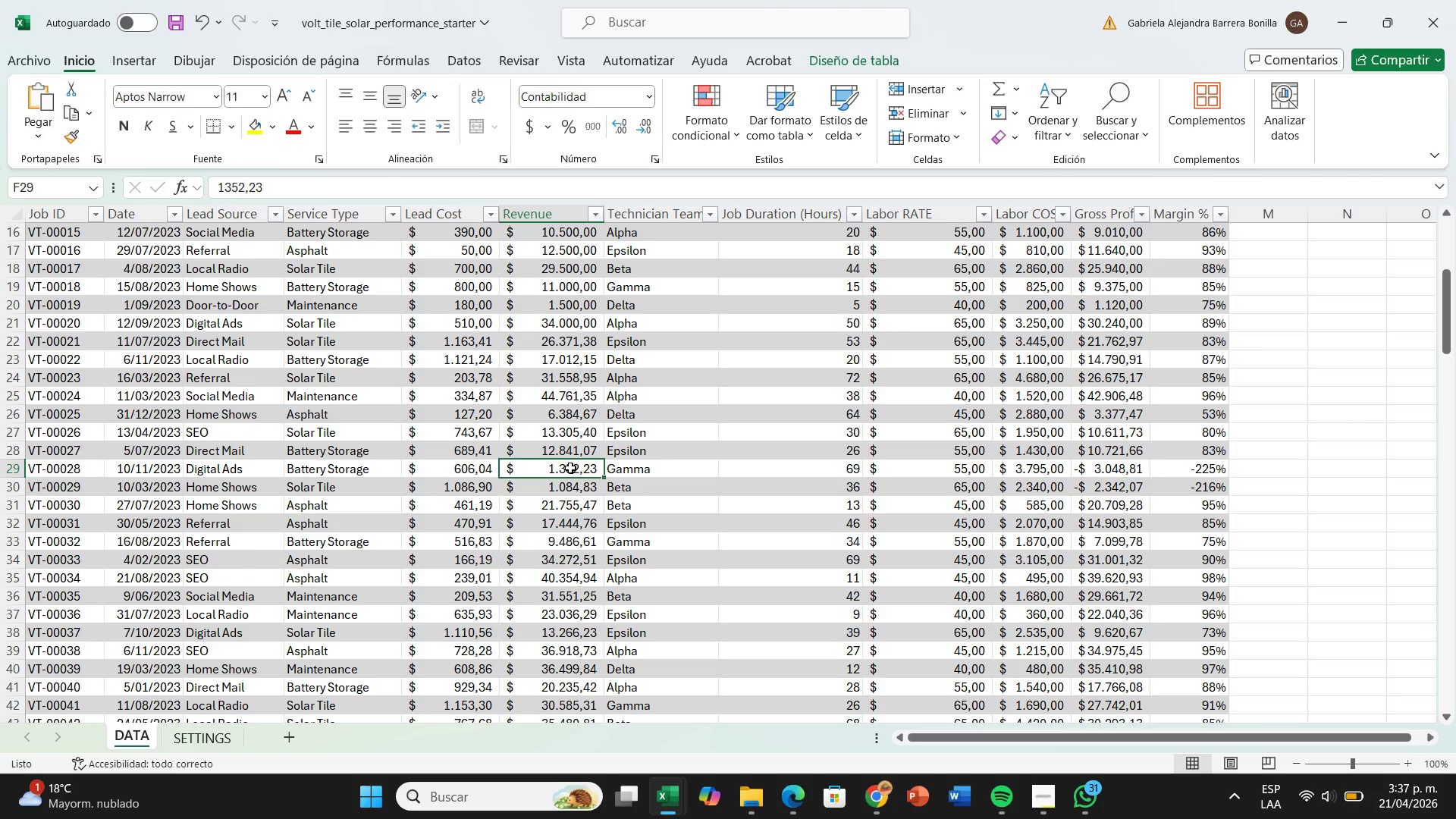 
left_click([570, 468])
 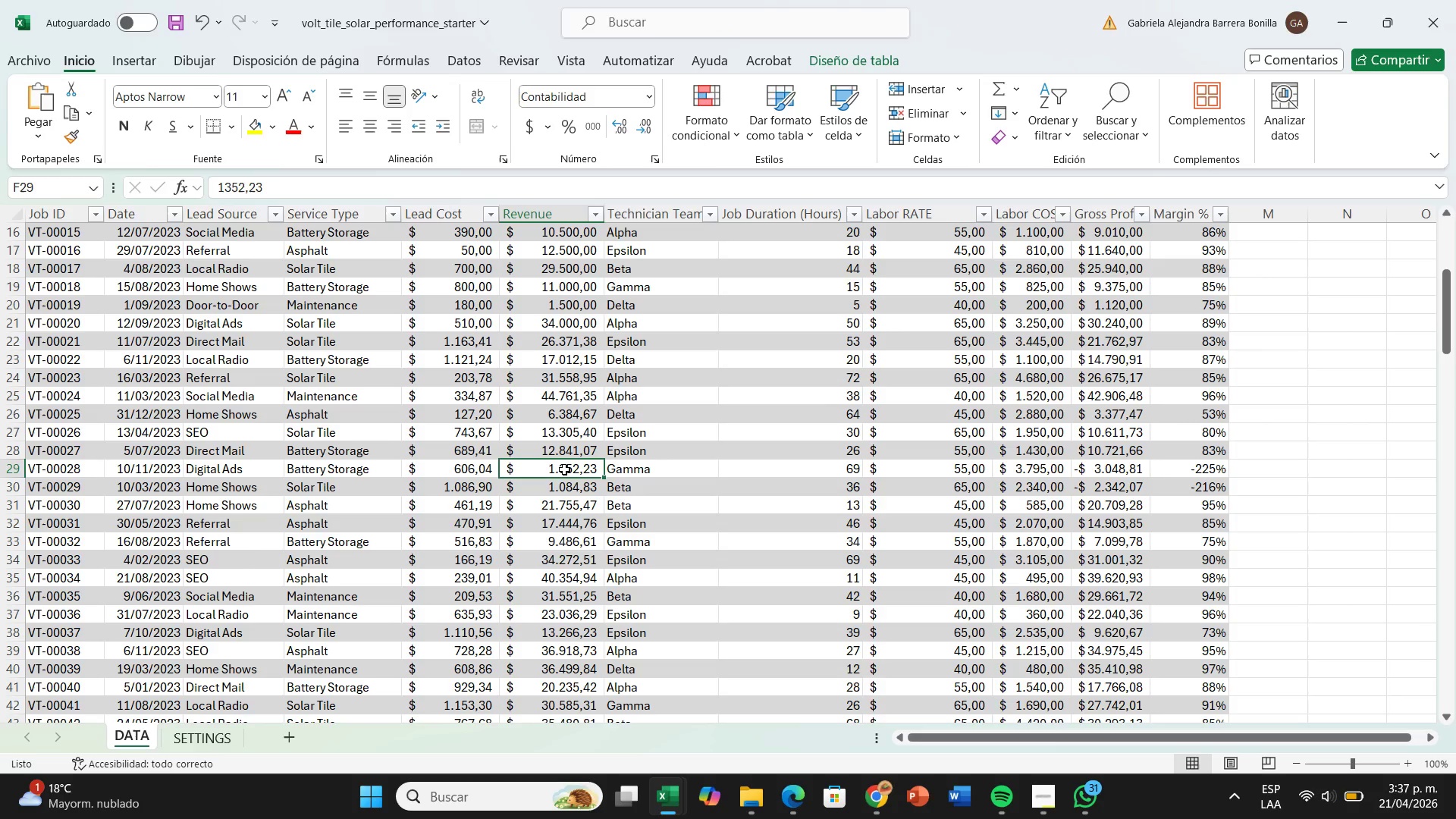 
double_click([564, 469])
 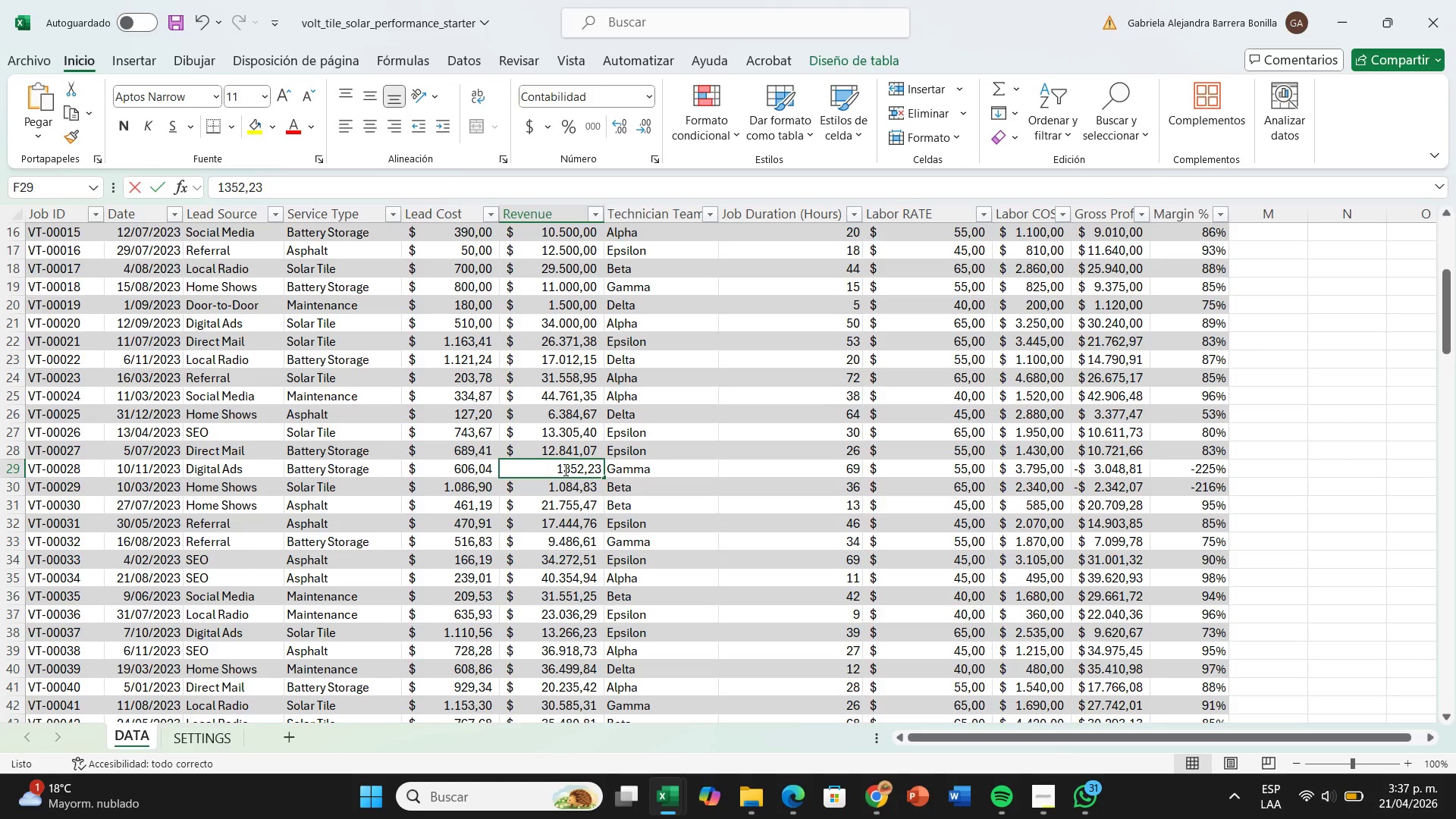 
triple_click([564, 469])
 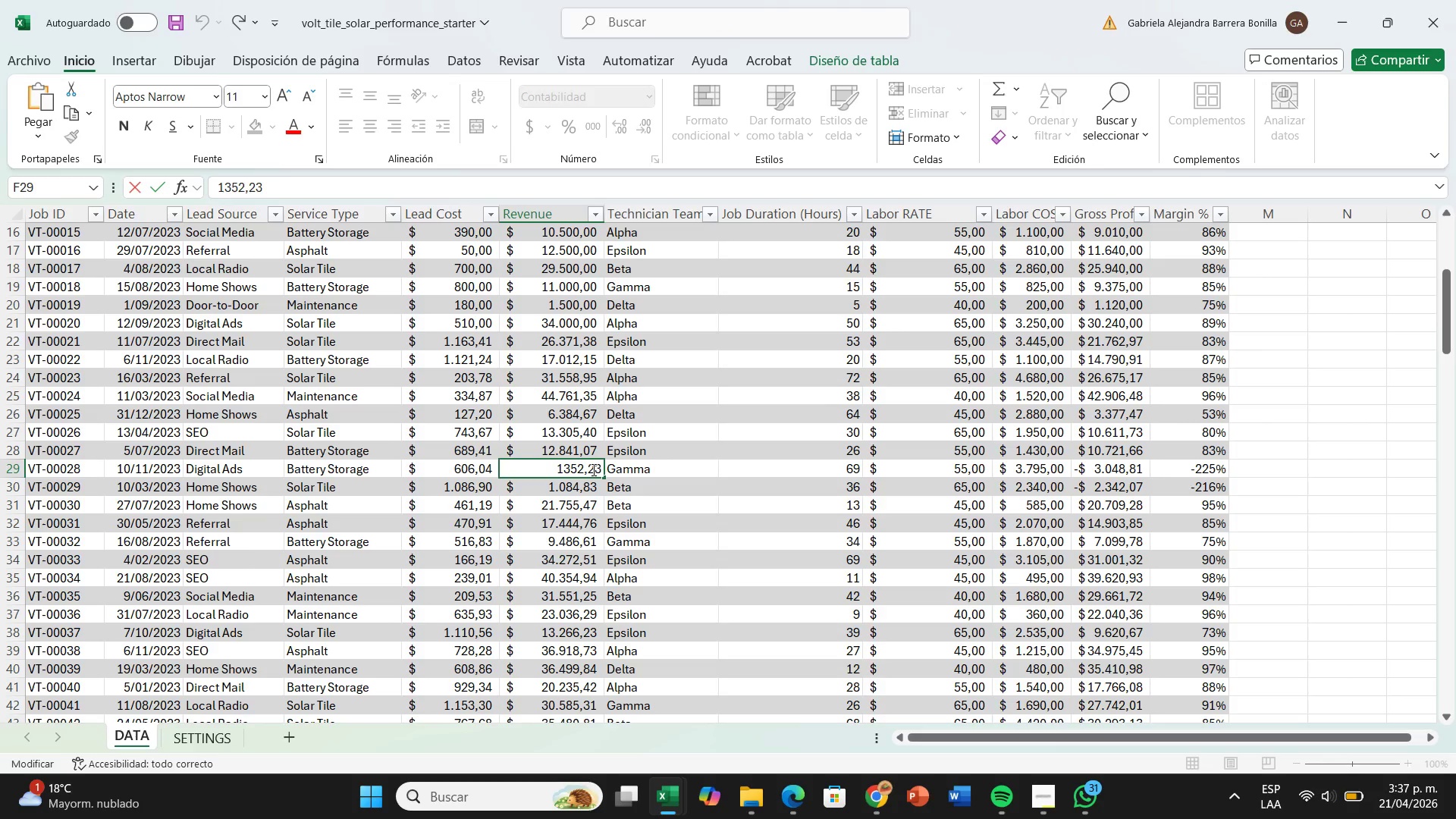 
key(0)
 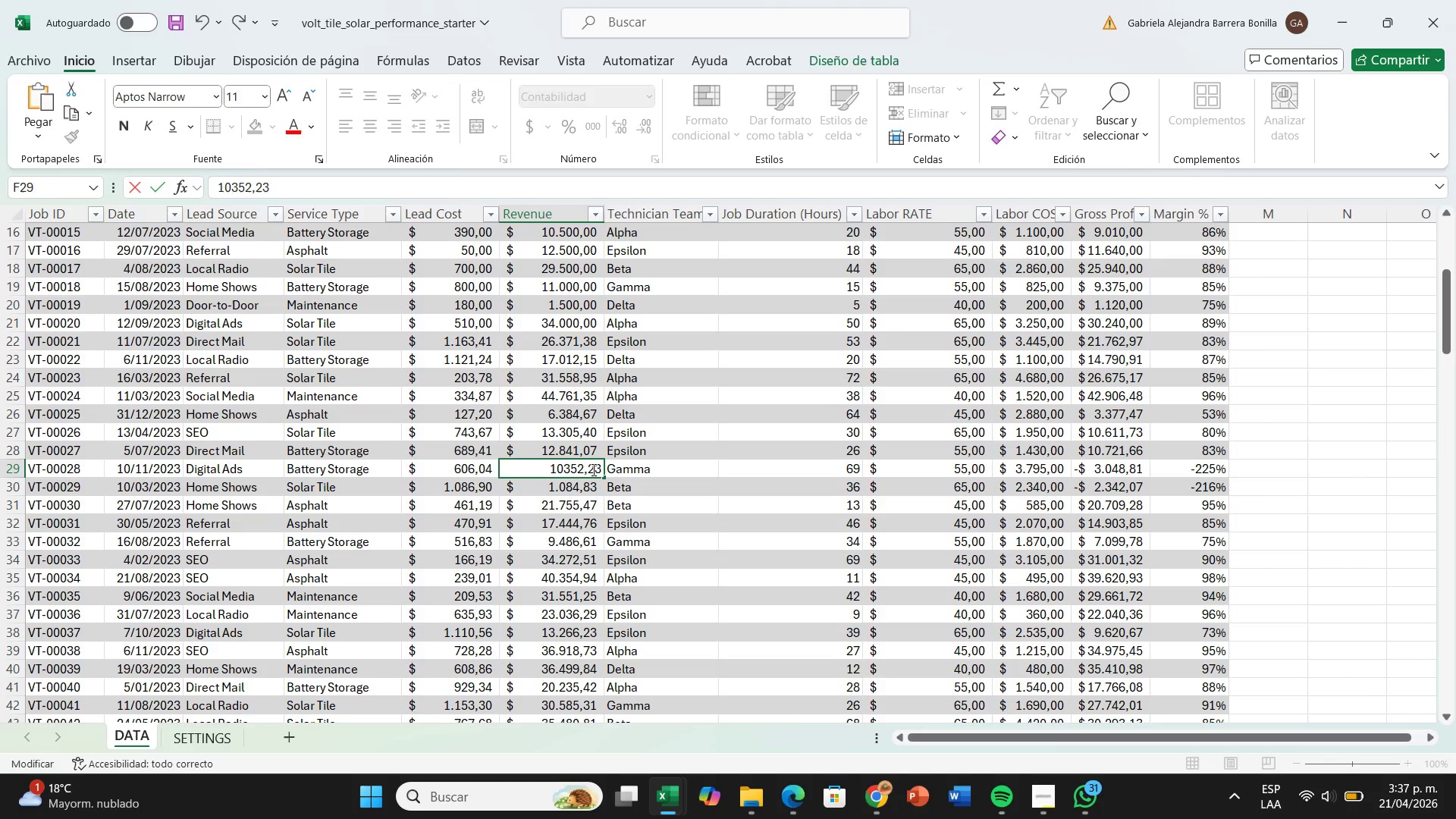 
key(Enter)
 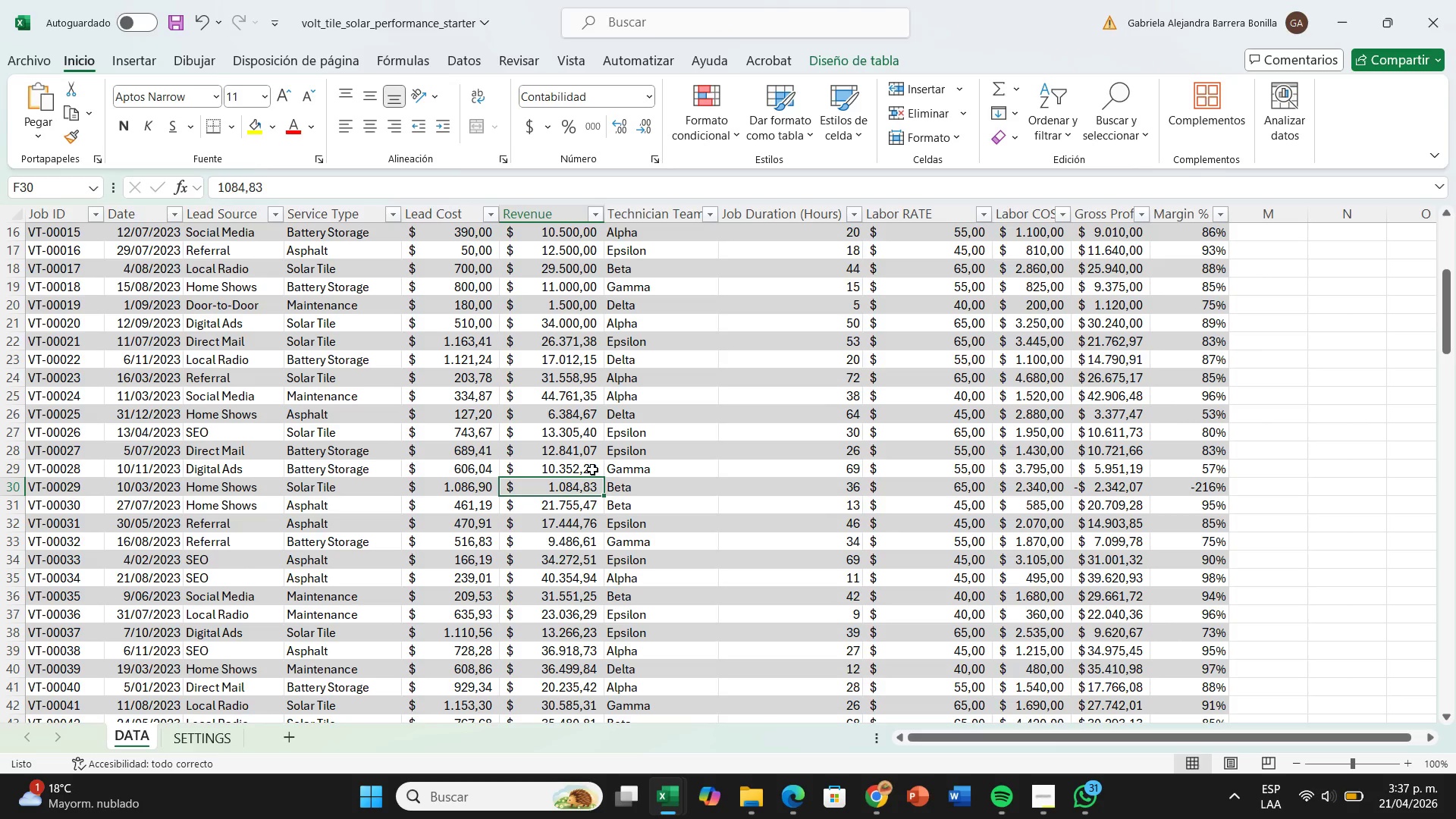 
wait(25.94)
 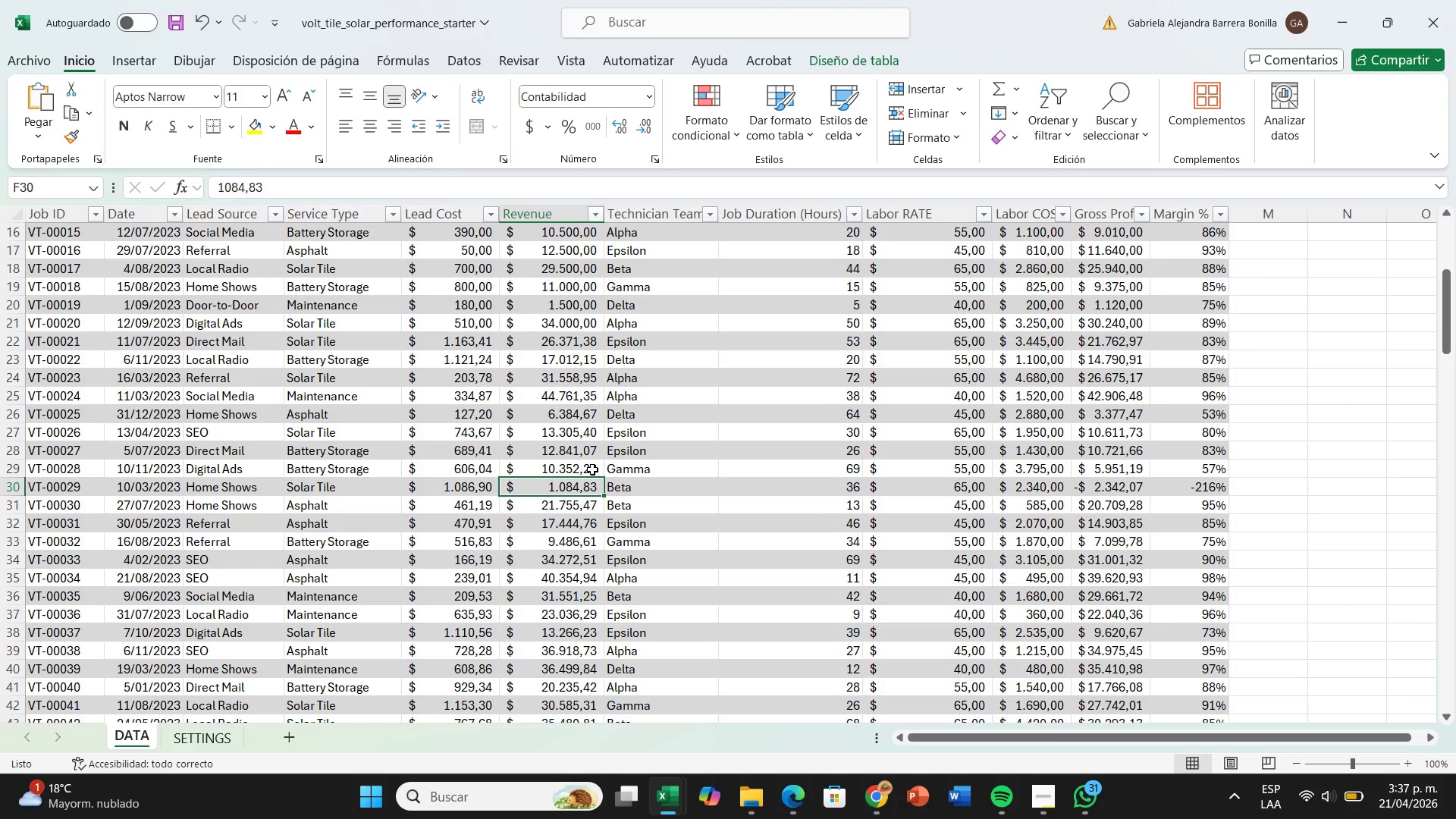 
double_click([585, 486])
 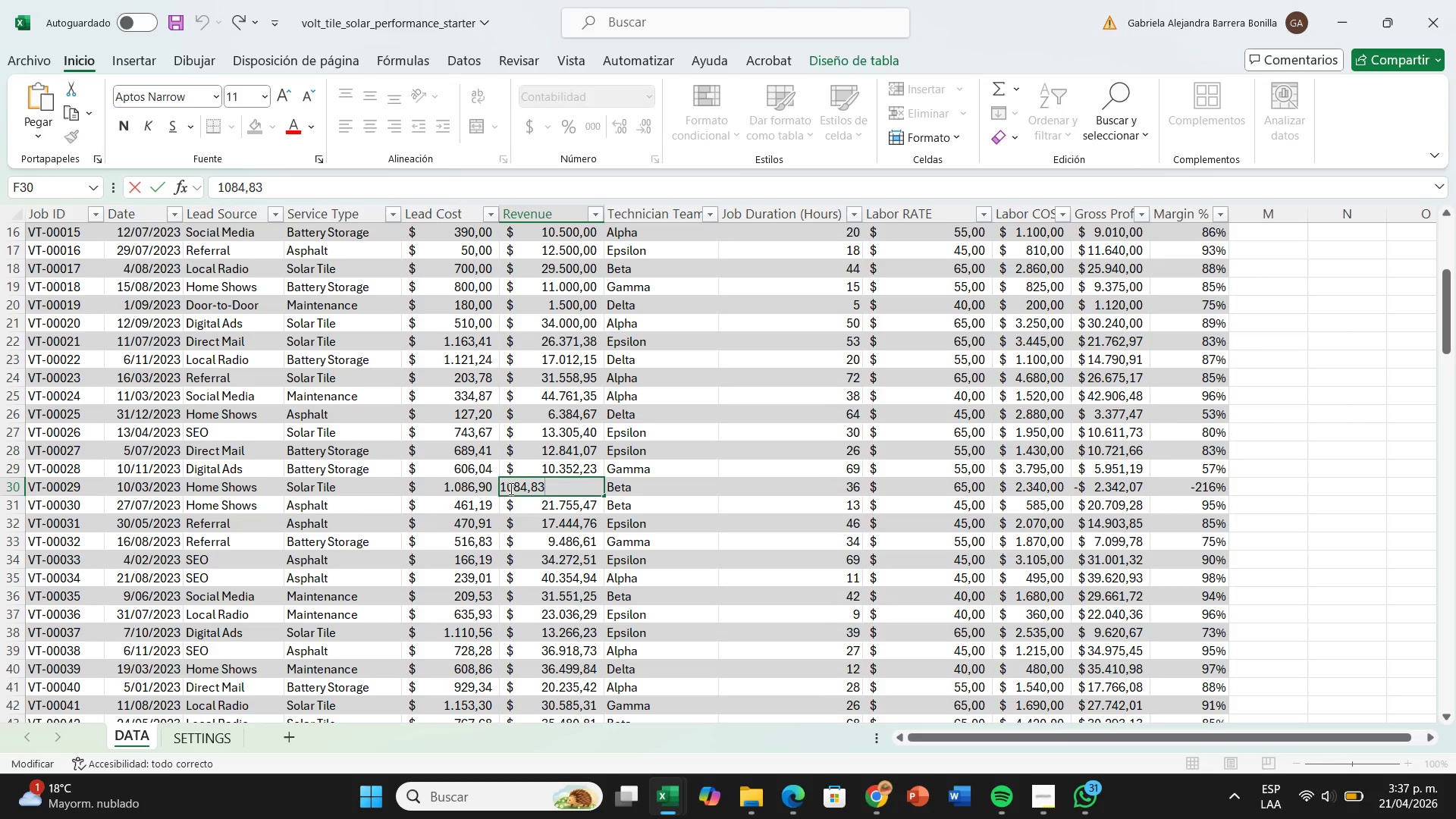 
left_click([507, 490])
 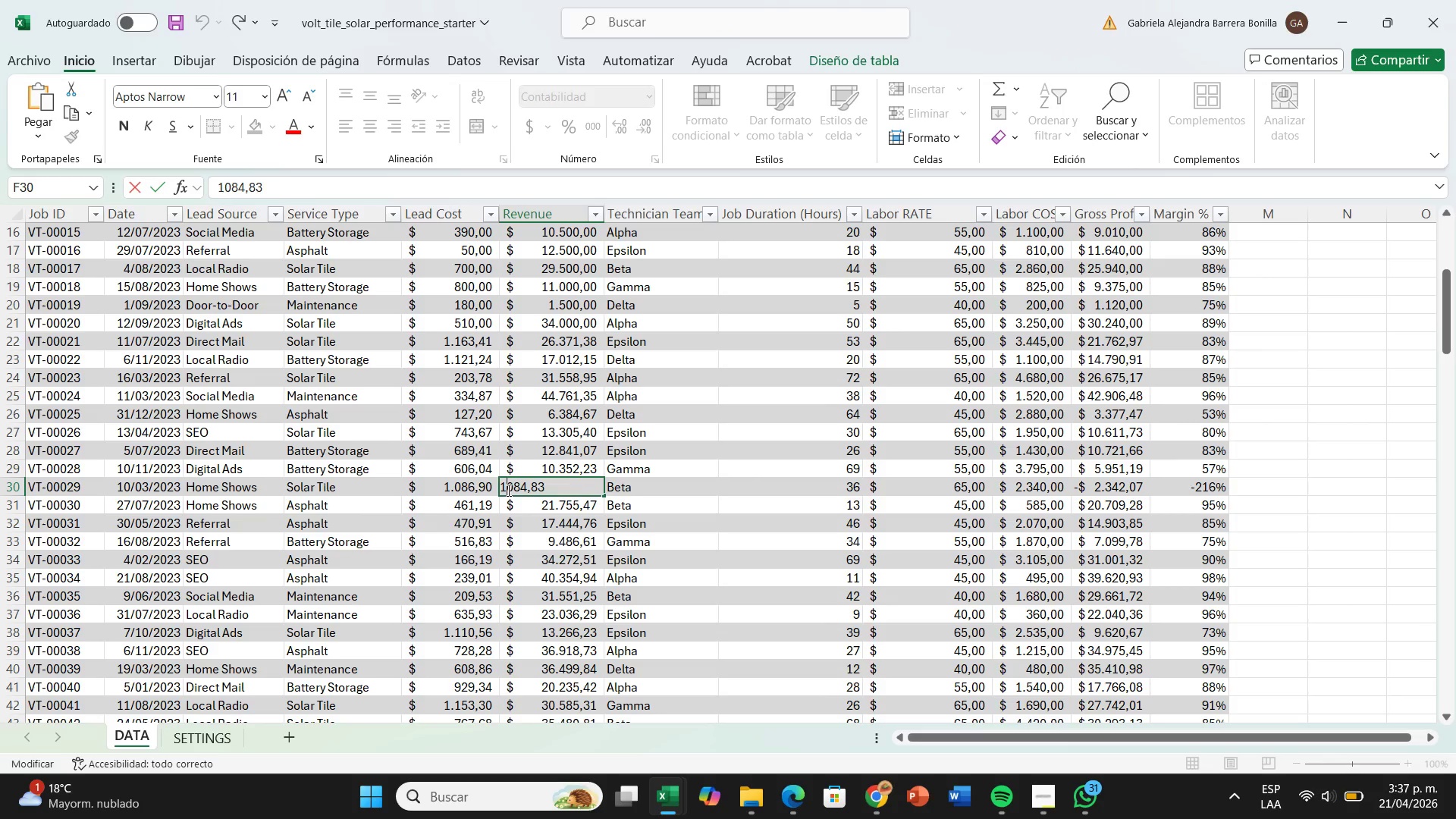 
key(Backspace)
 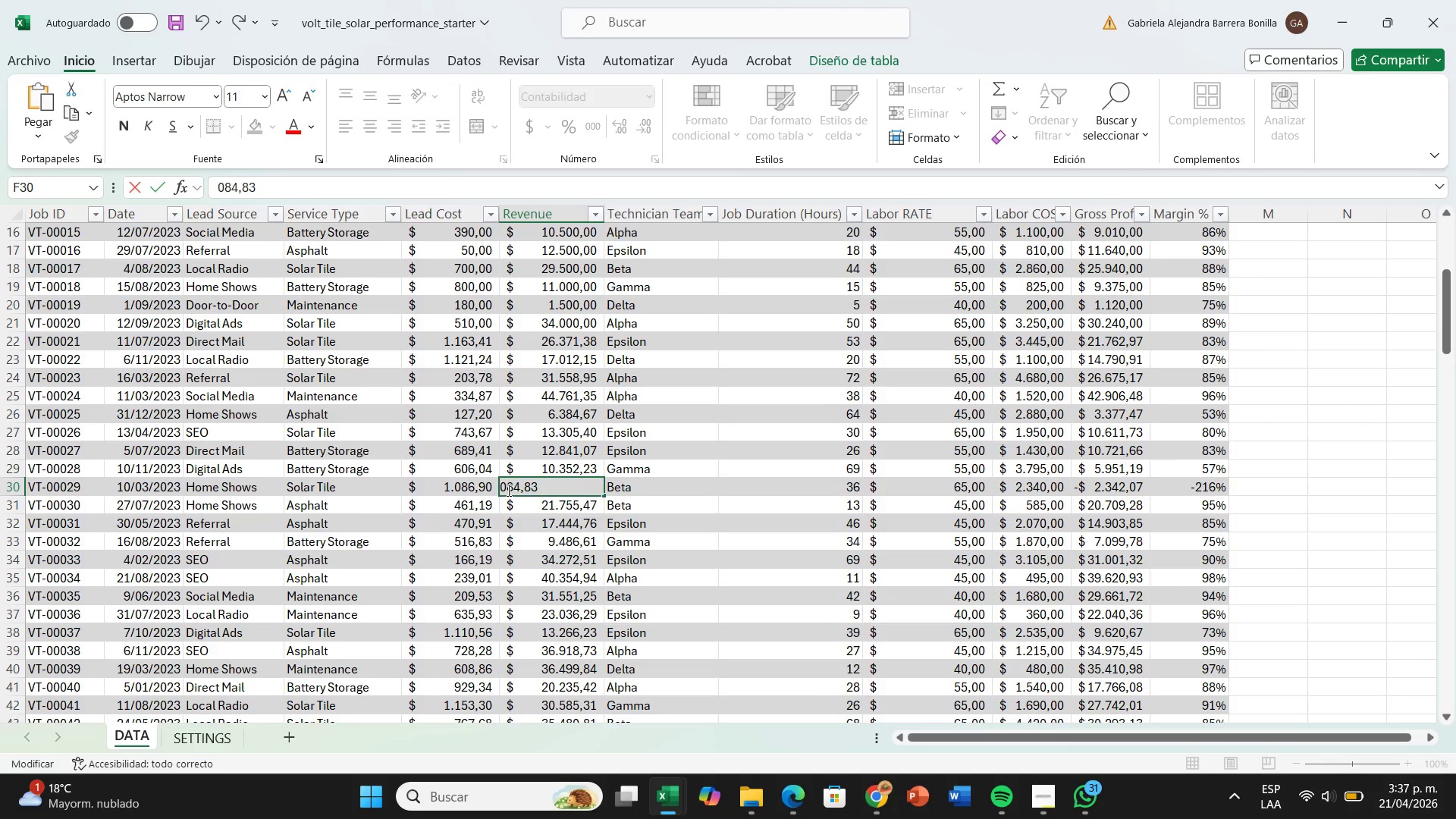 
key(8)
 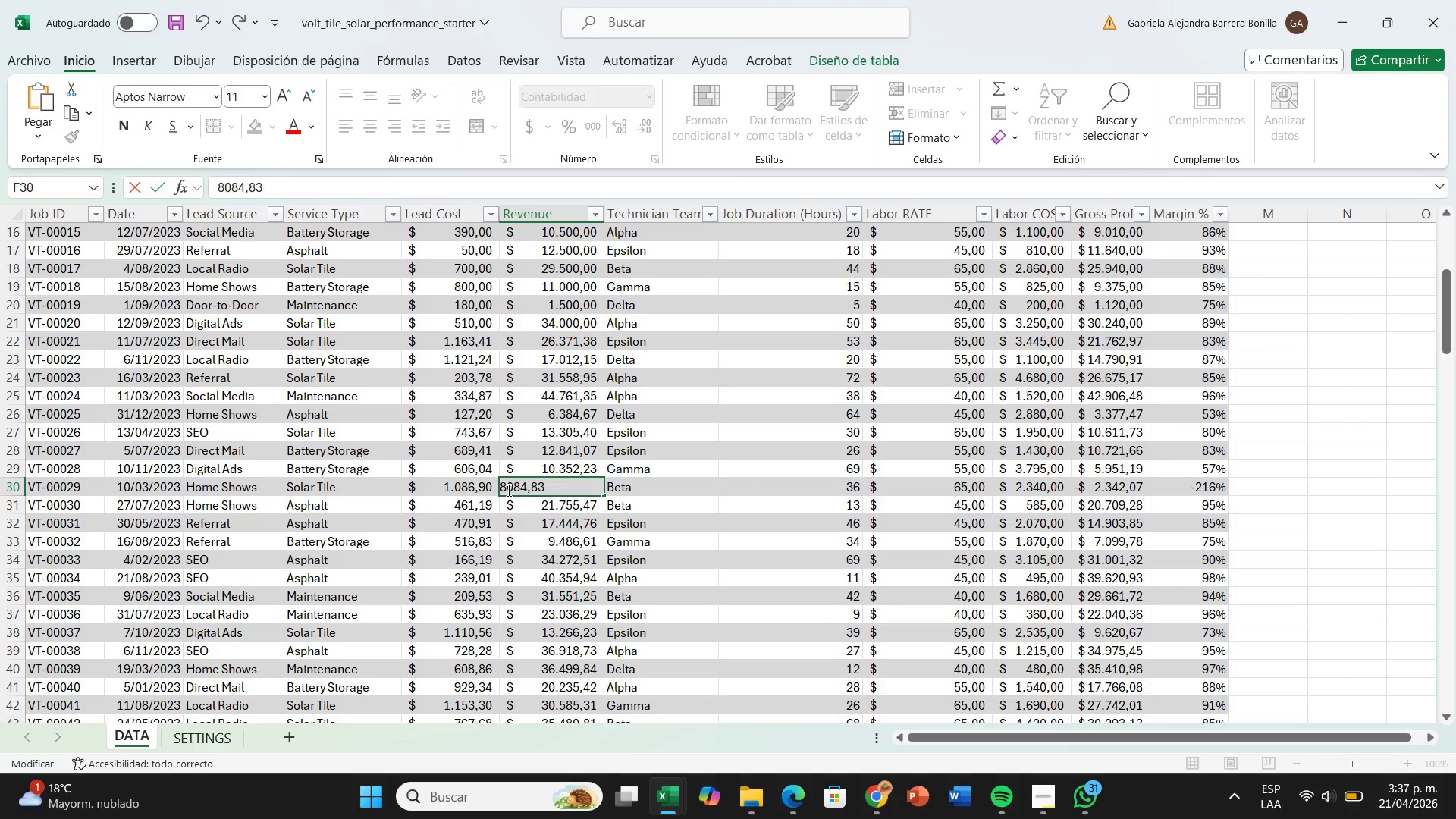 
key(Enter)
 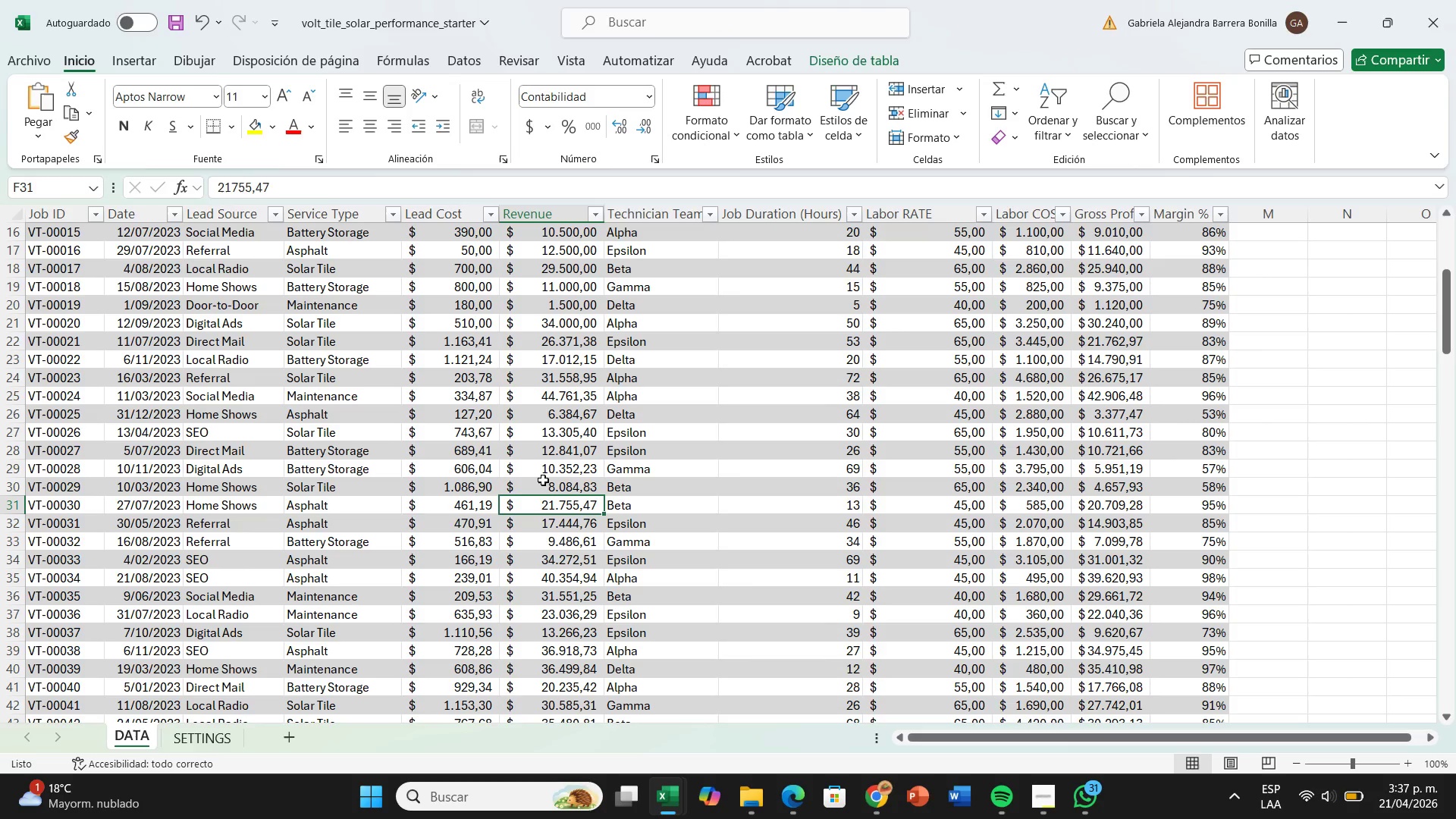 
double_click([544, 480])
 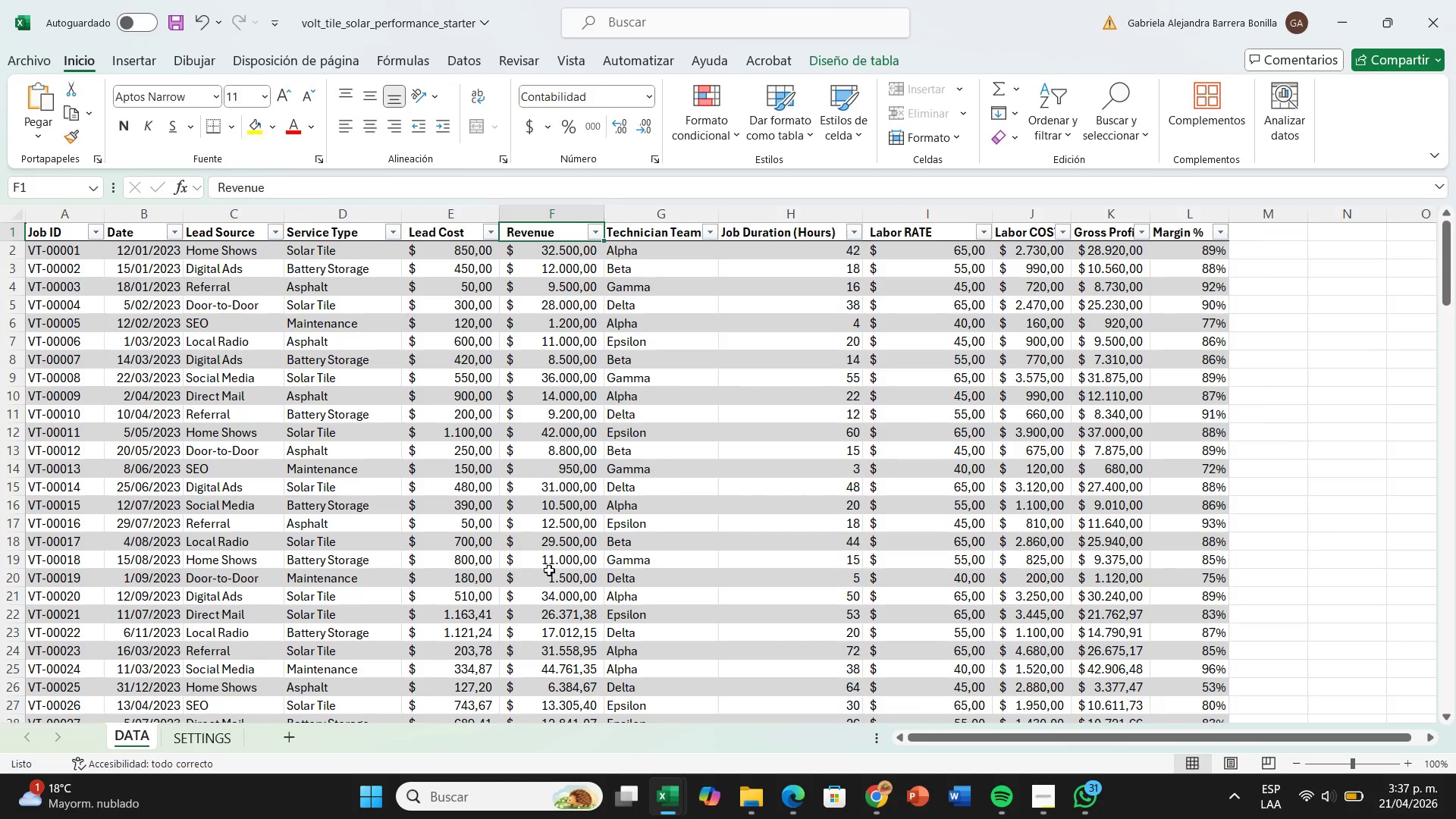 
scroll: coordinate [648, 550], scroll_direction: down, amount: 8.0
 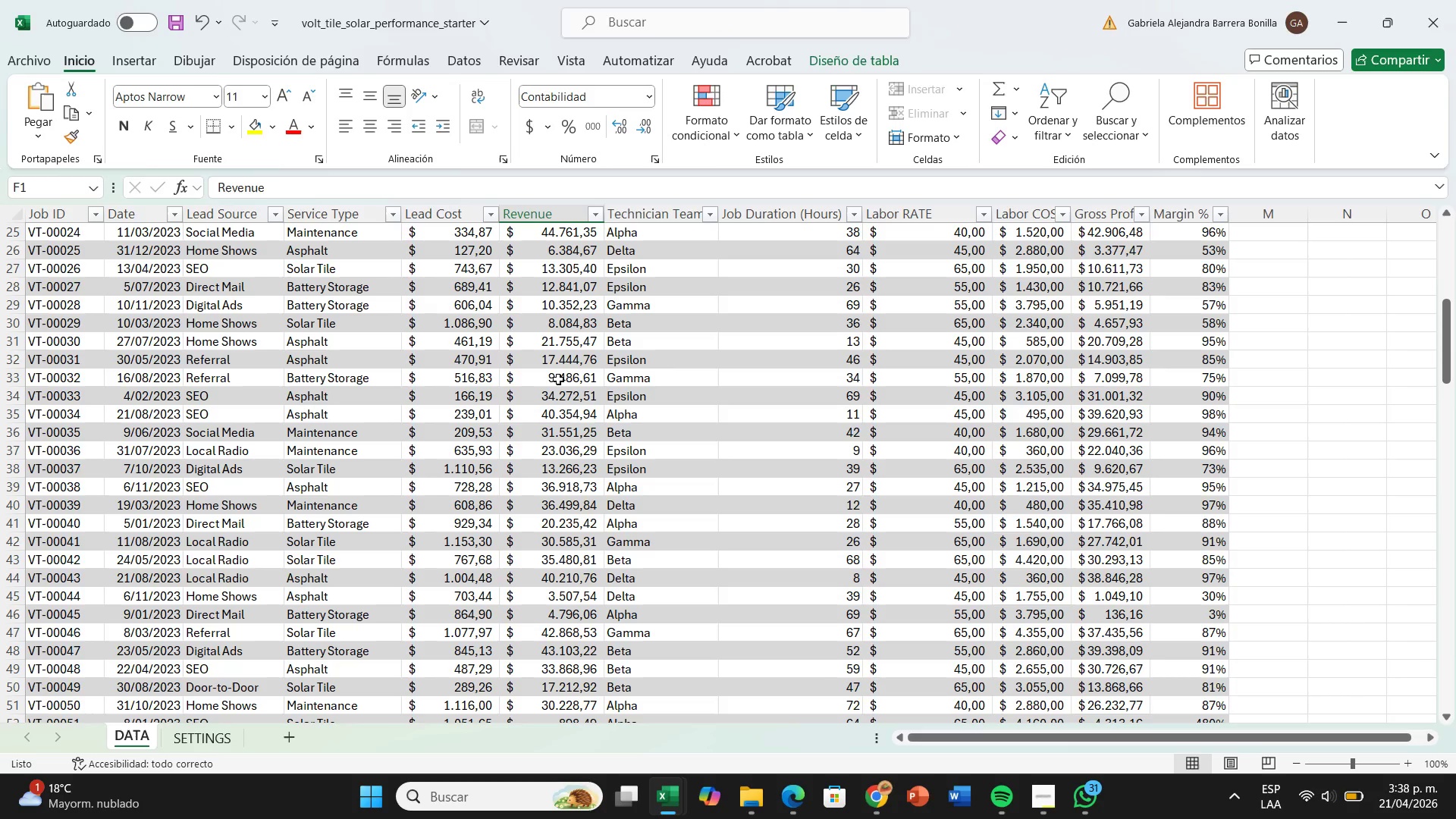 
wait(7.38)
 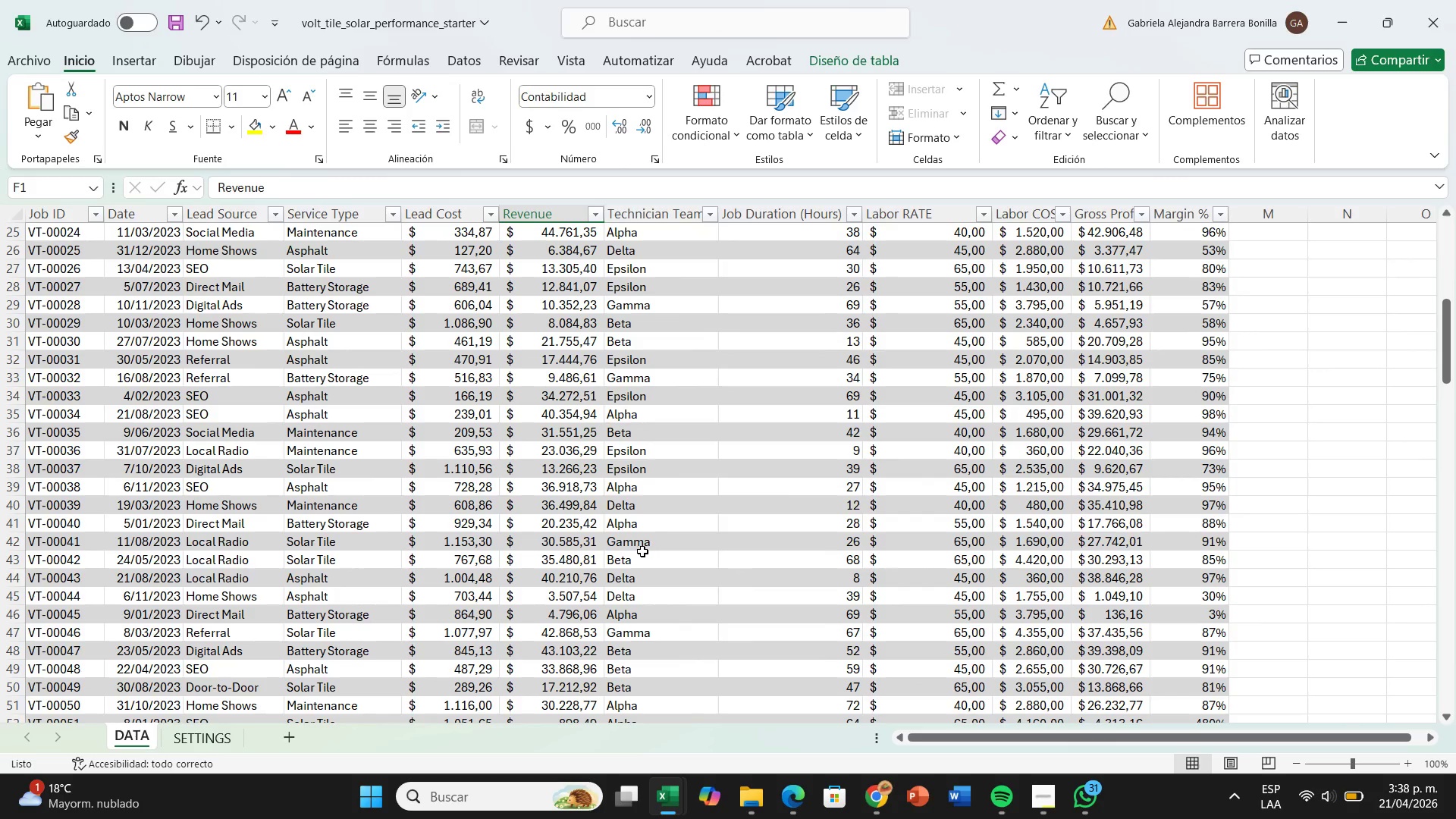 
double_click([557, 378])
 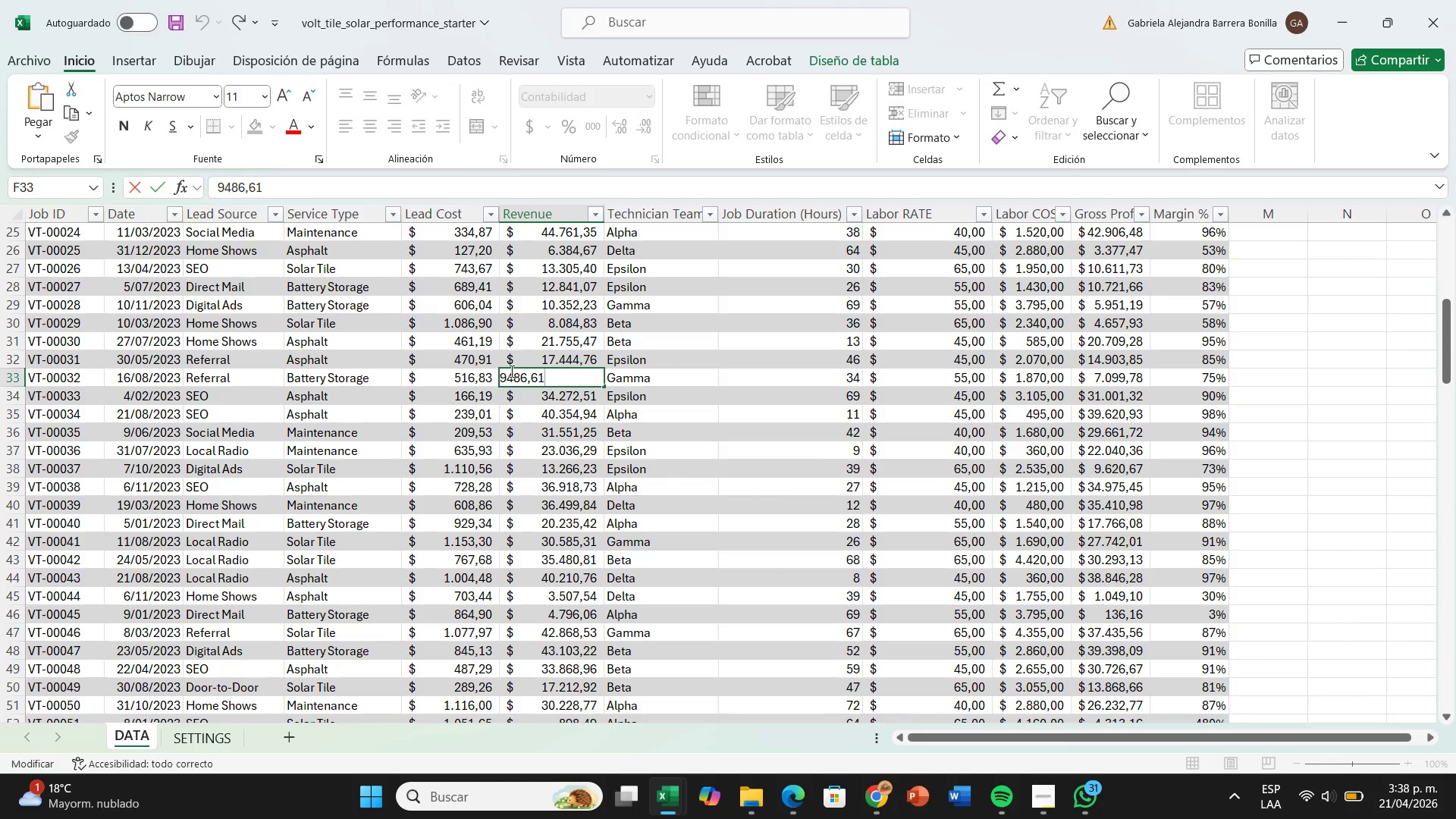 
left_click([510, 371])
 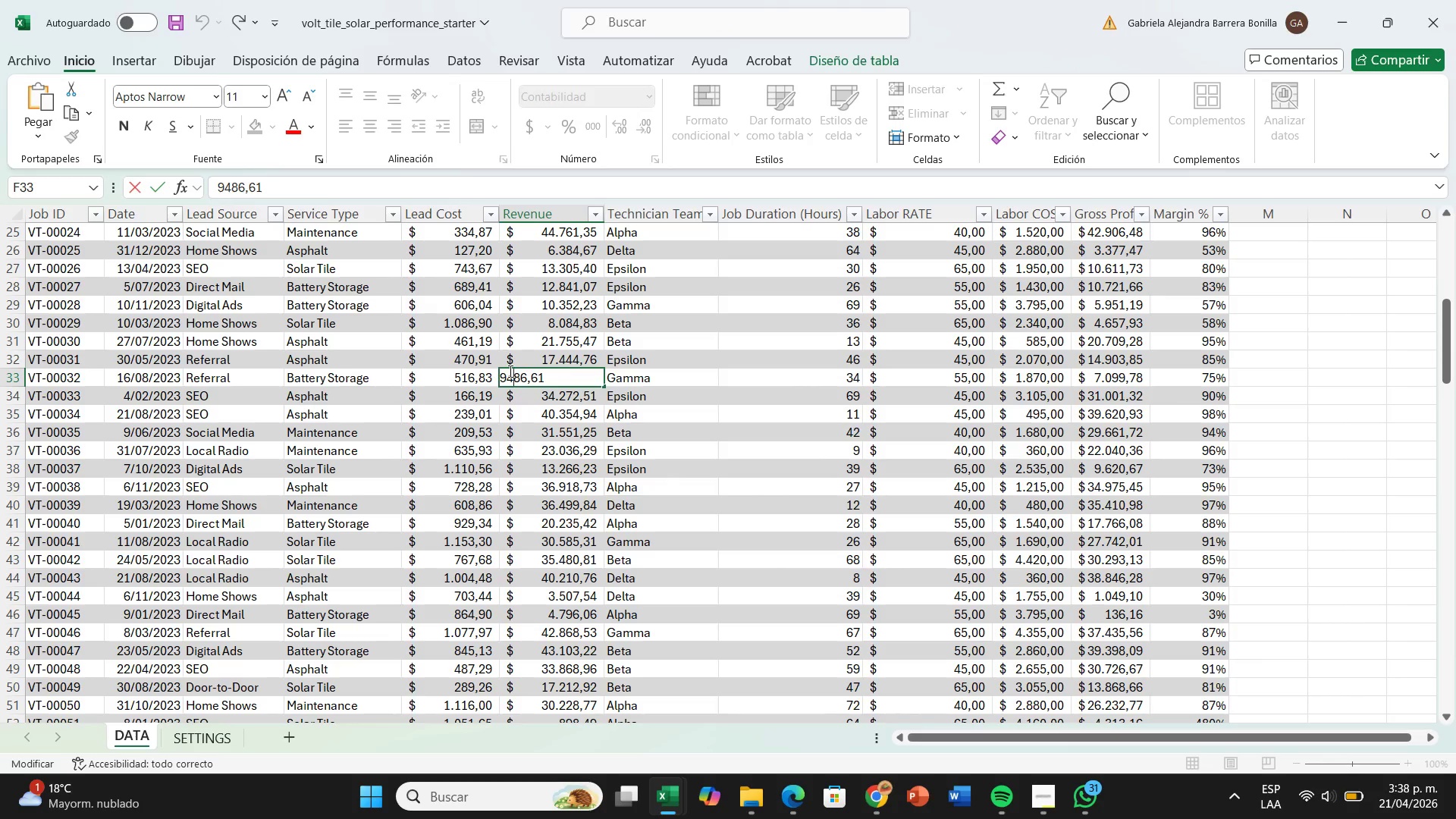 
left_click([509, 371])
 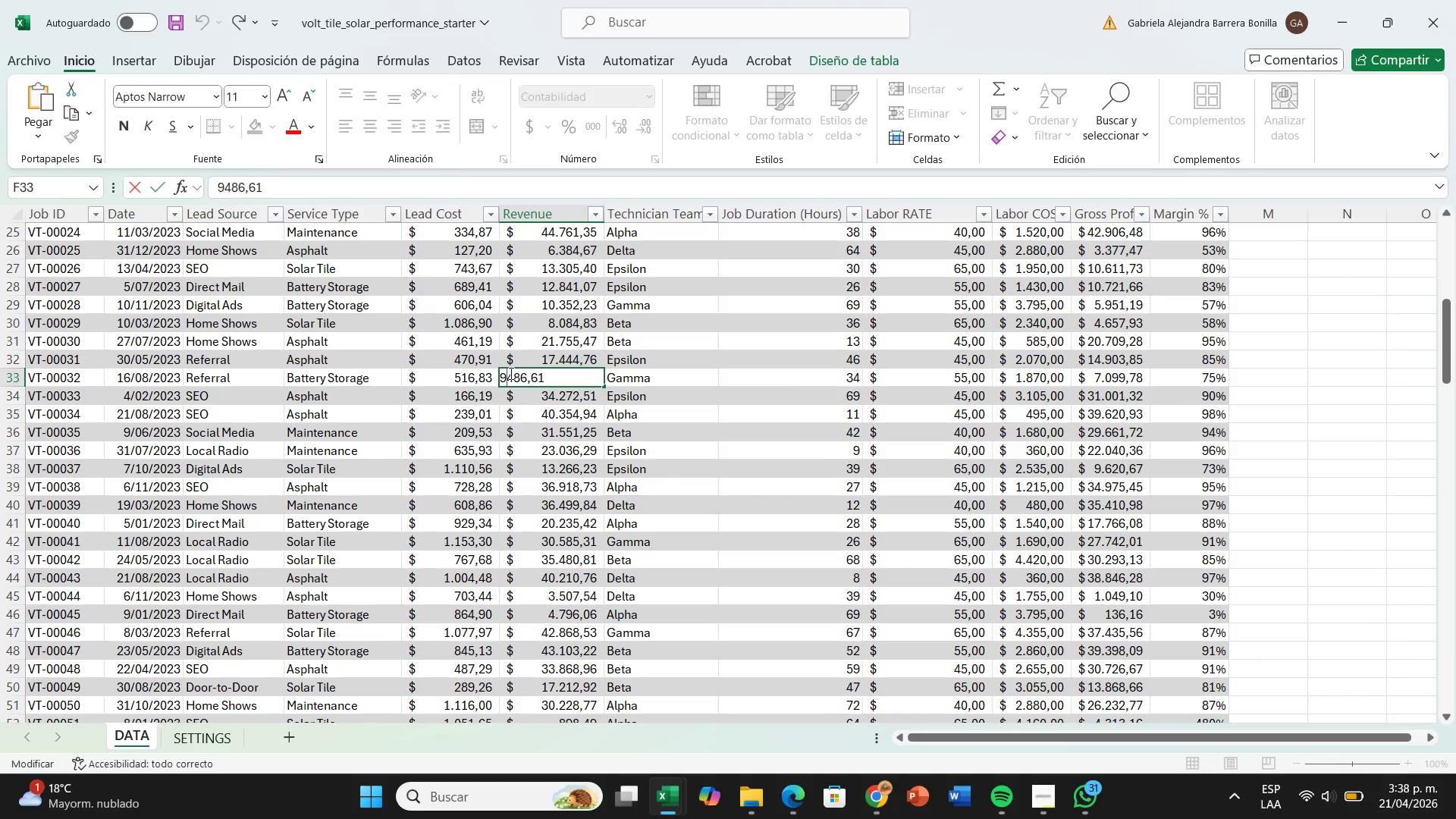 
key(Backspace)
 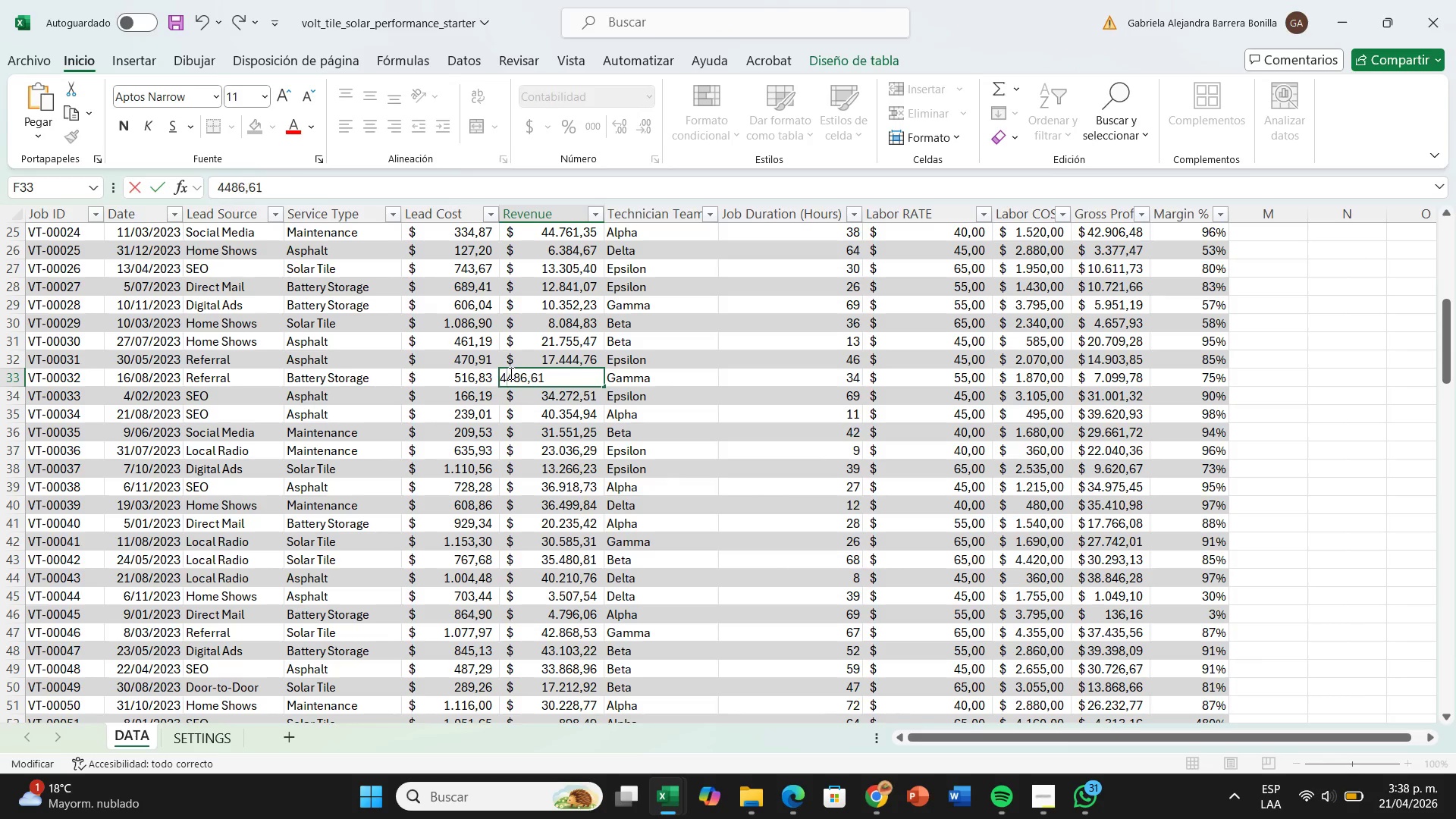 
key(4)
 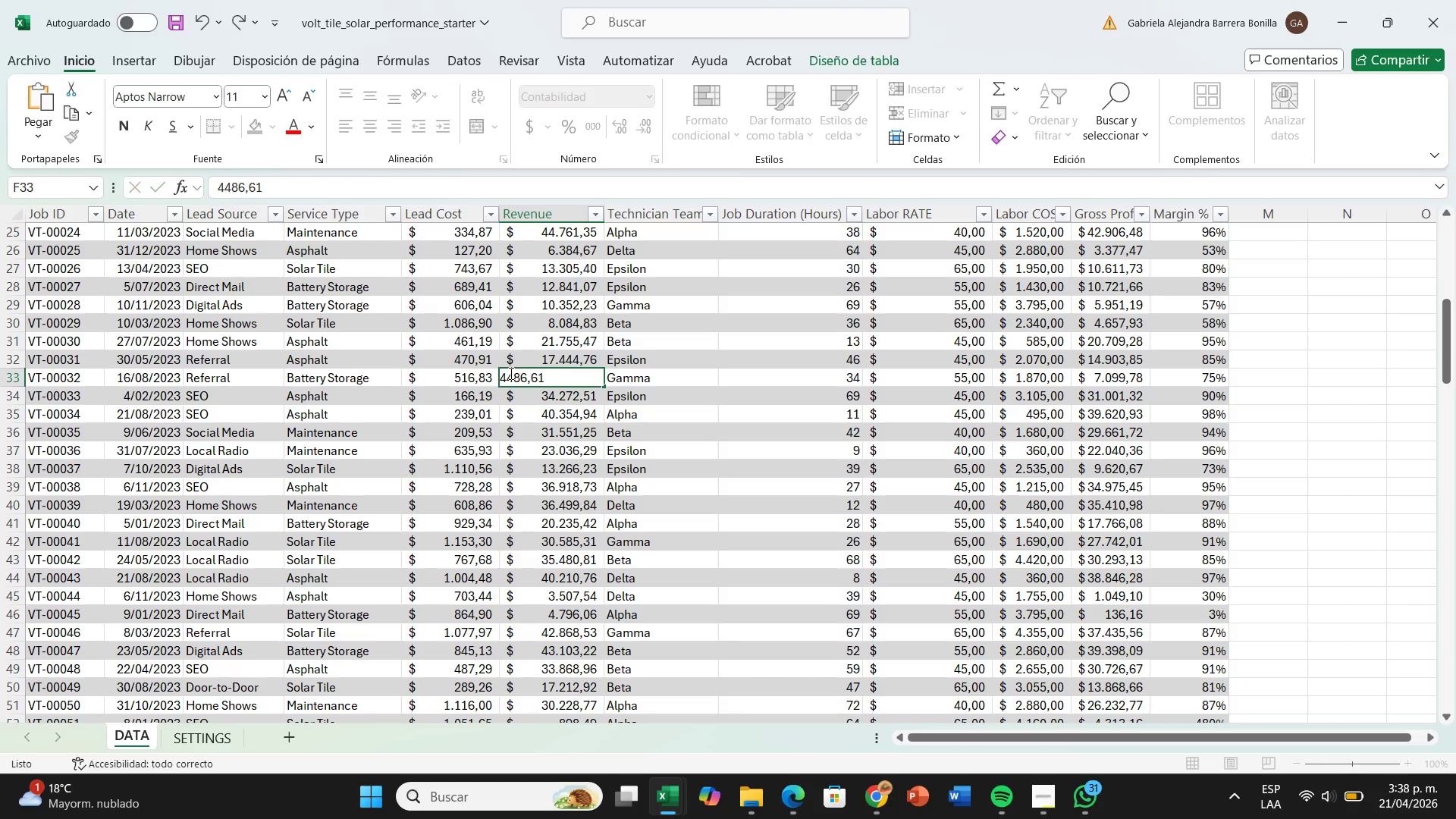 
key(Enter)
 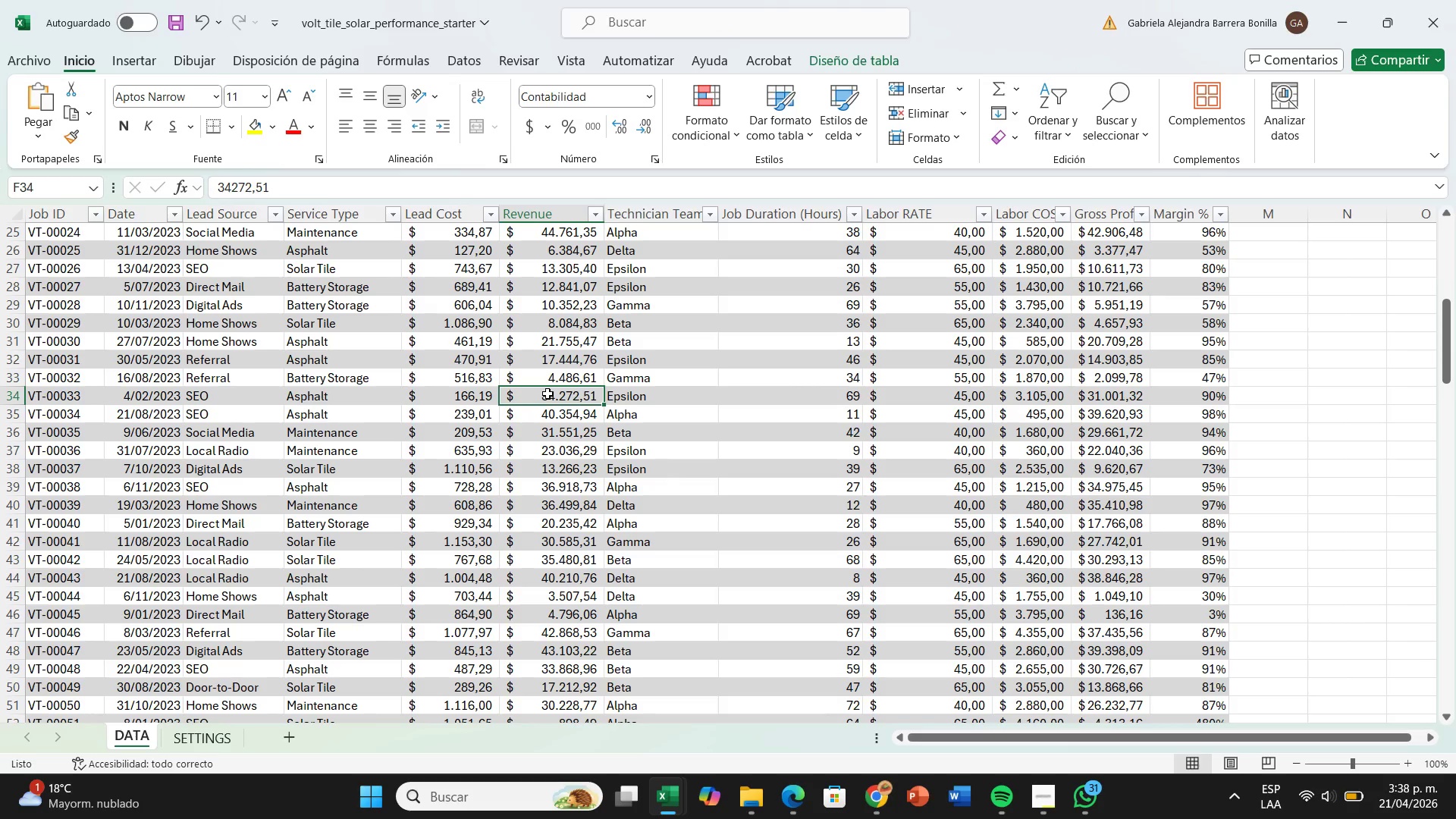 
wait(5.17)
 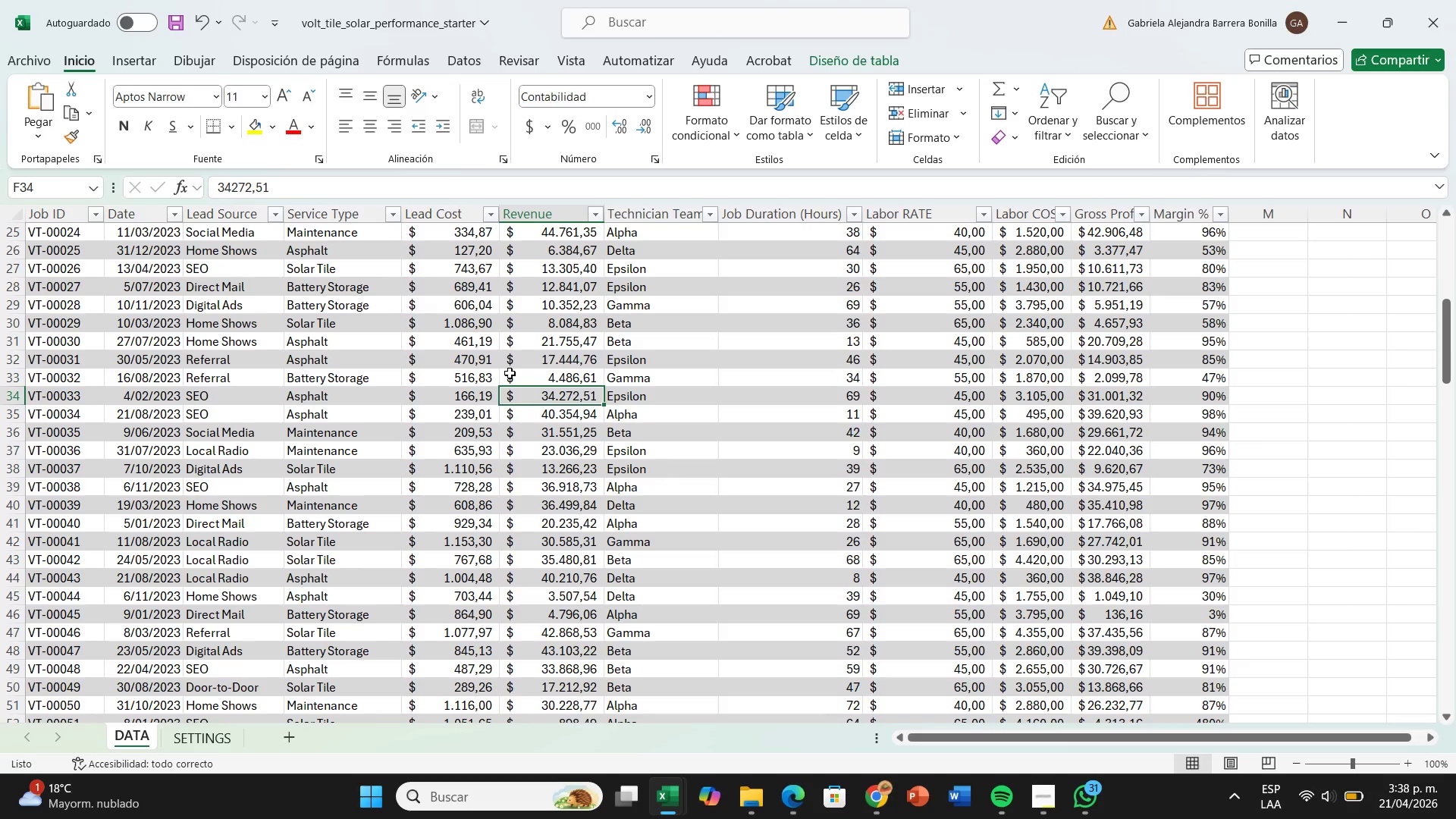 
scroll: coordinate [563, 451], scroll_direction: down, amount: 7.0
 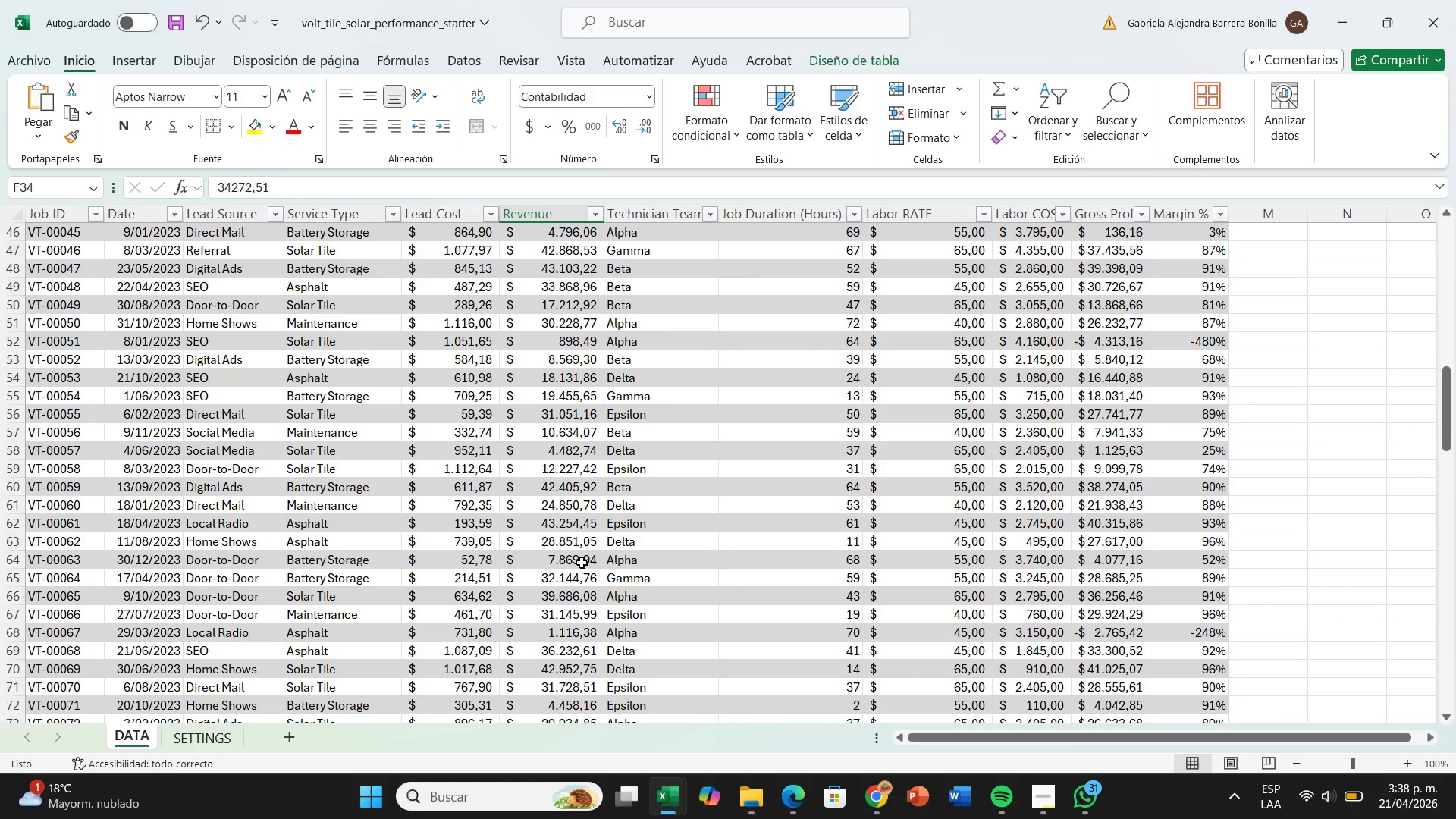 
wait(10.29)
 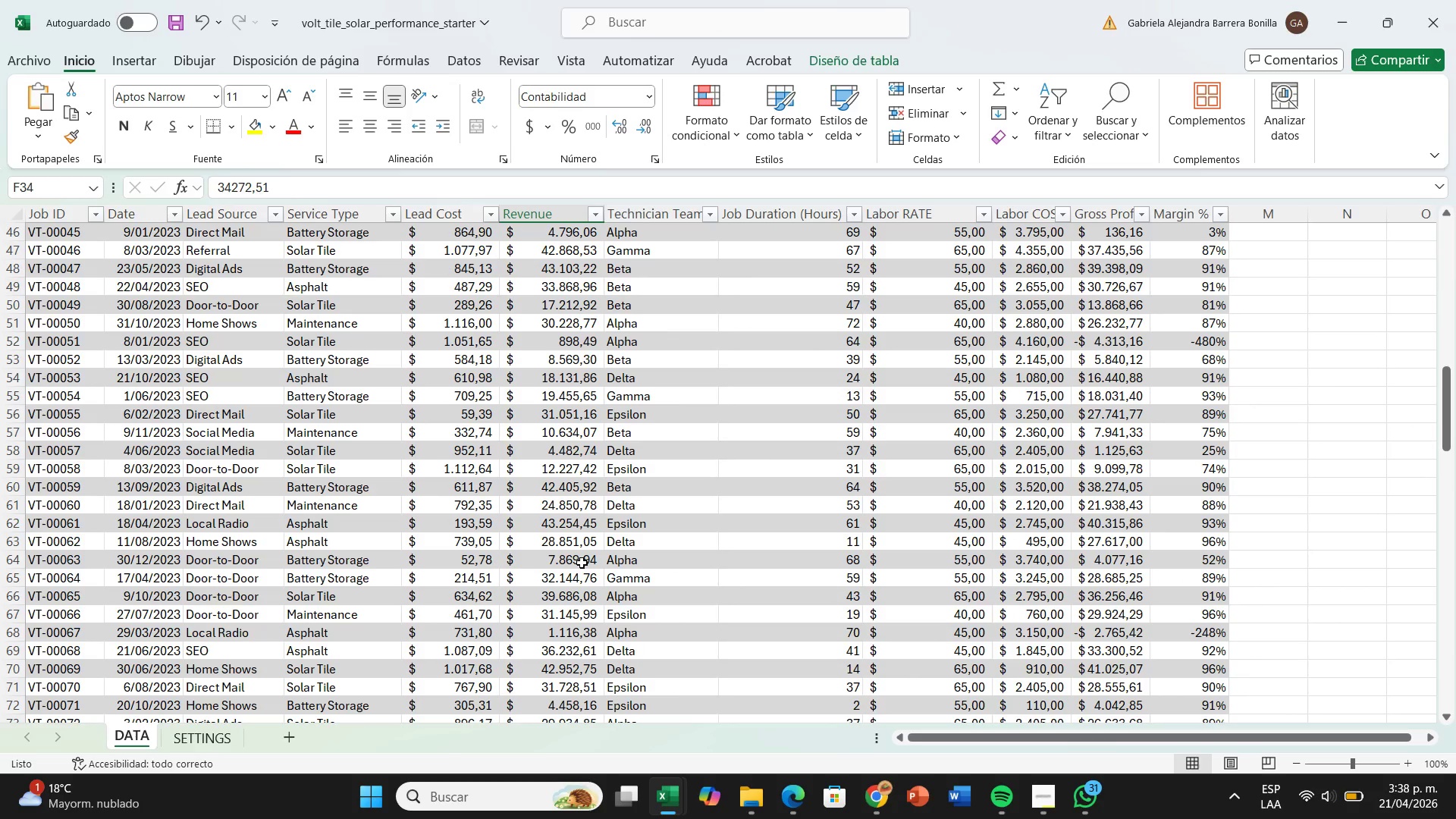 
double_click([582, 563])
 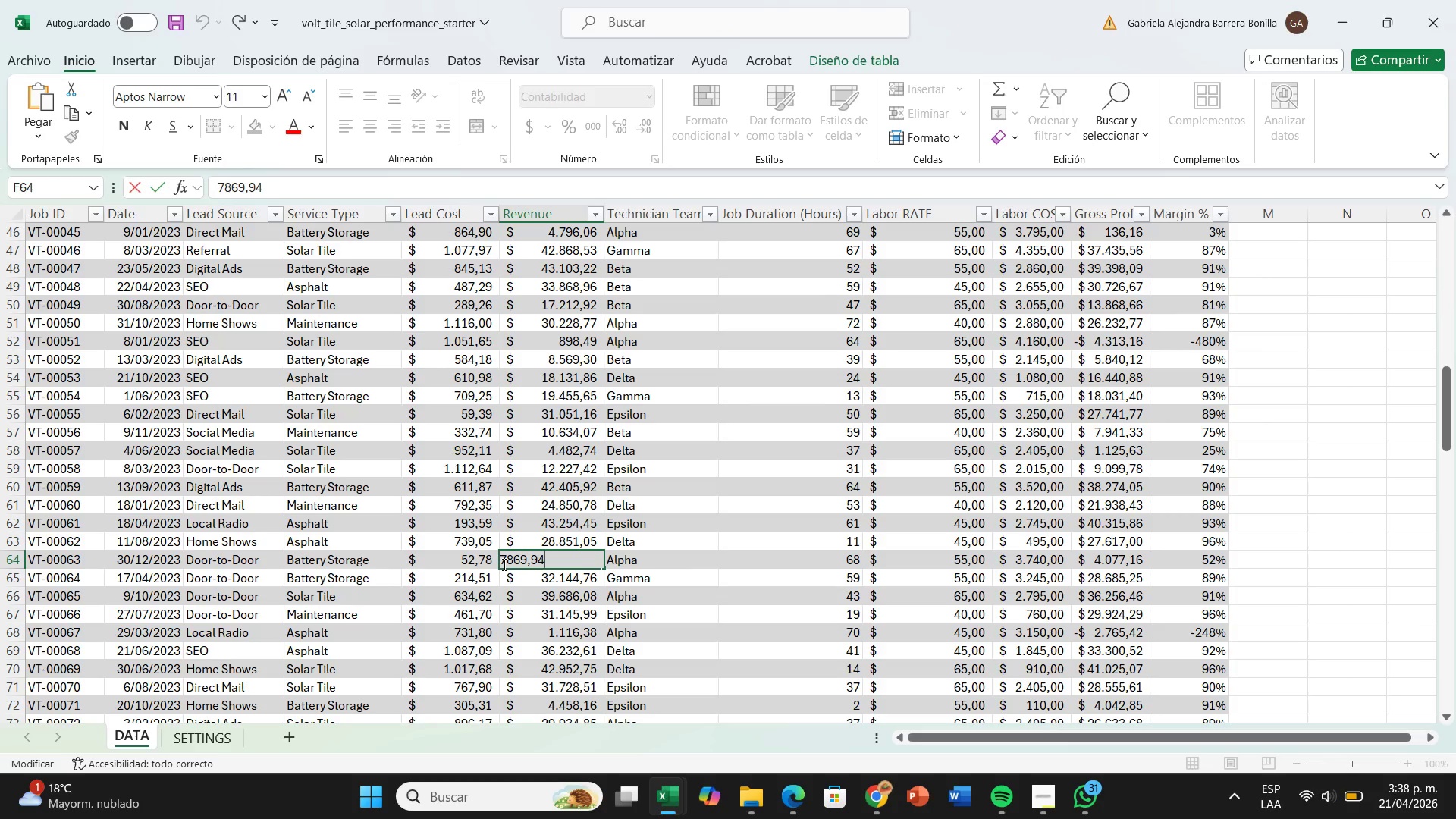 
left_click_drag(start_coordinate=[504, 564], to_coordinate=[508, 564])
 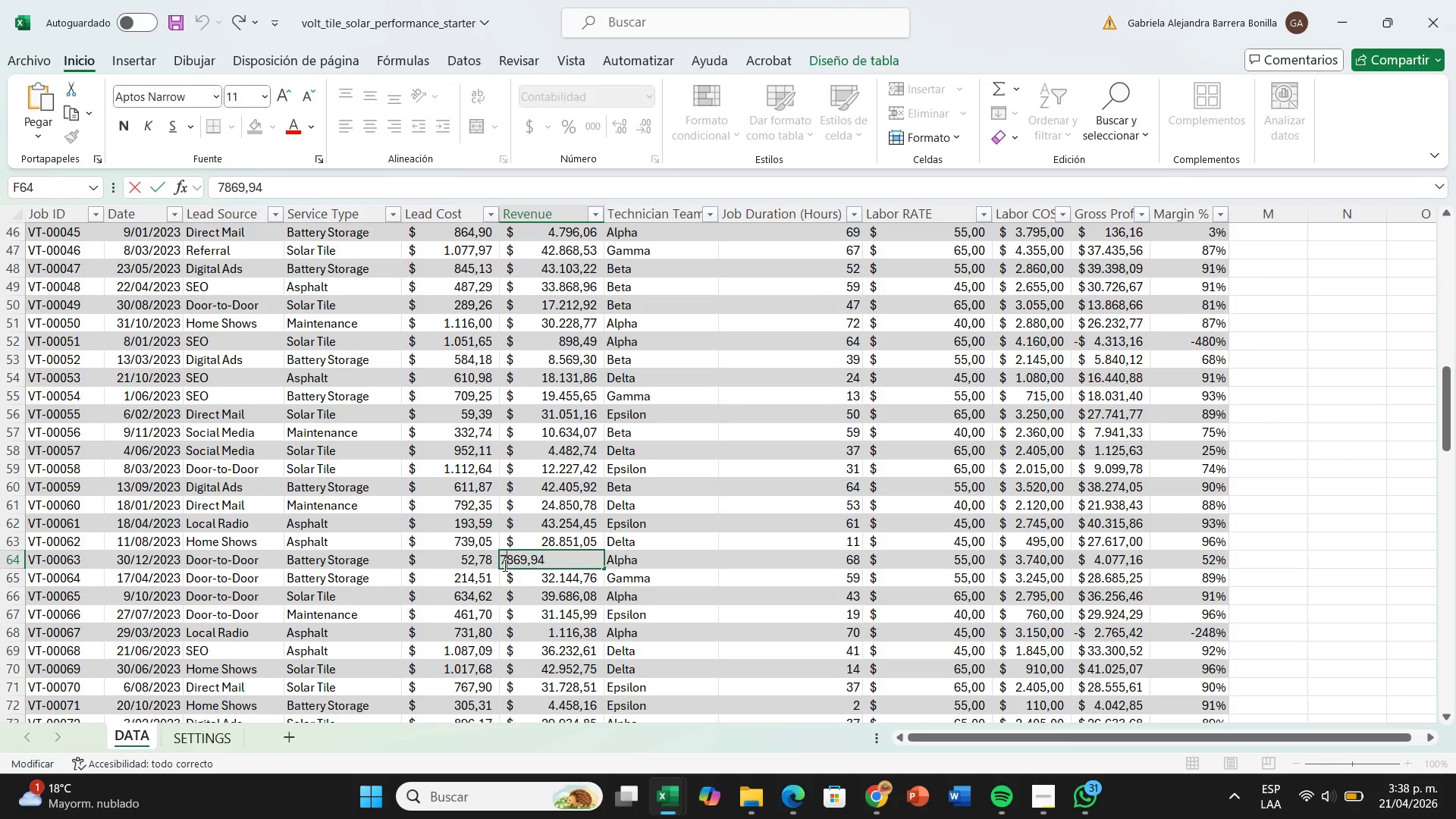 
left_click([502, 565])
 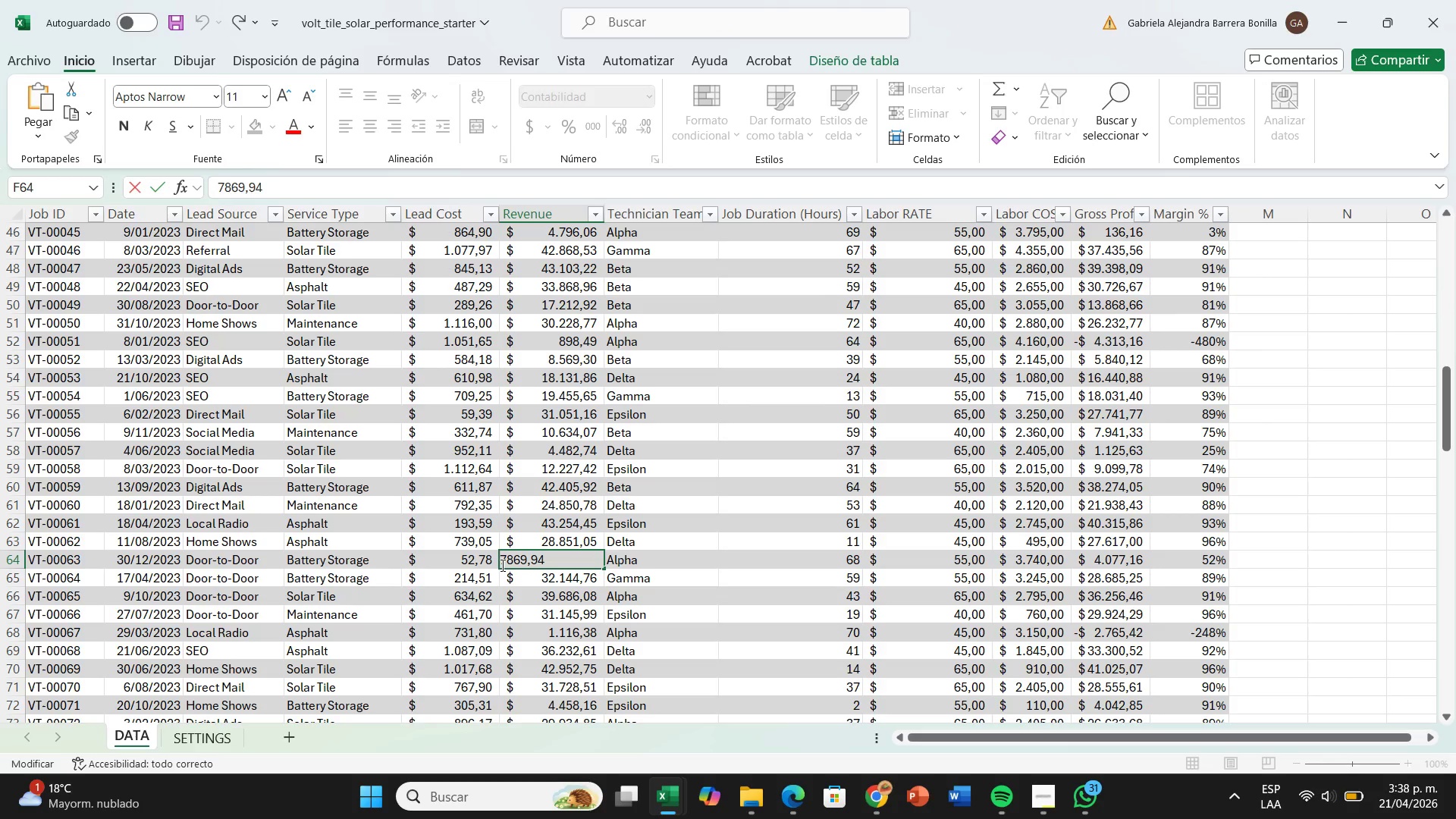 
key(1)
 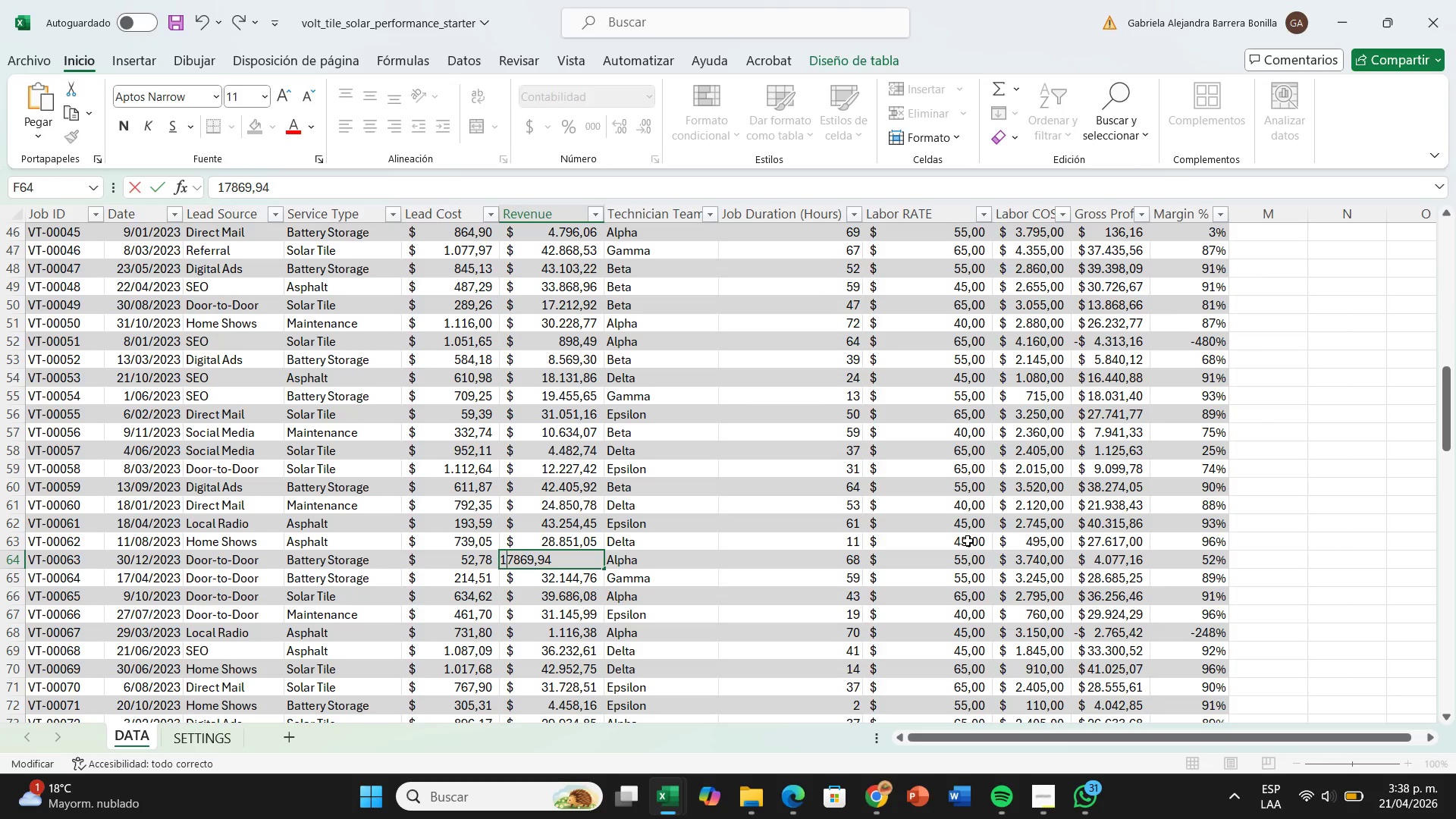 
key(Enter)
 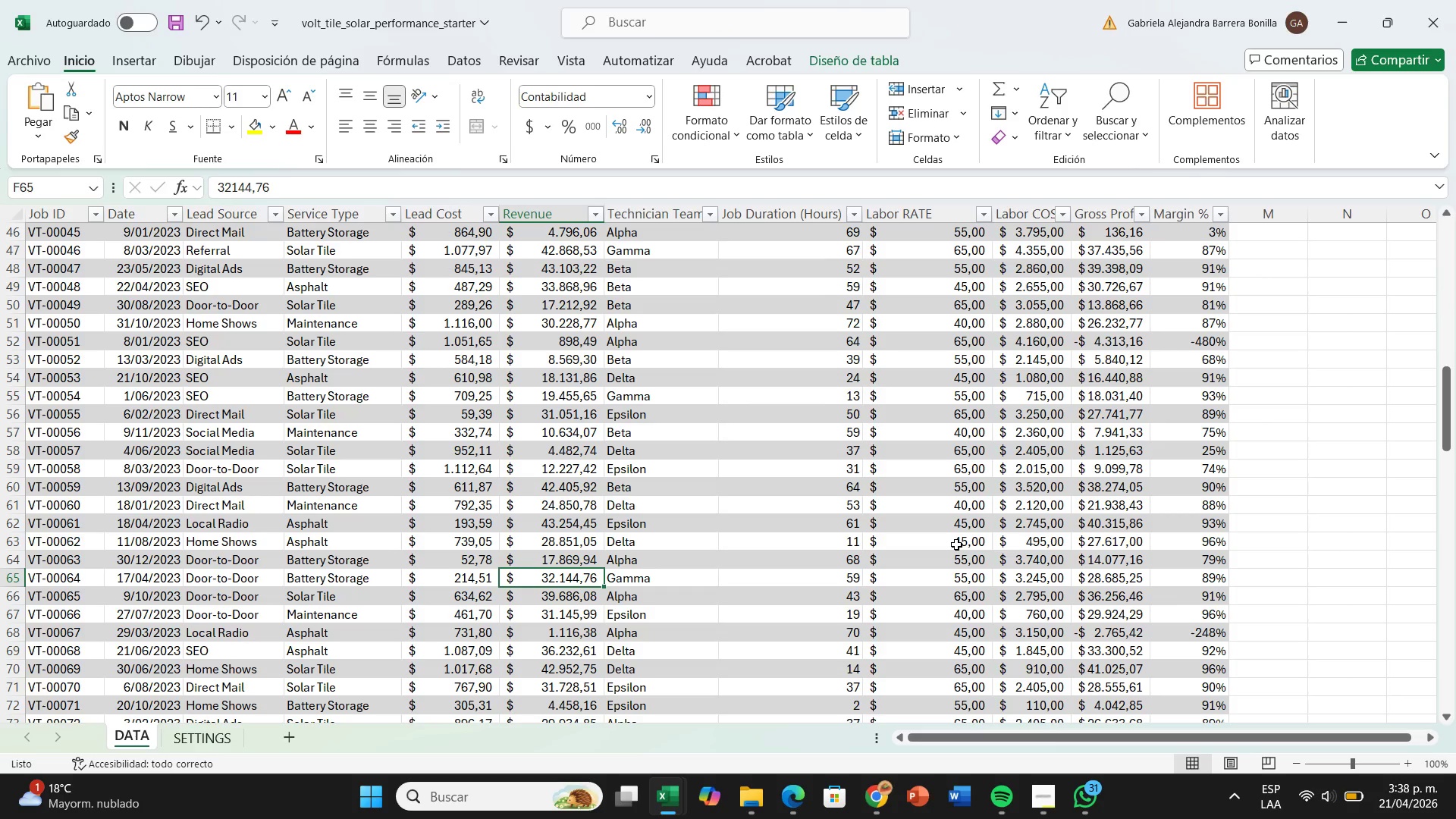 
scroll: coordinate [1067, 537], scroll_direction: down, amount: 5.0
 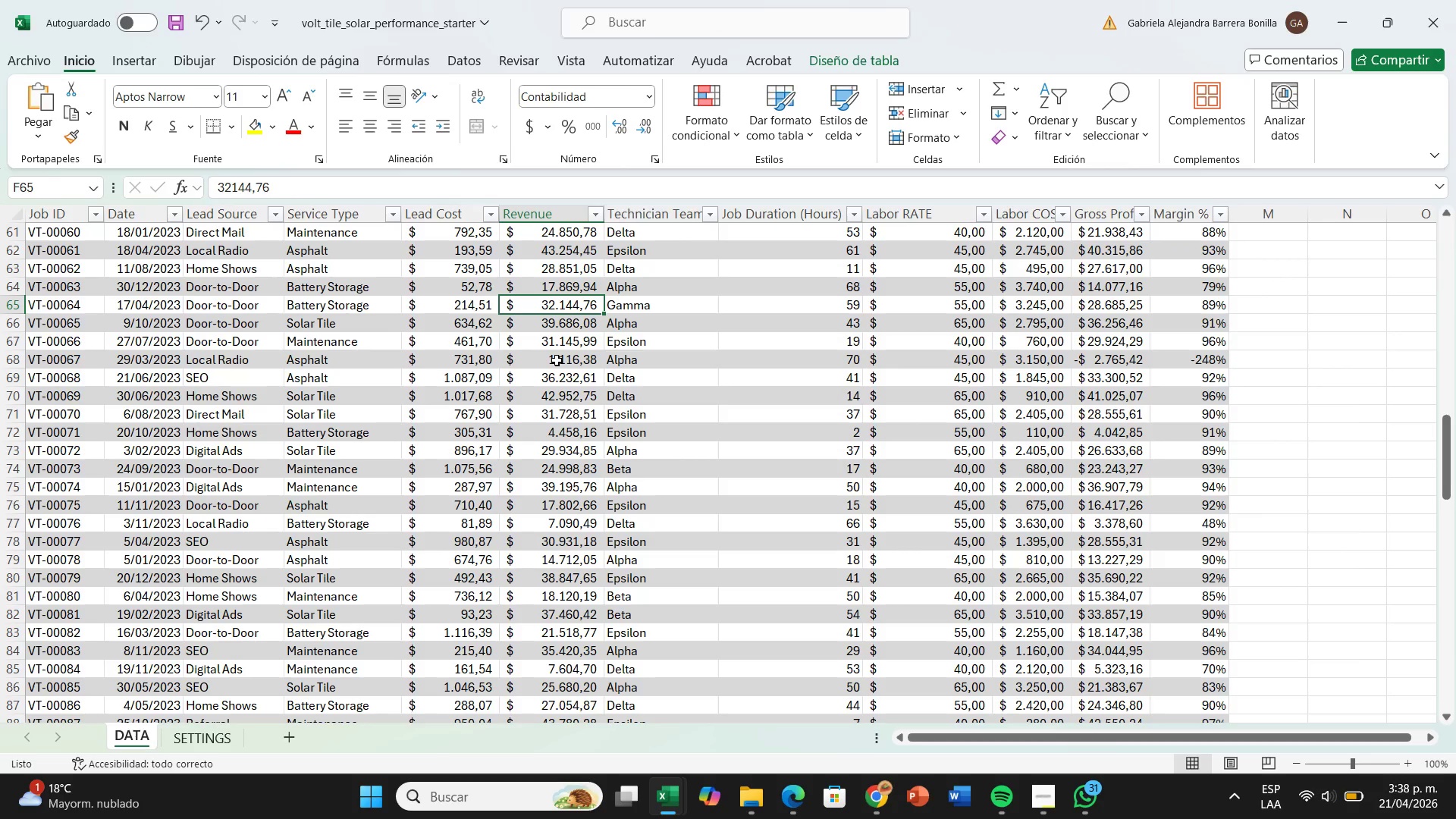 
double_click([557, 360])
 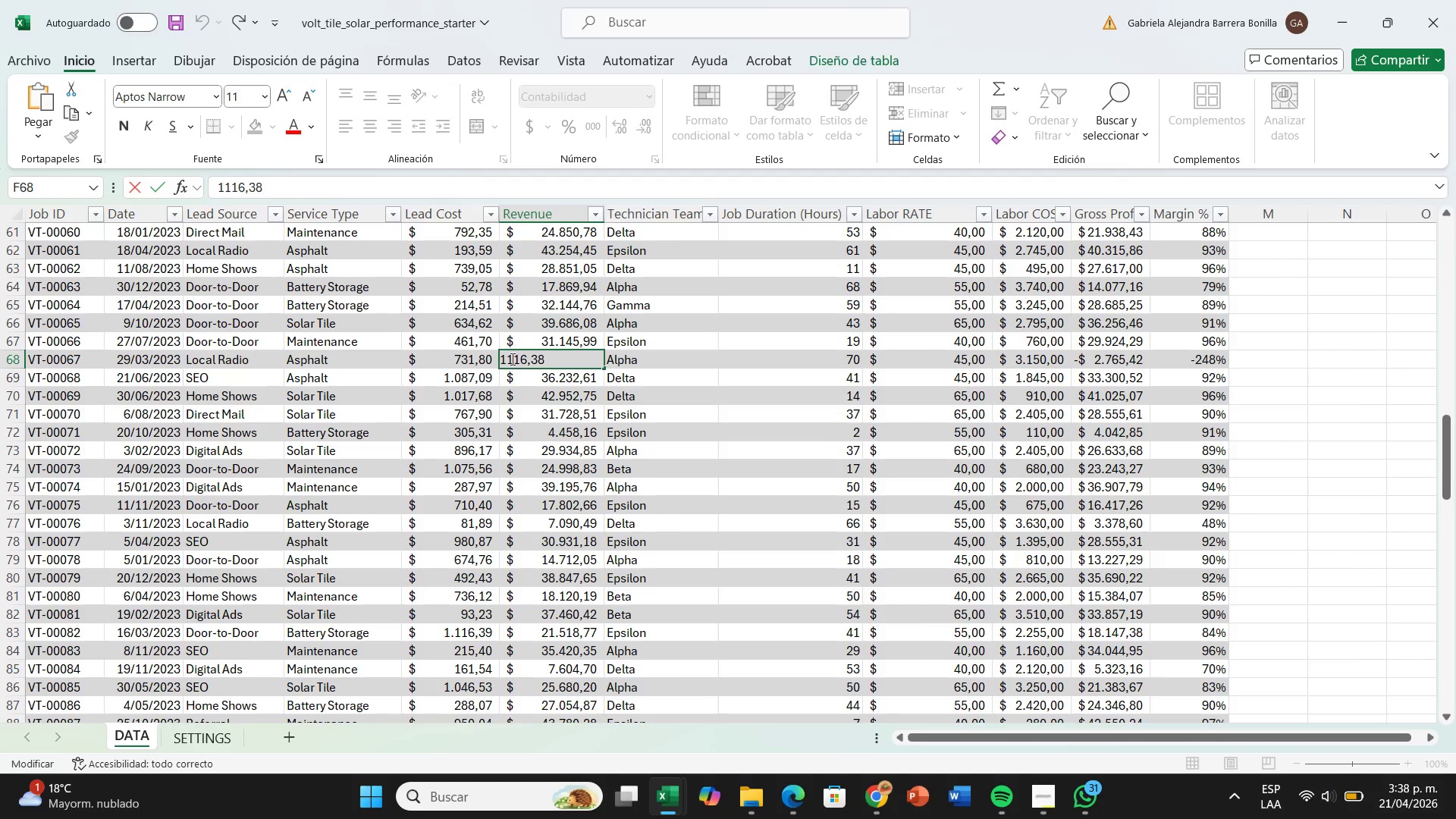 
left_click([509, 359])
 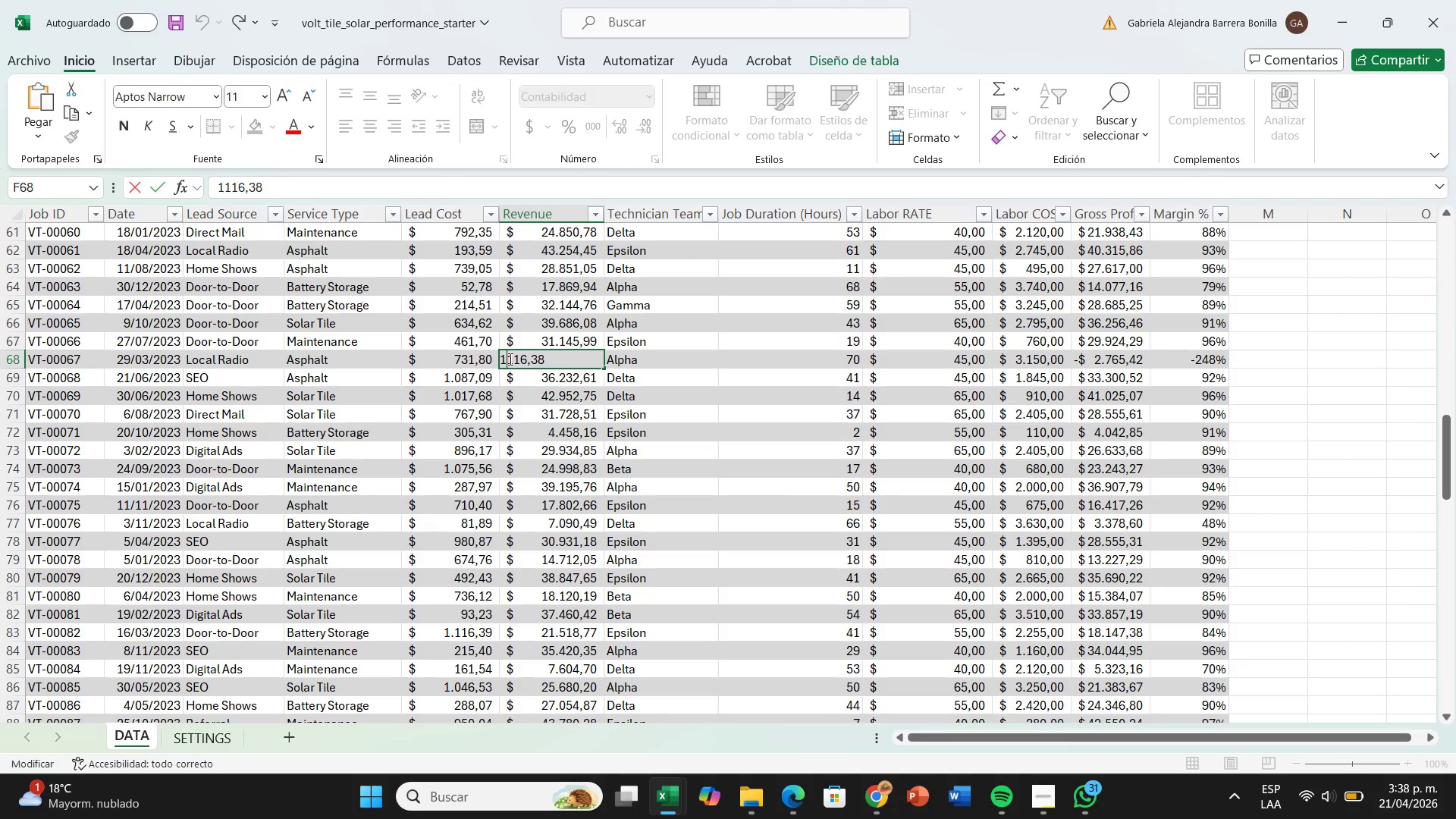 
key(Backspace)
 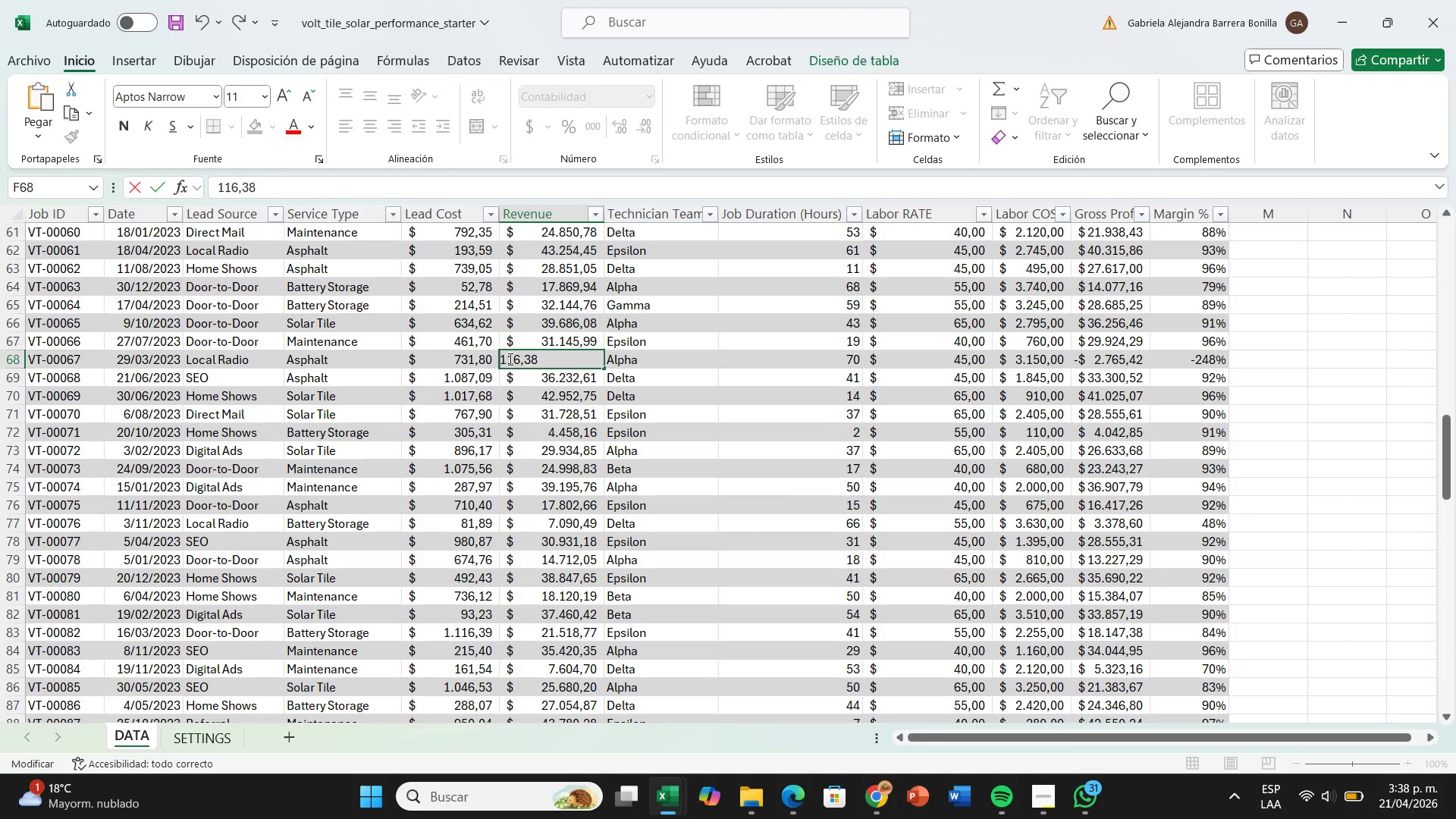 
key(2)
 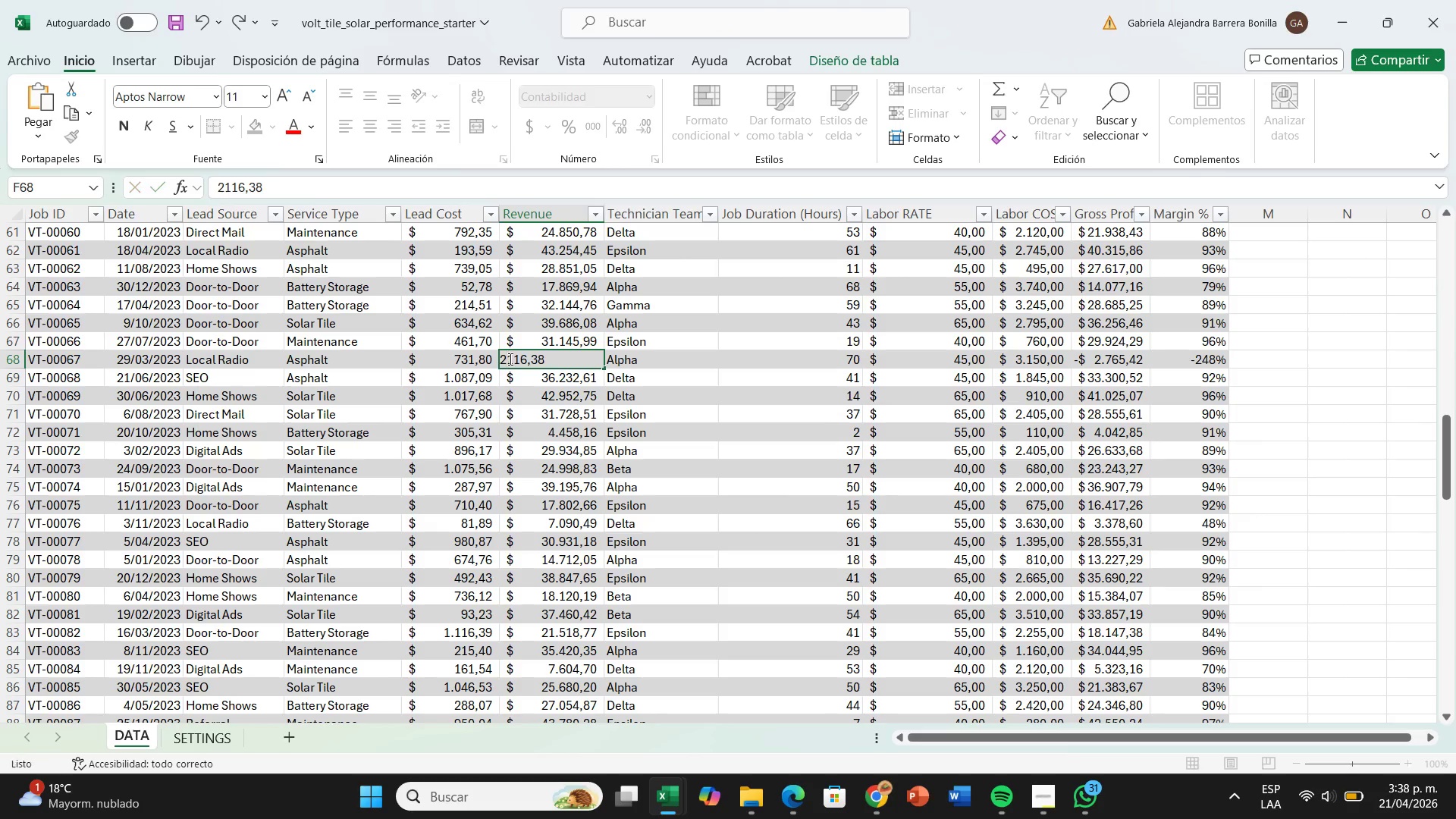 
key(Enter)
 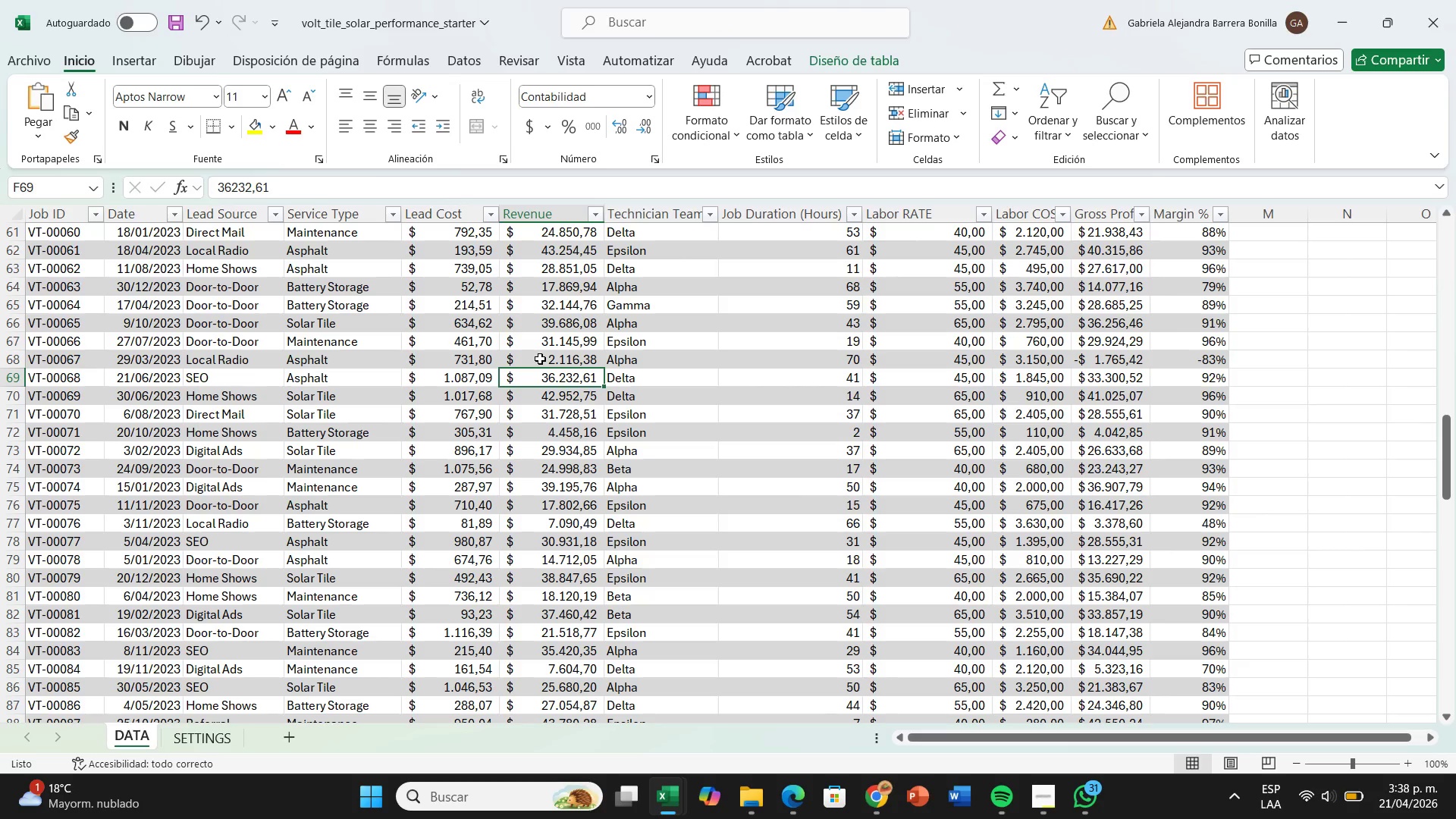 
double_click([540, 359])
 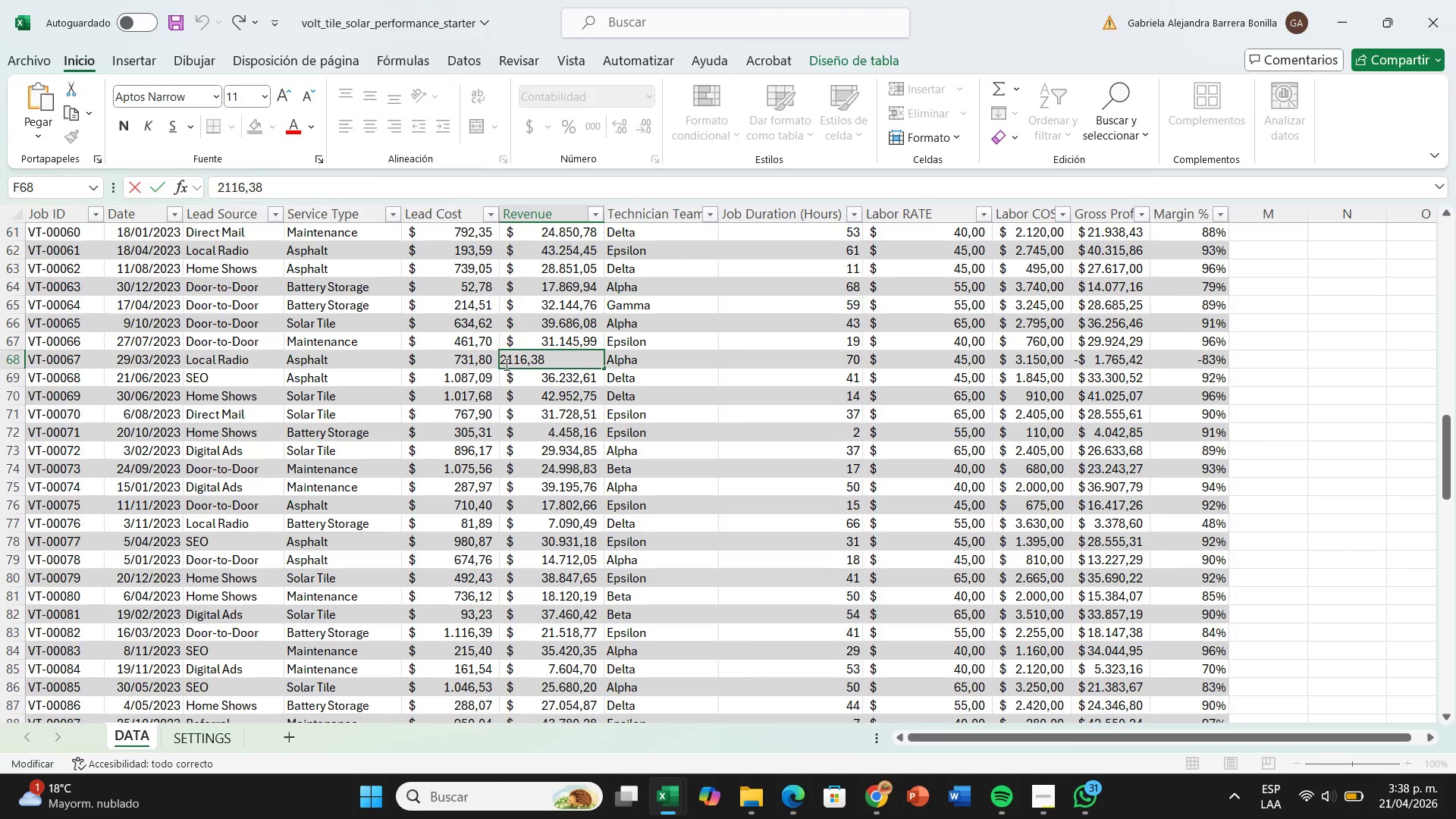 
left_click([505, 364])
 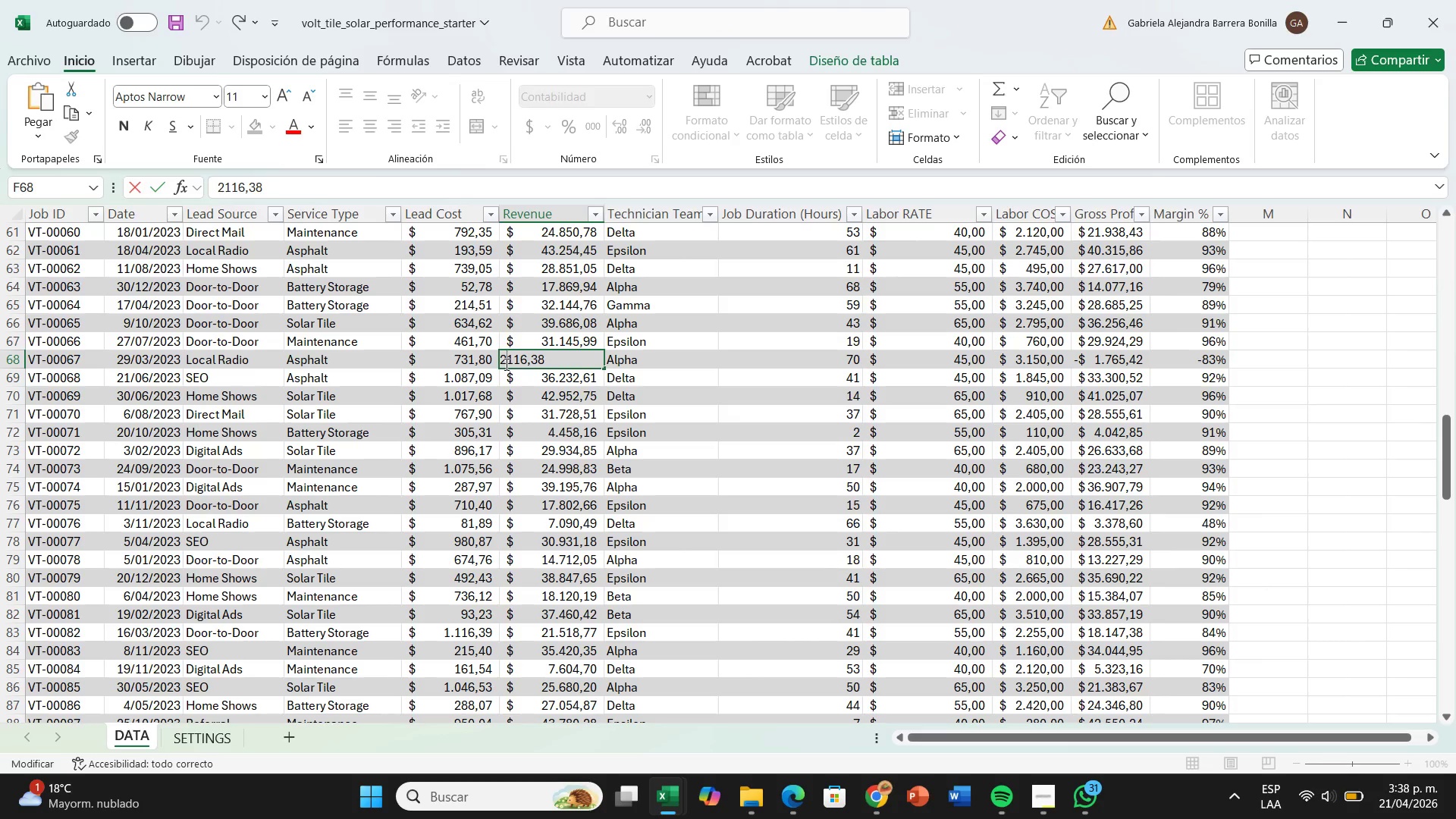 
key(Backspace)
 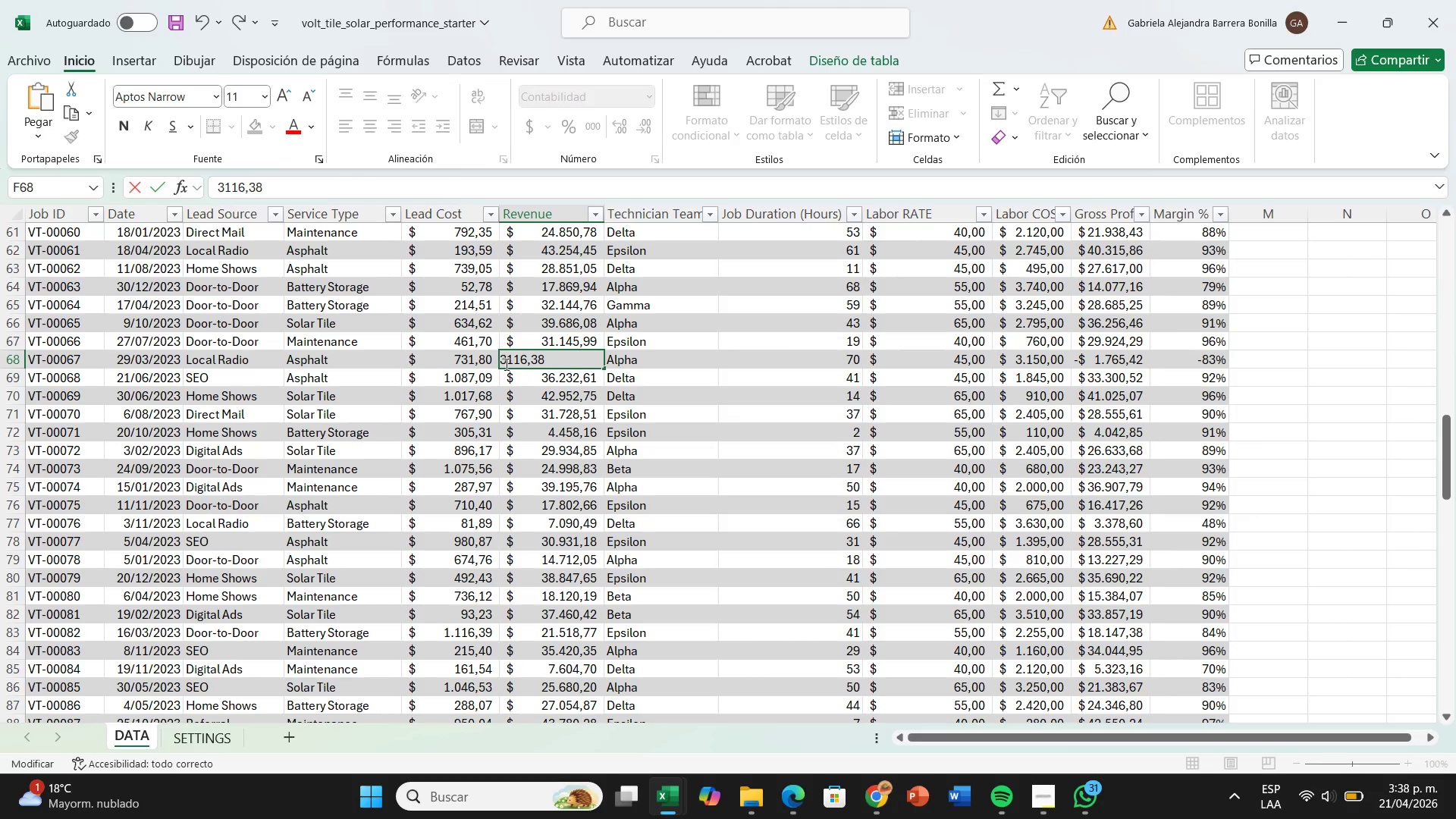 
key(3)
 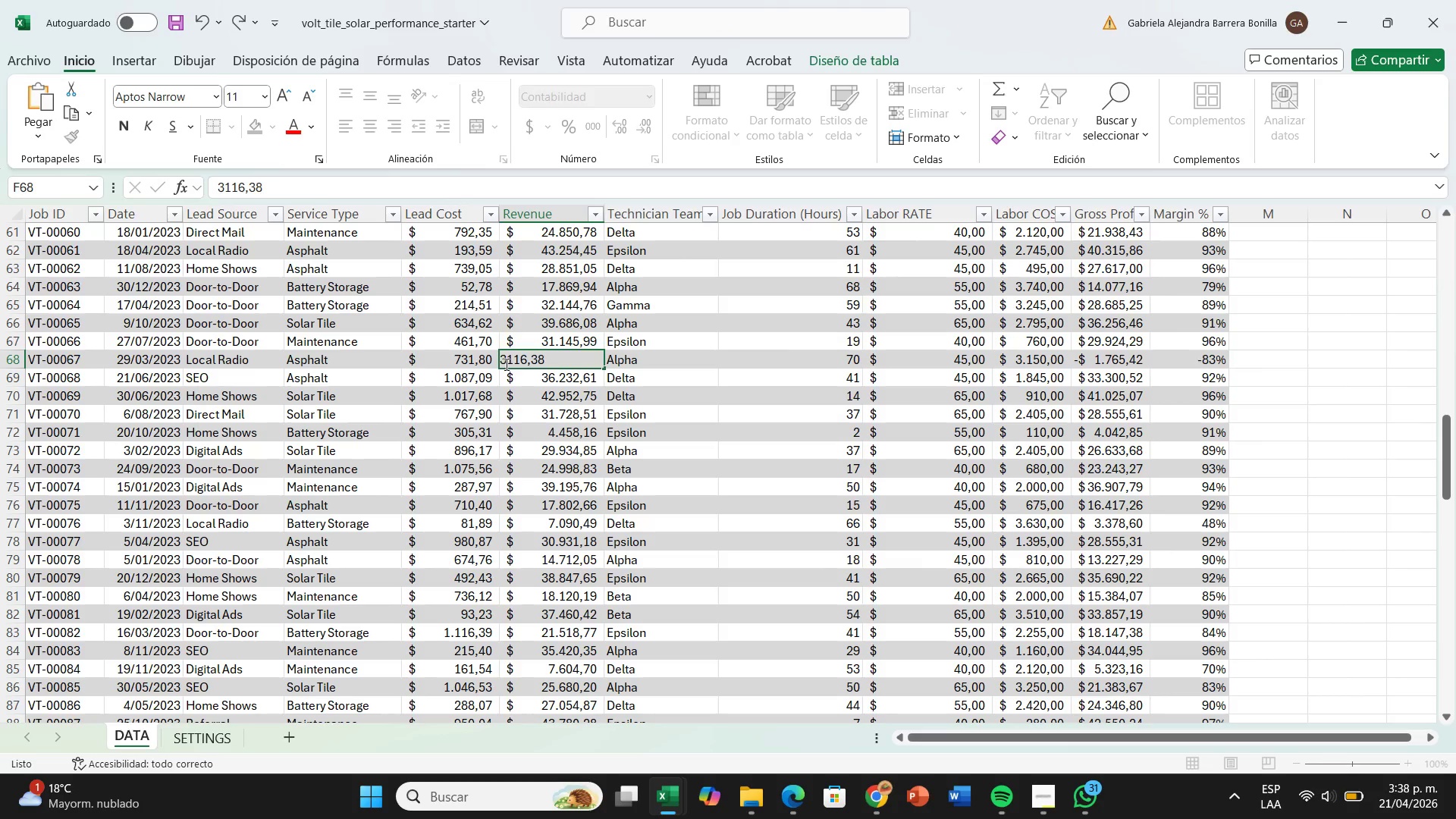 
key(Enter)
 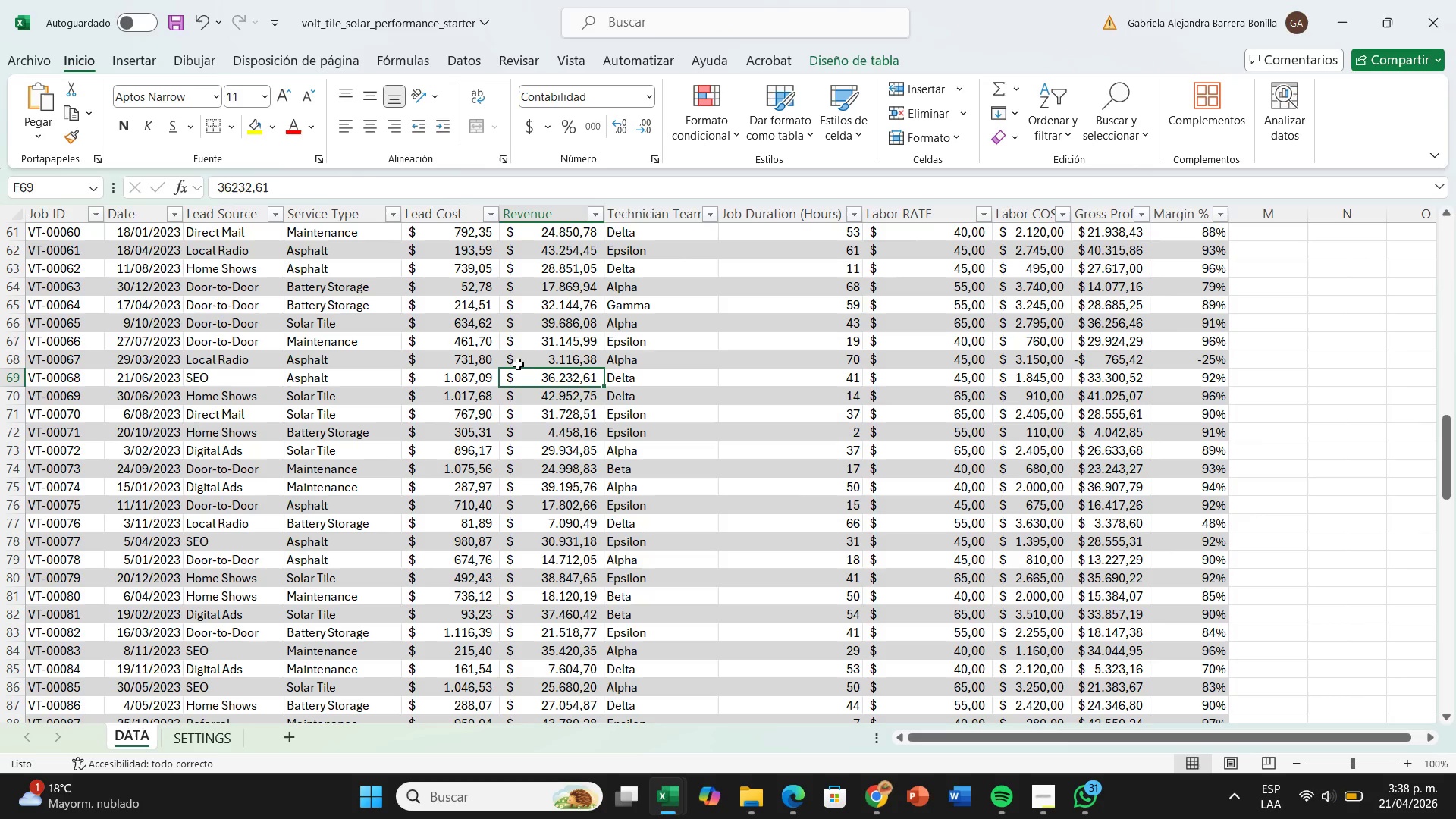 
double_click([519, 361])
 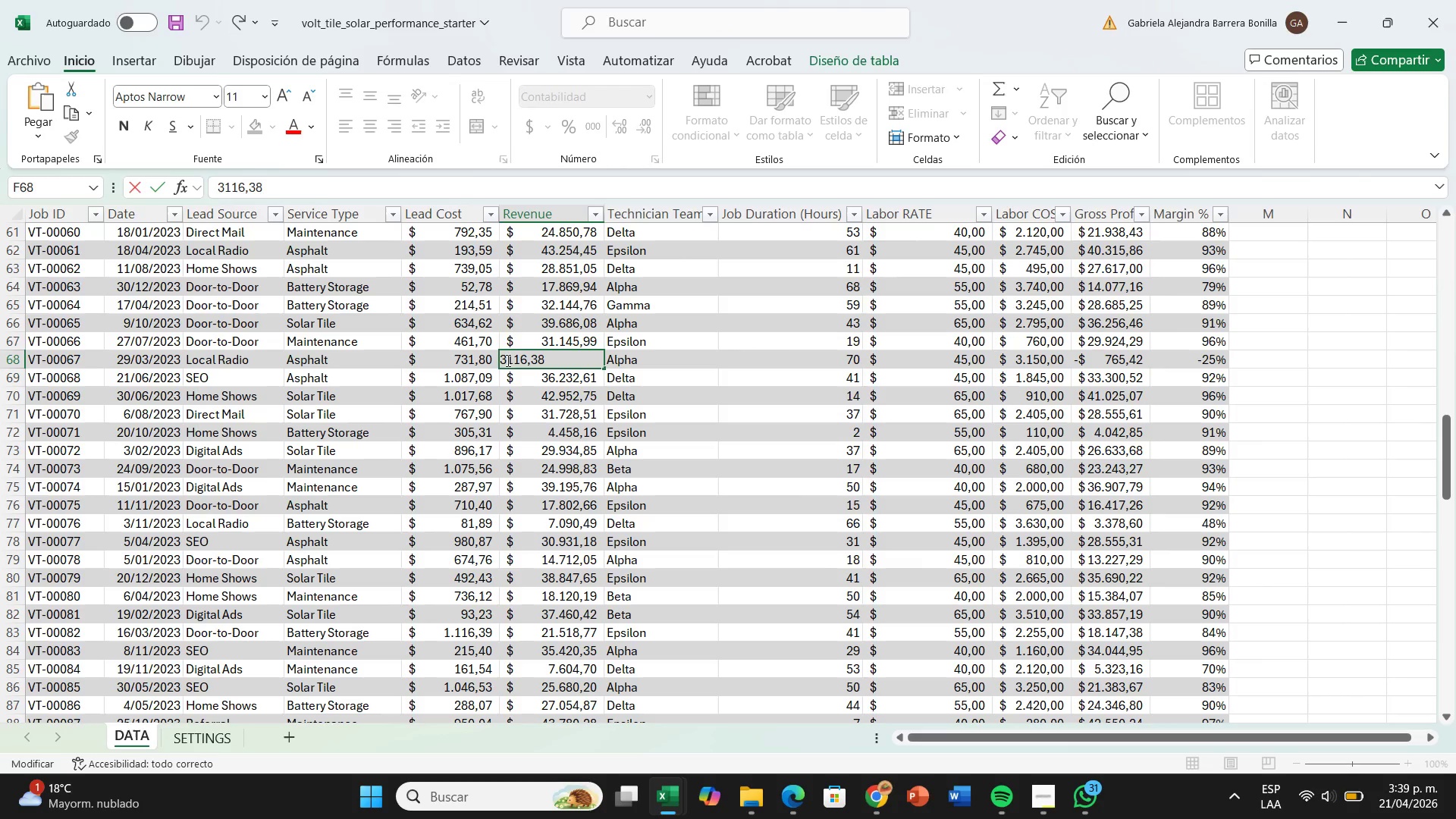 
left_click([507, 360])
 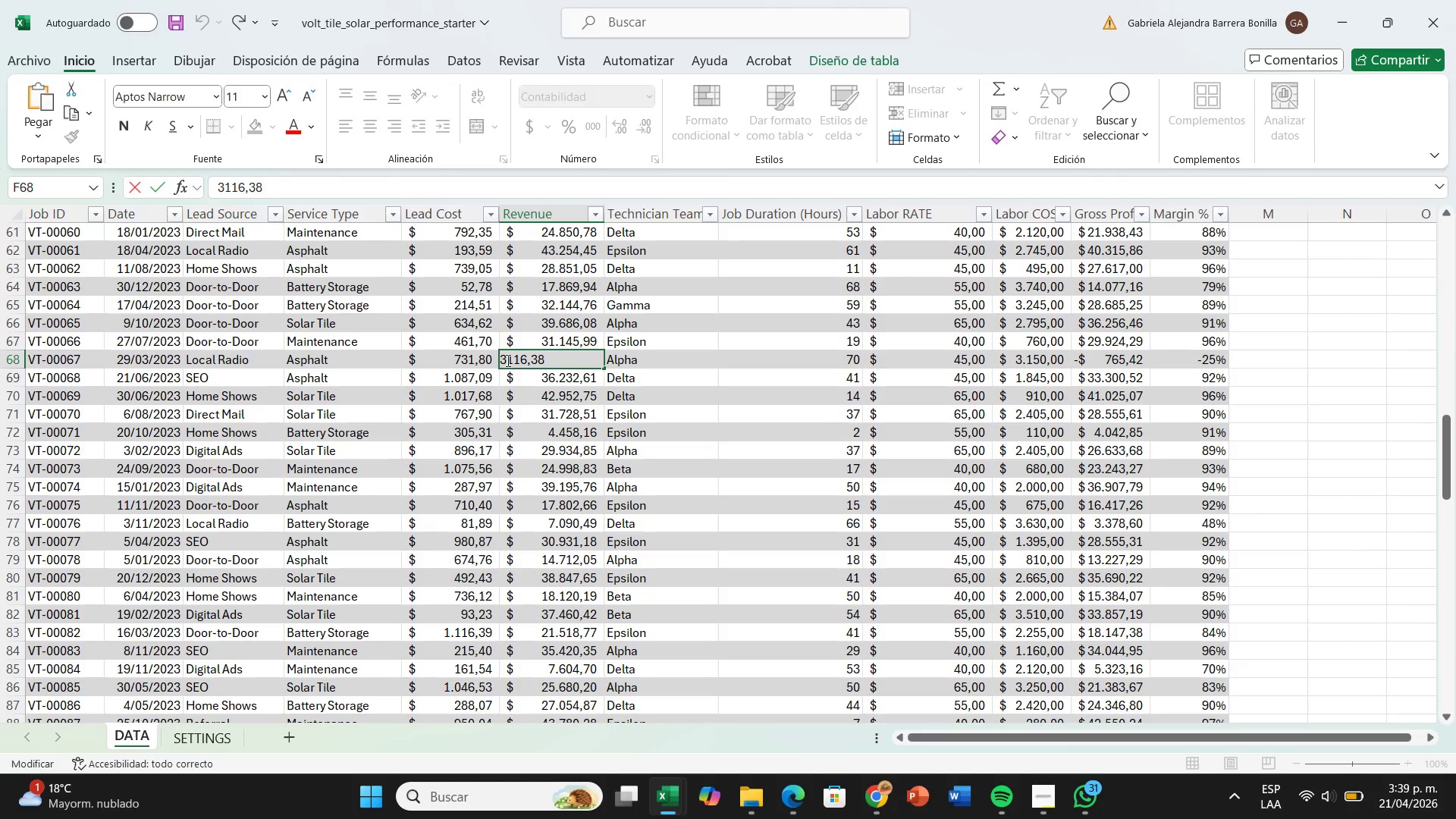 
key(Backspace)
 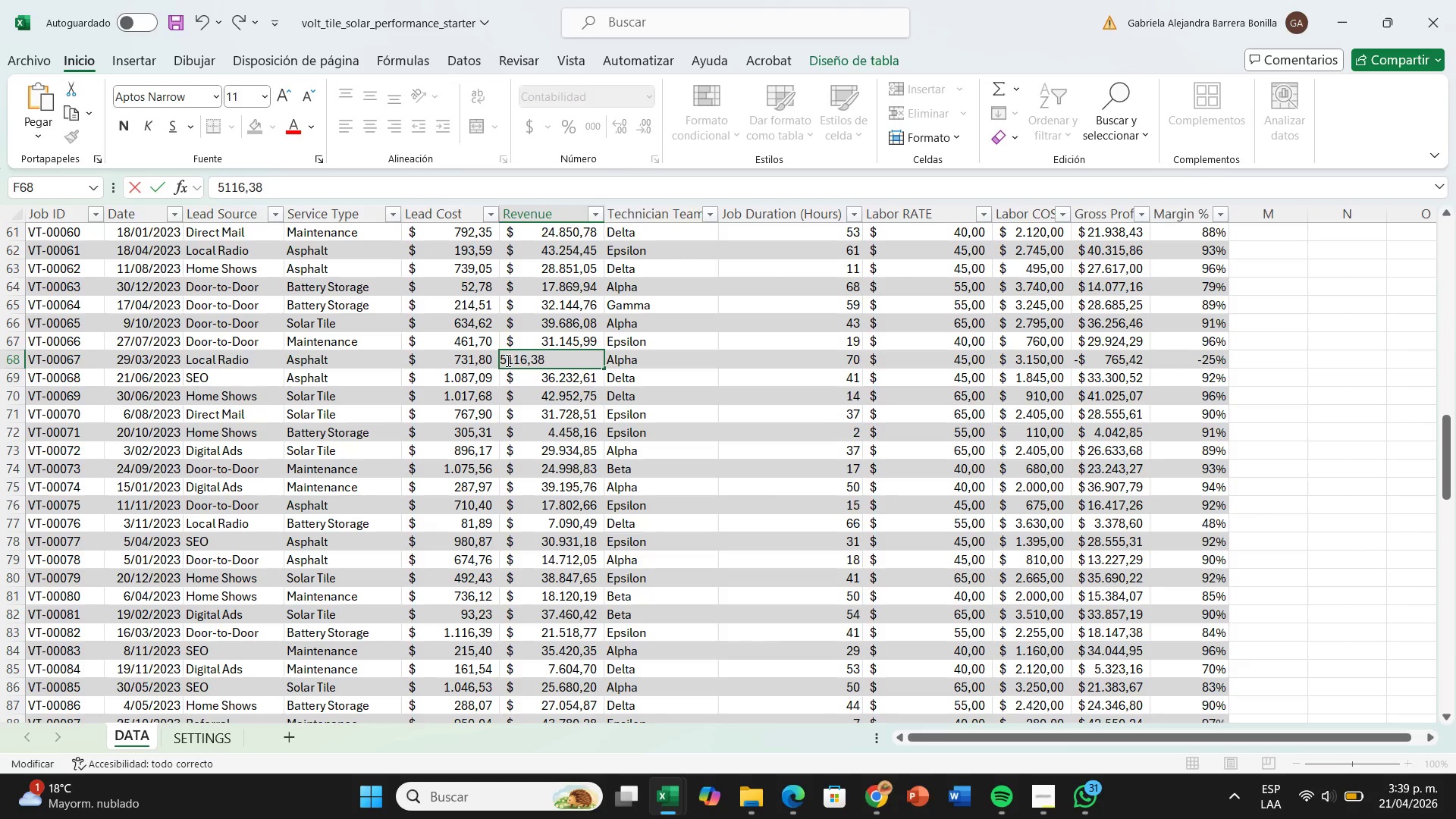 
key(5)
 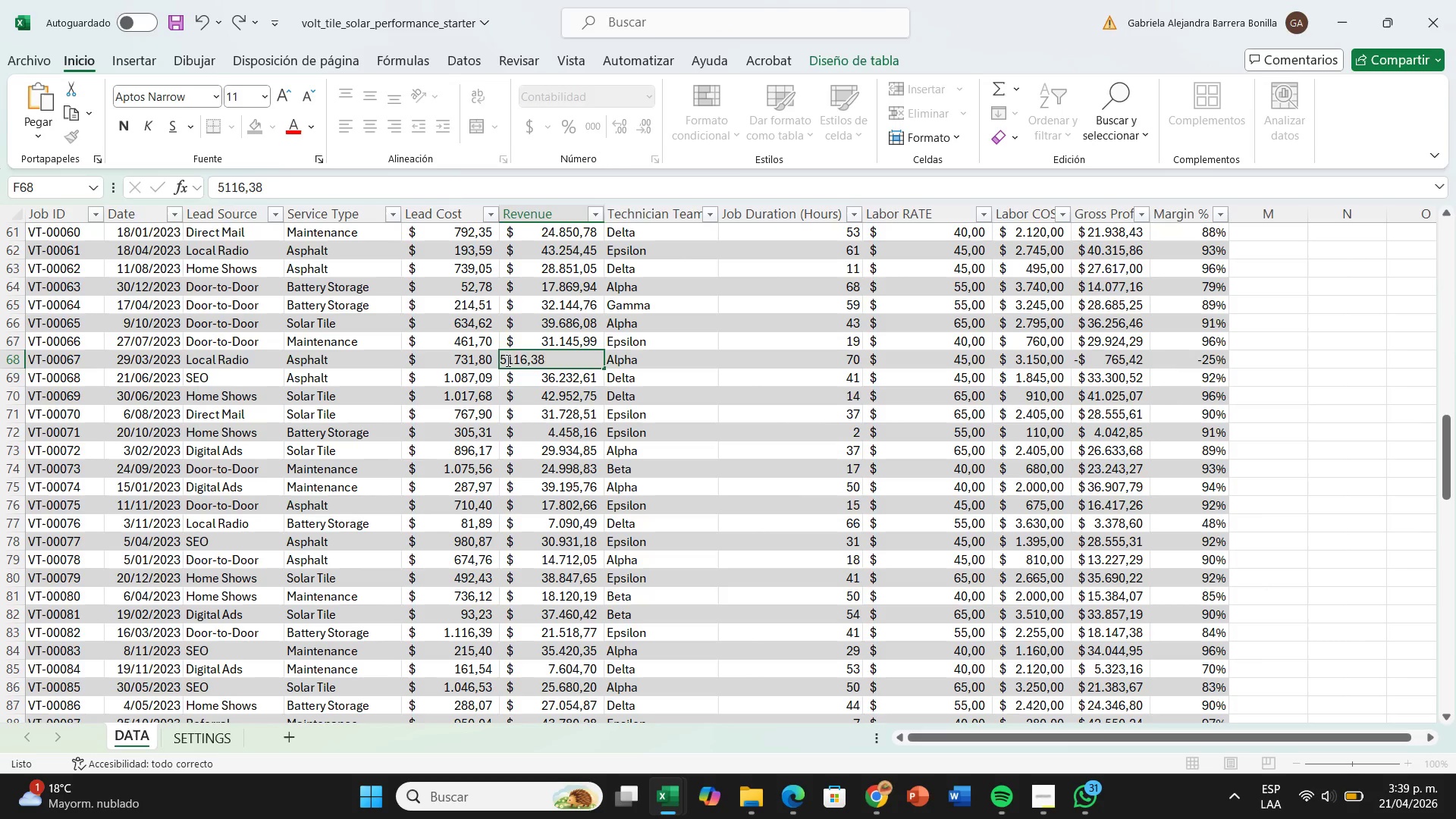 
key(Enter)
 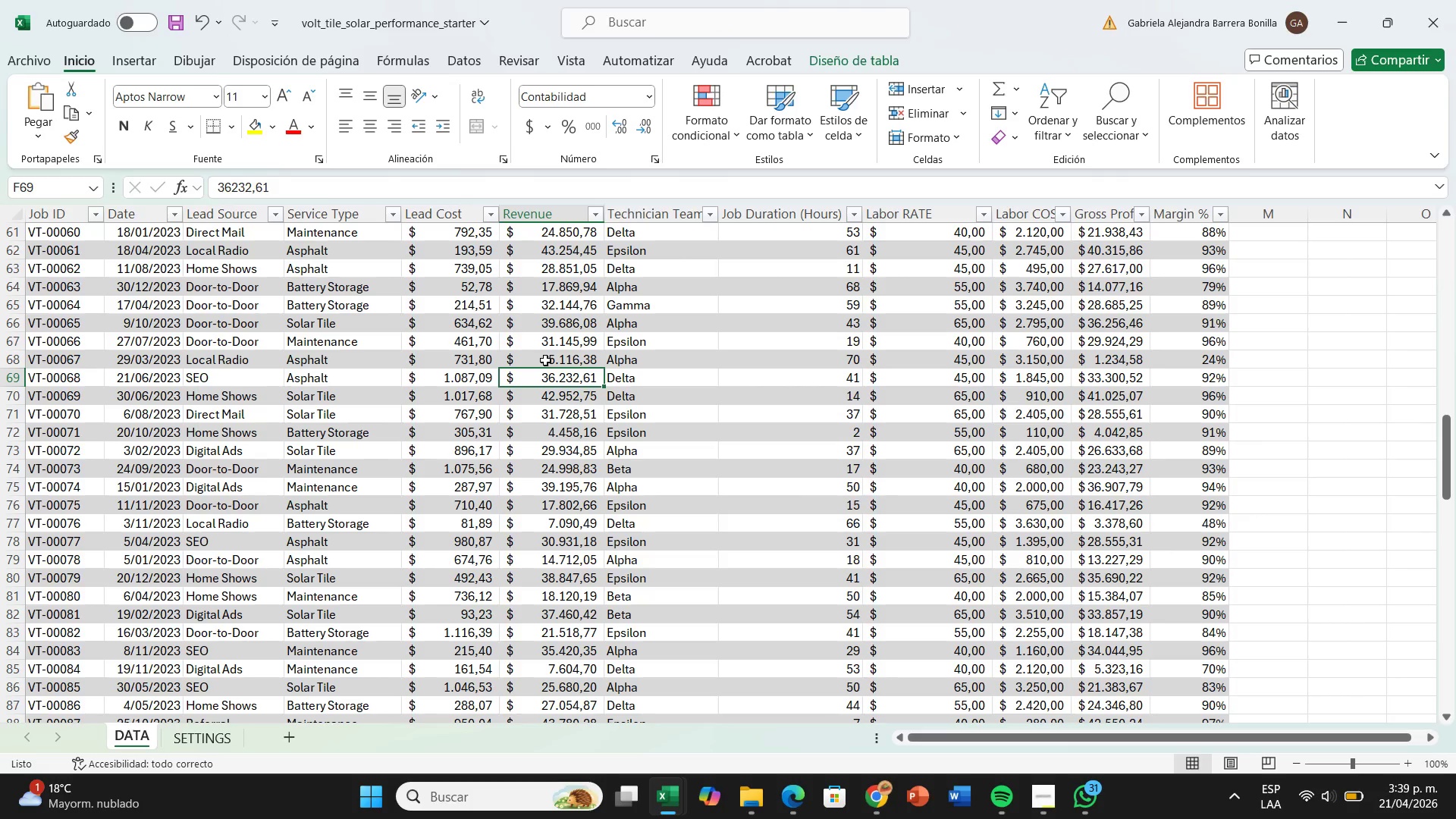 
double_click([545, 360])
 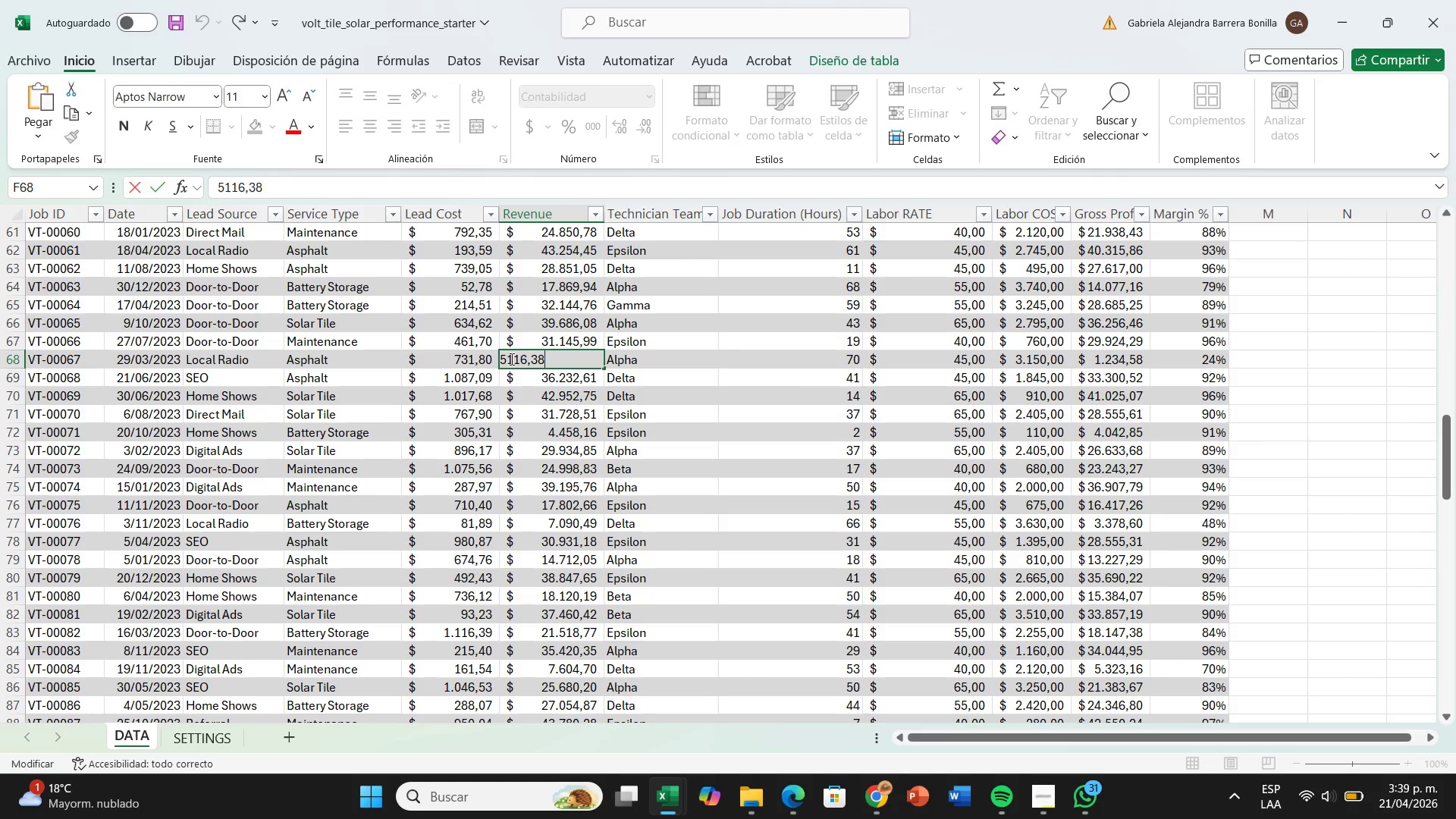 
left_click([507, 358])
 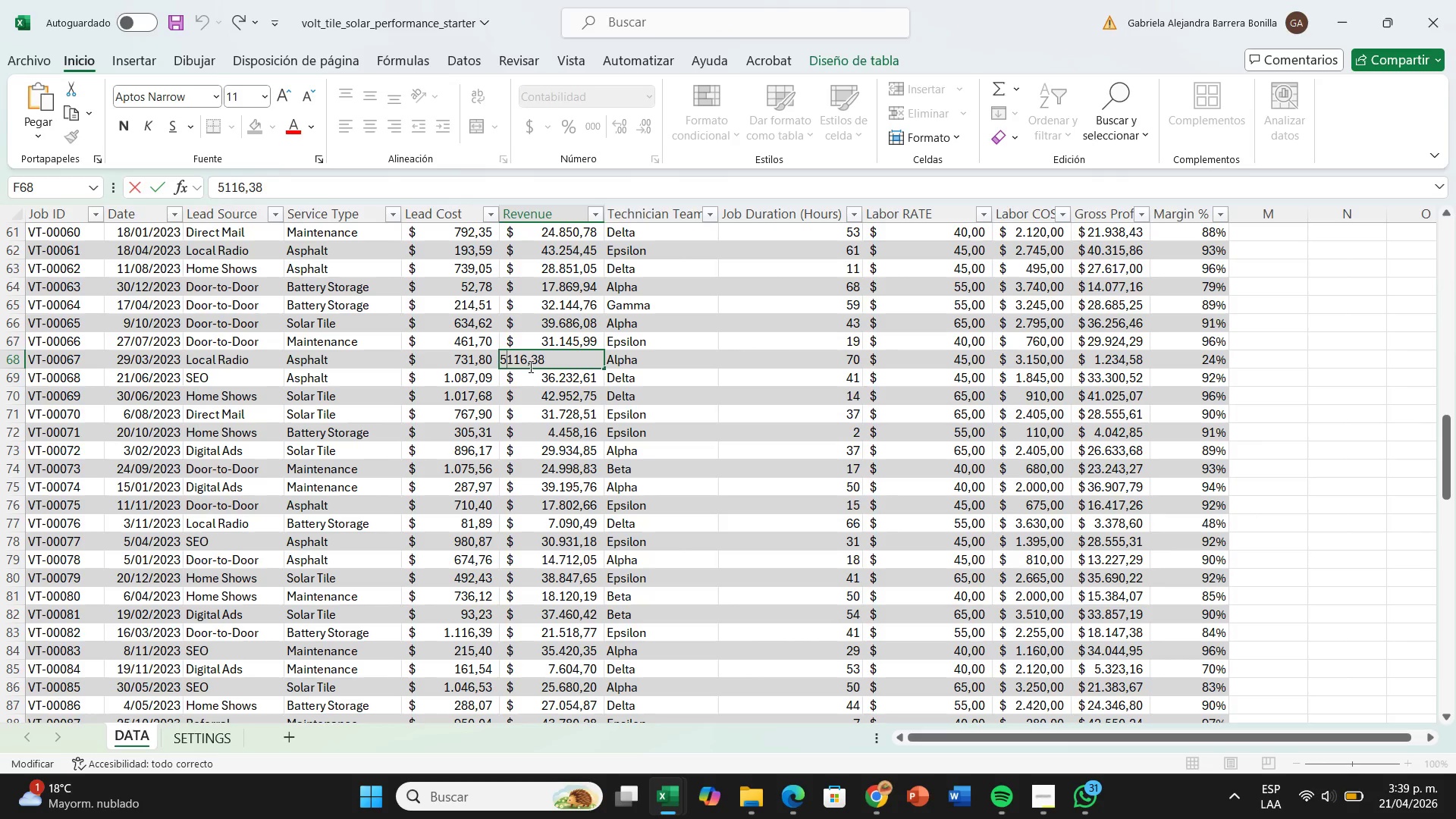 
key(Backspace)
 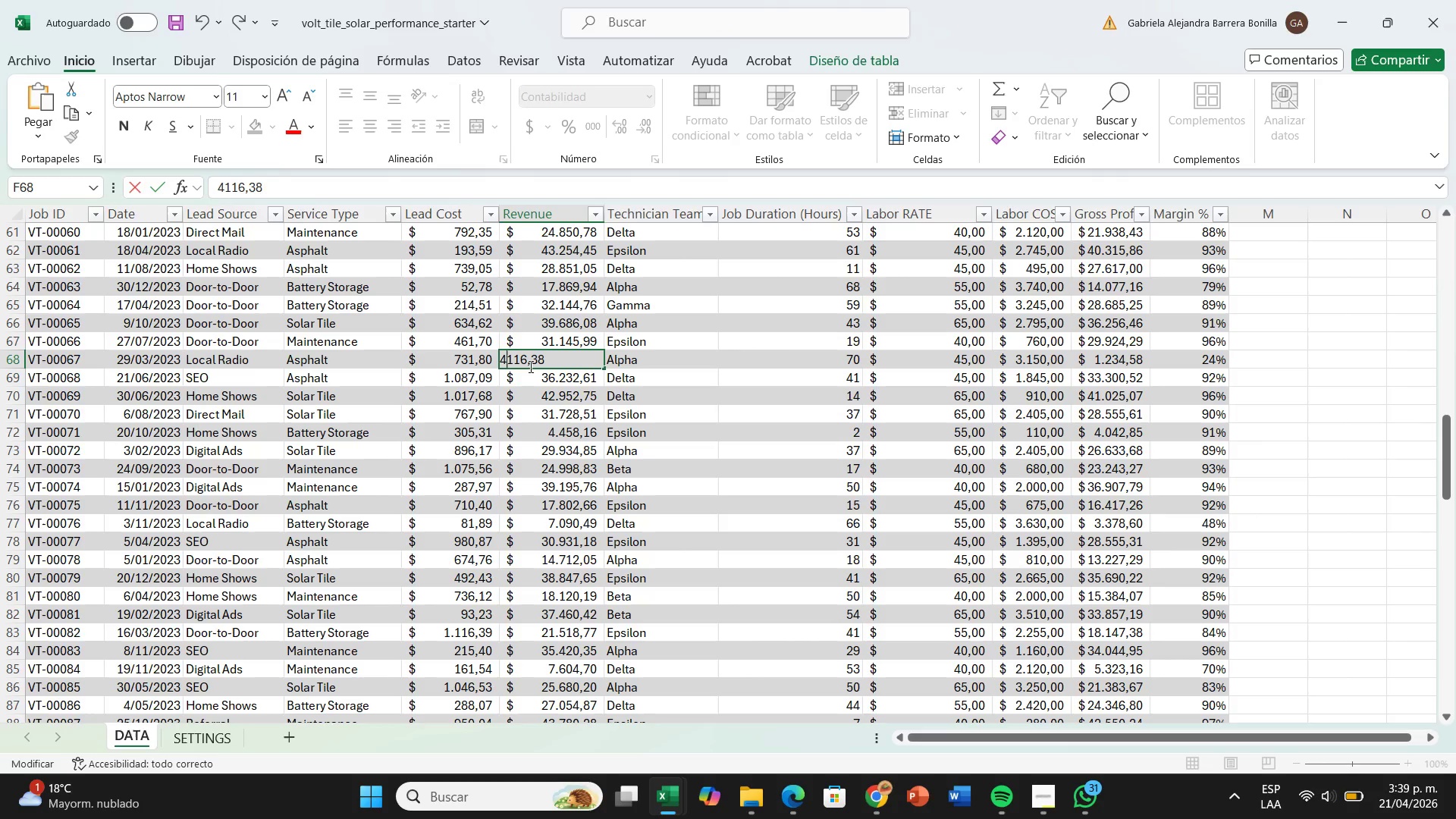 
key(4)
 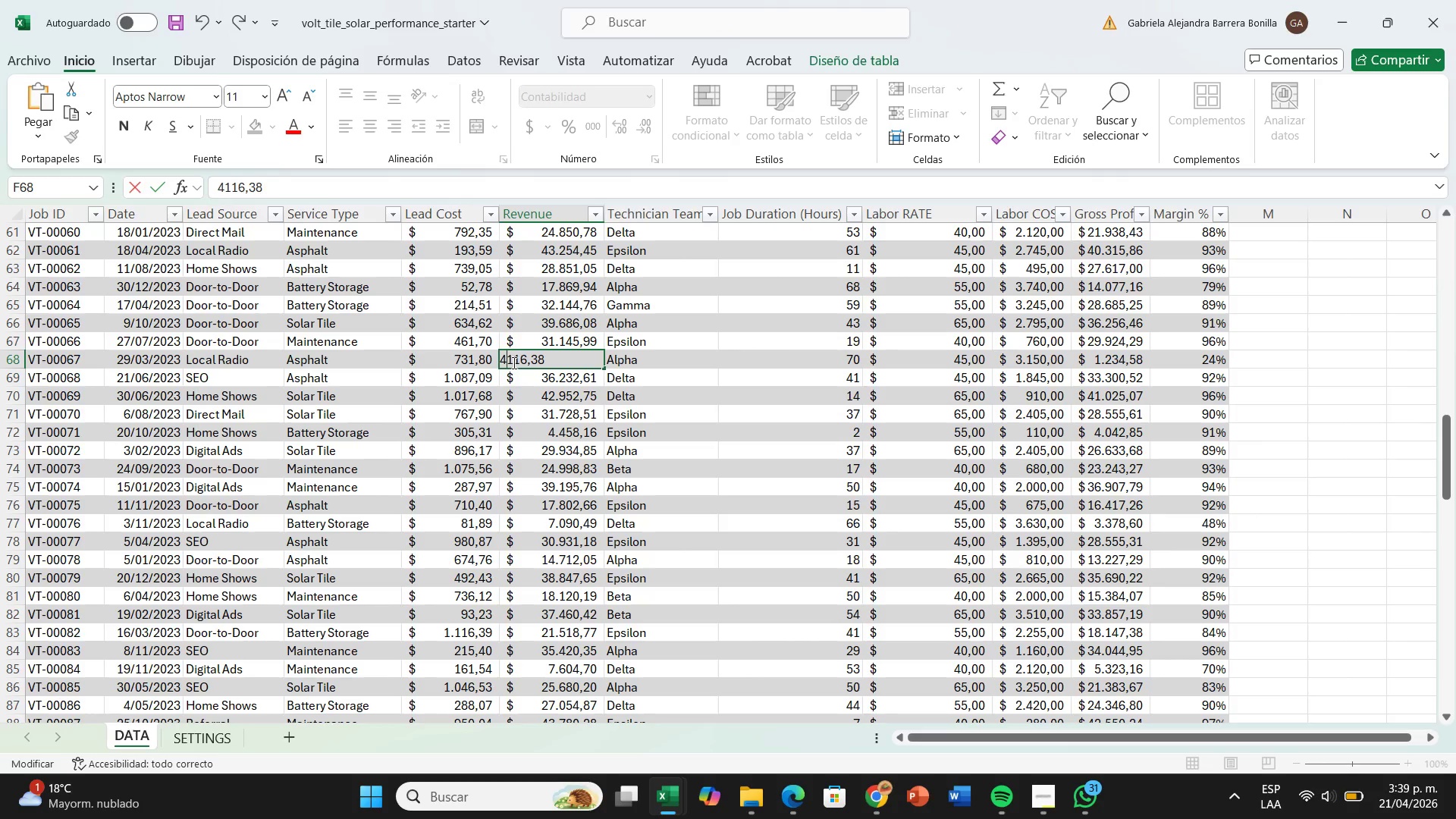 
left_click([510, 362])
 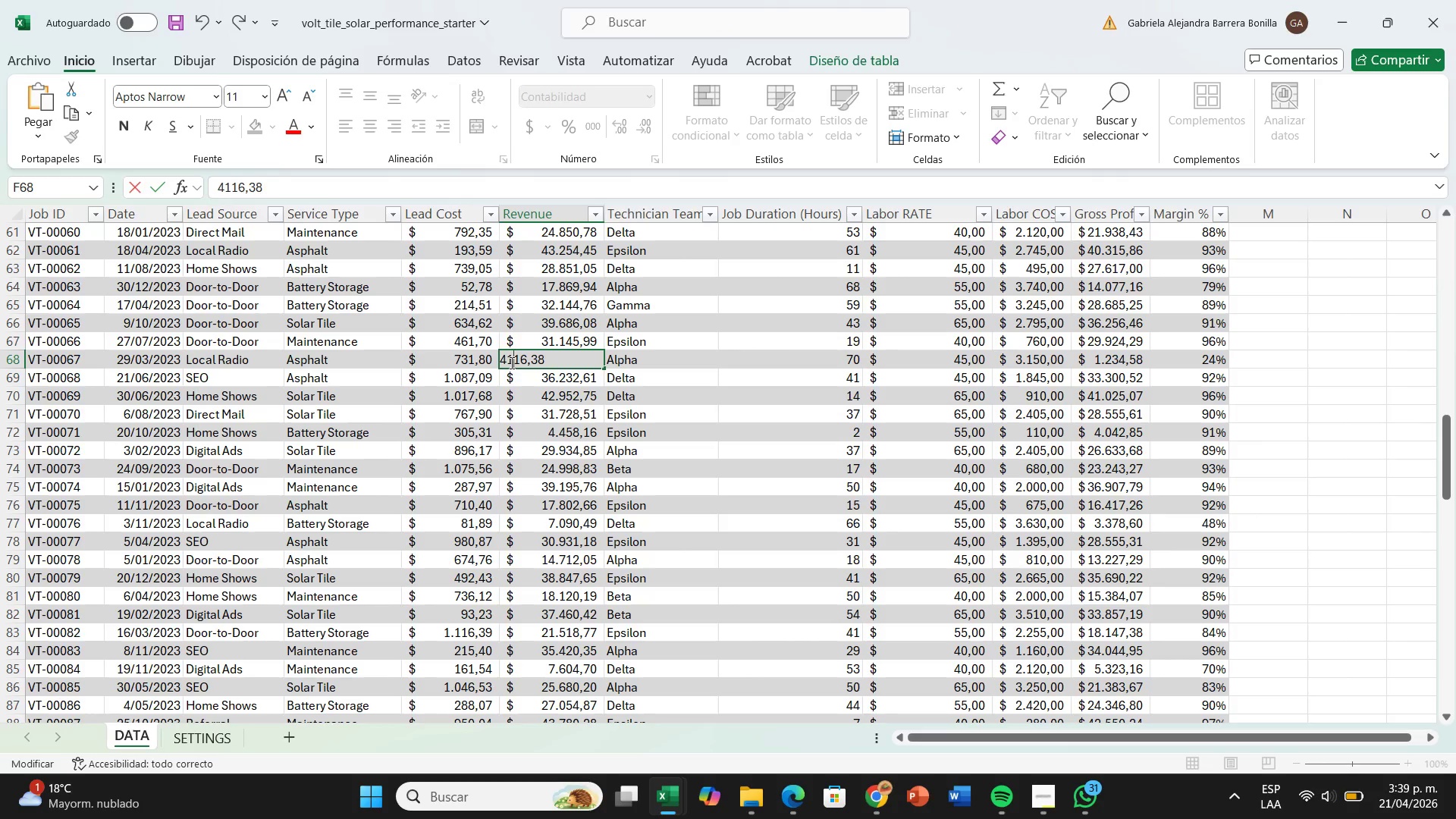 
key(Backspace)
 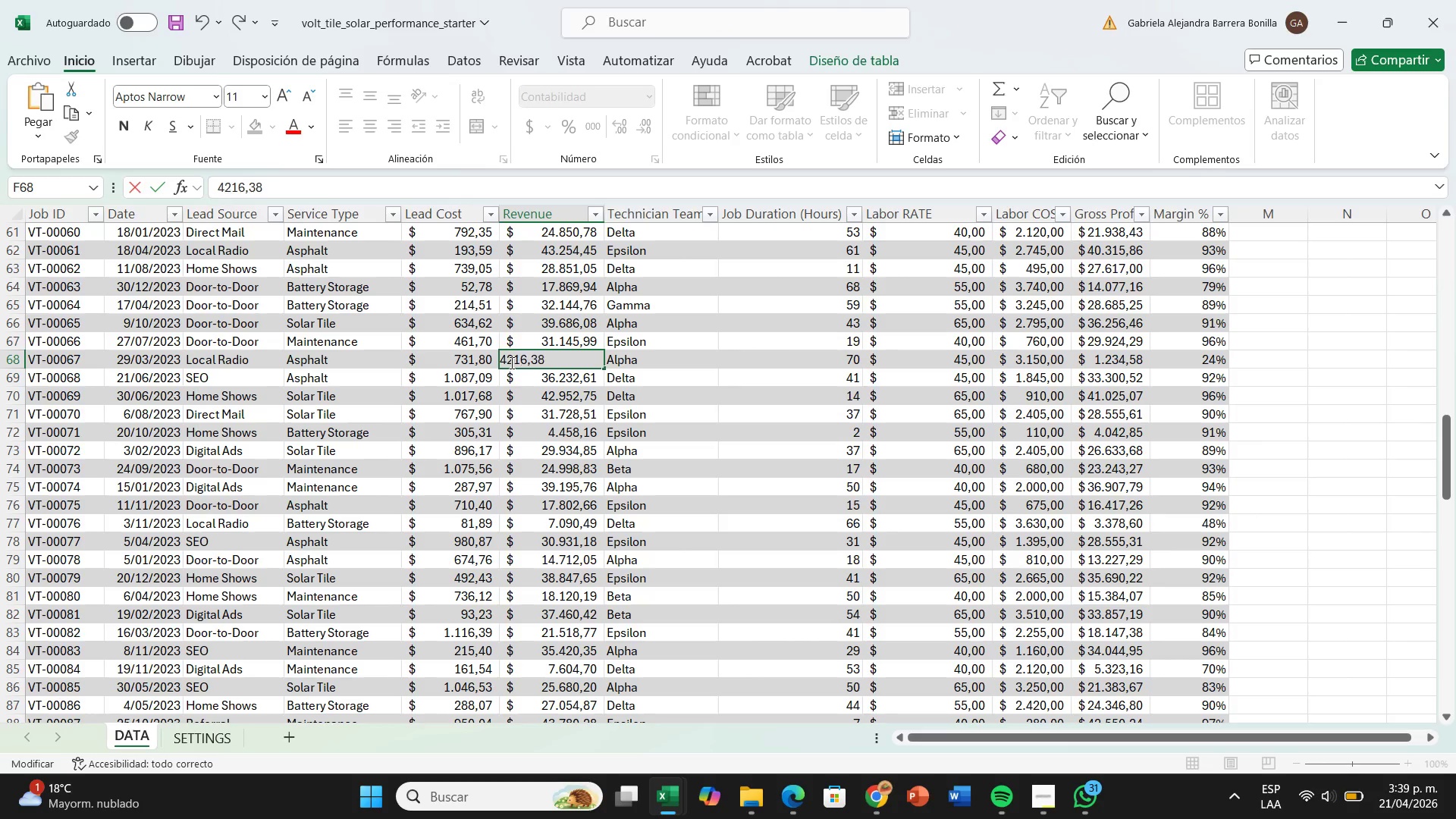 
key(2)
 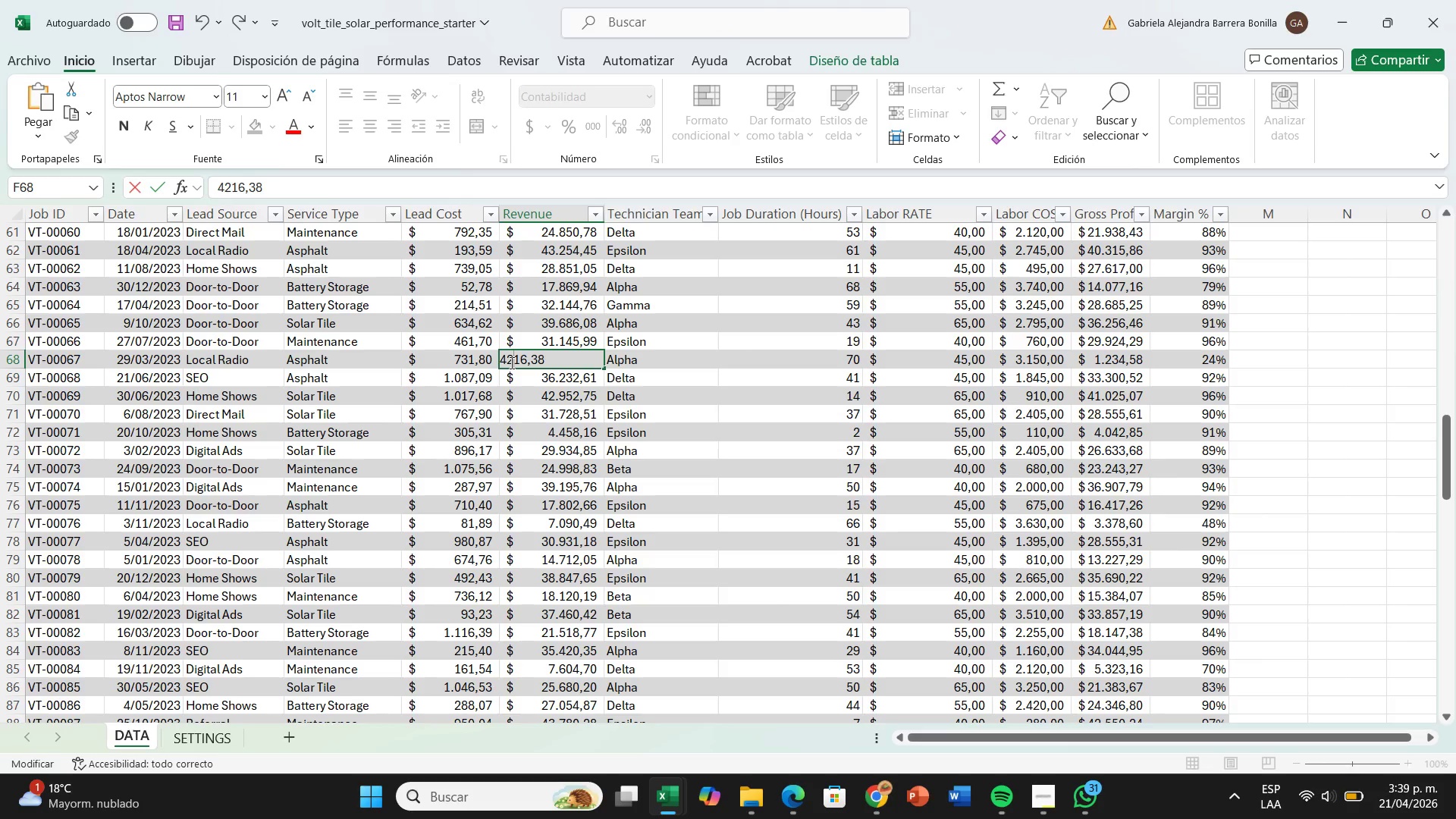 
key(Enter)
 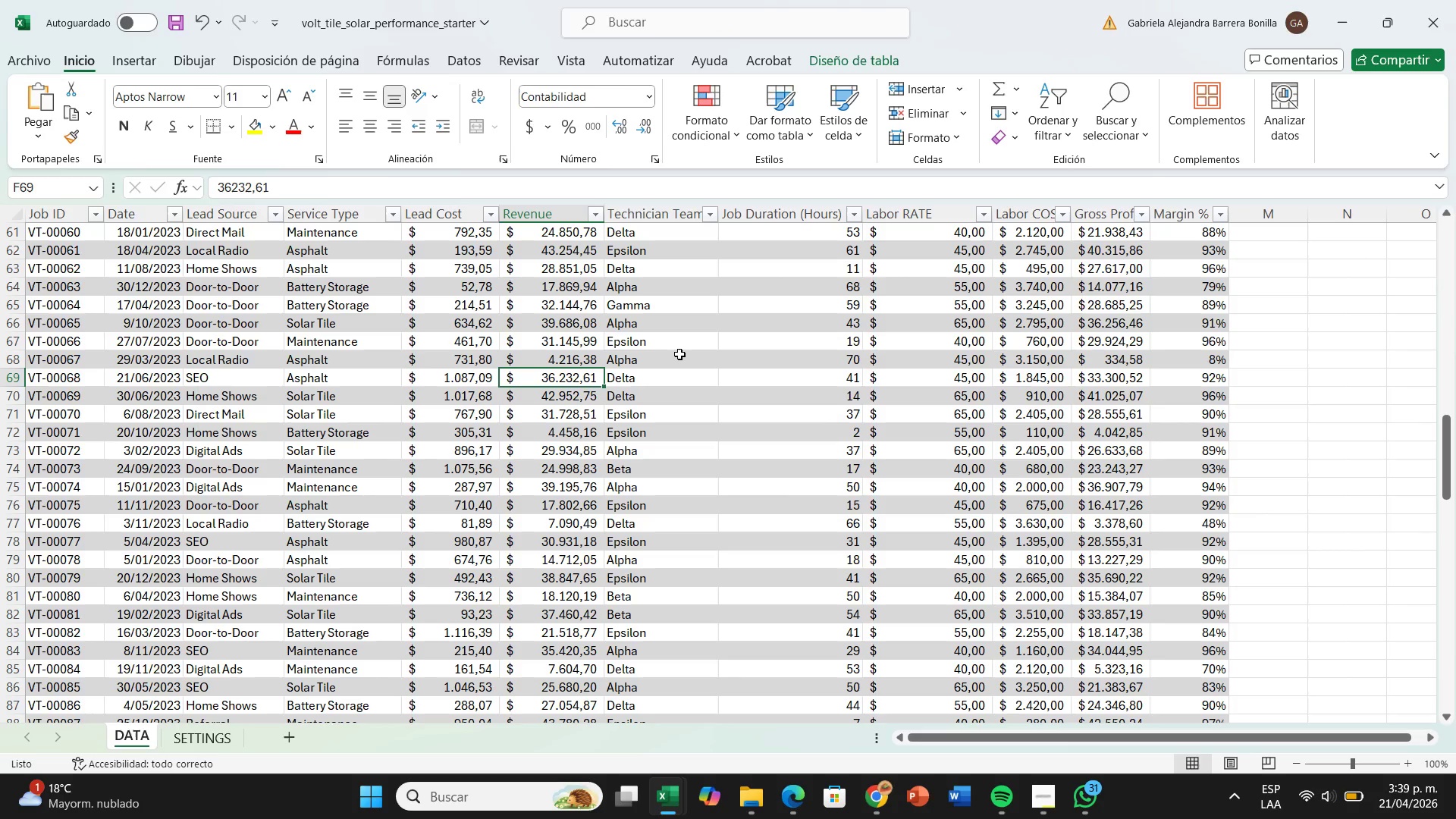 
scroll: coordinate [726, 355], scroll_direction: down, amount: 1.0
 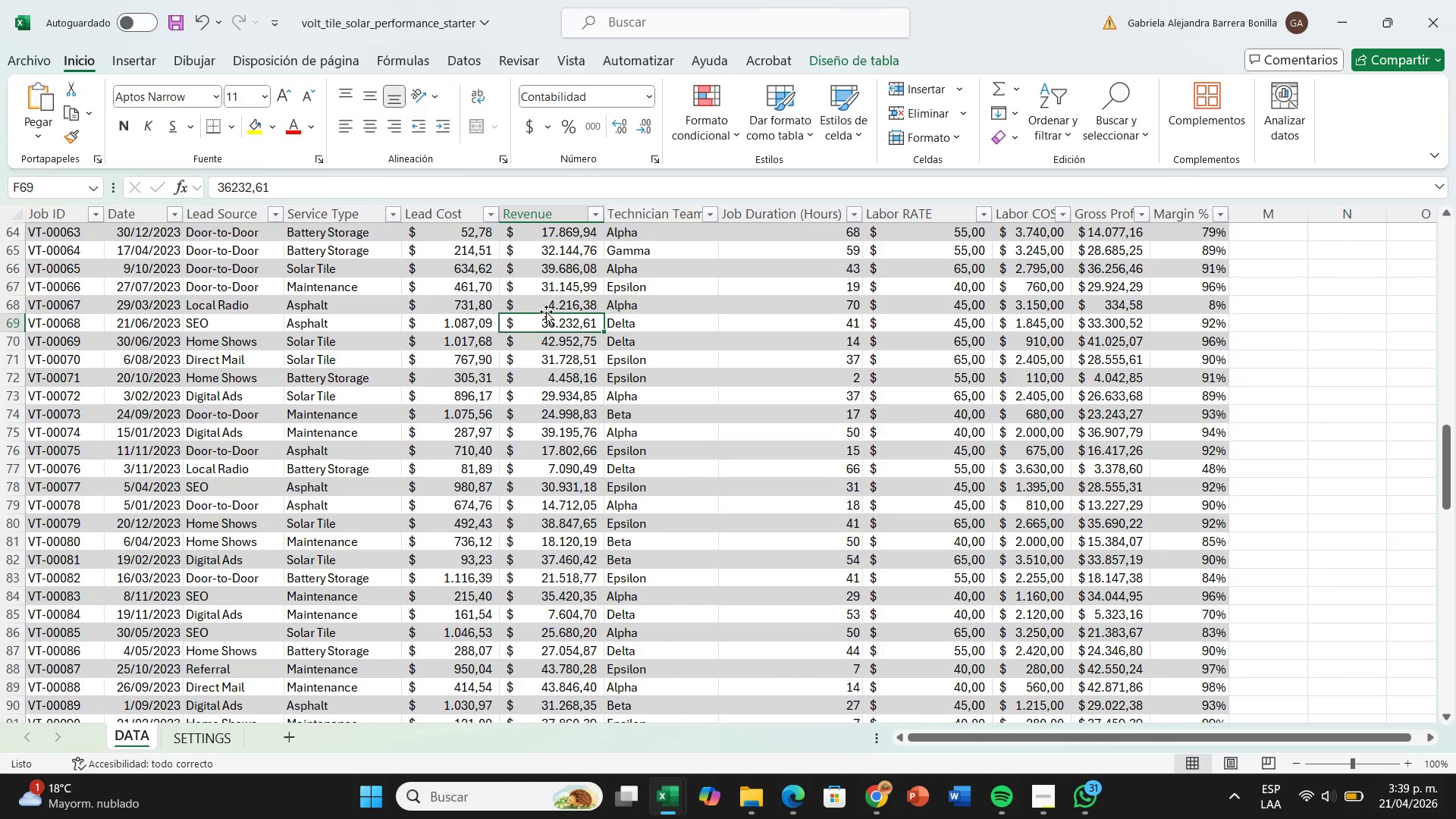 
double_click([546, 307])
 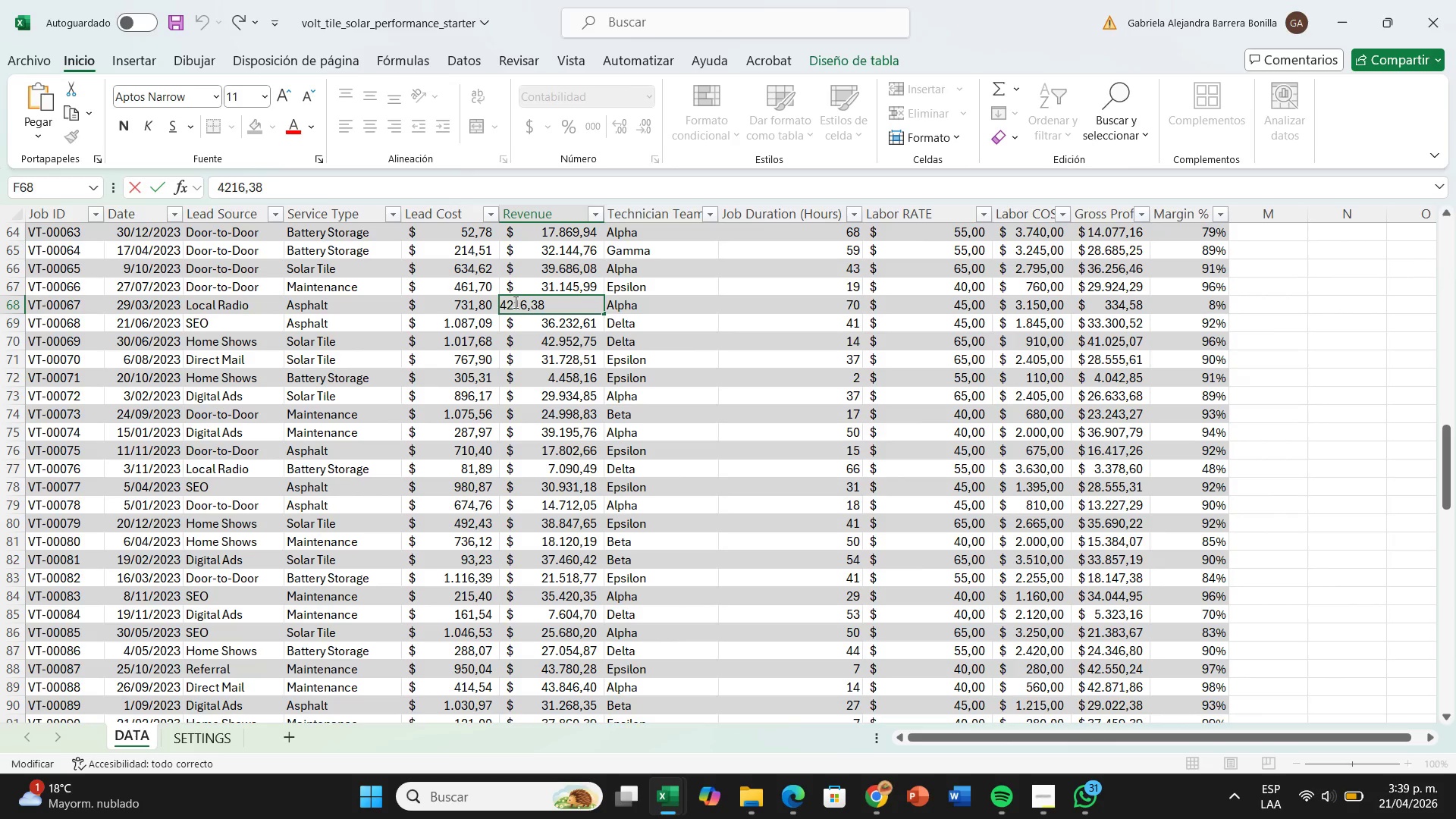 
left_click([514, 302])
 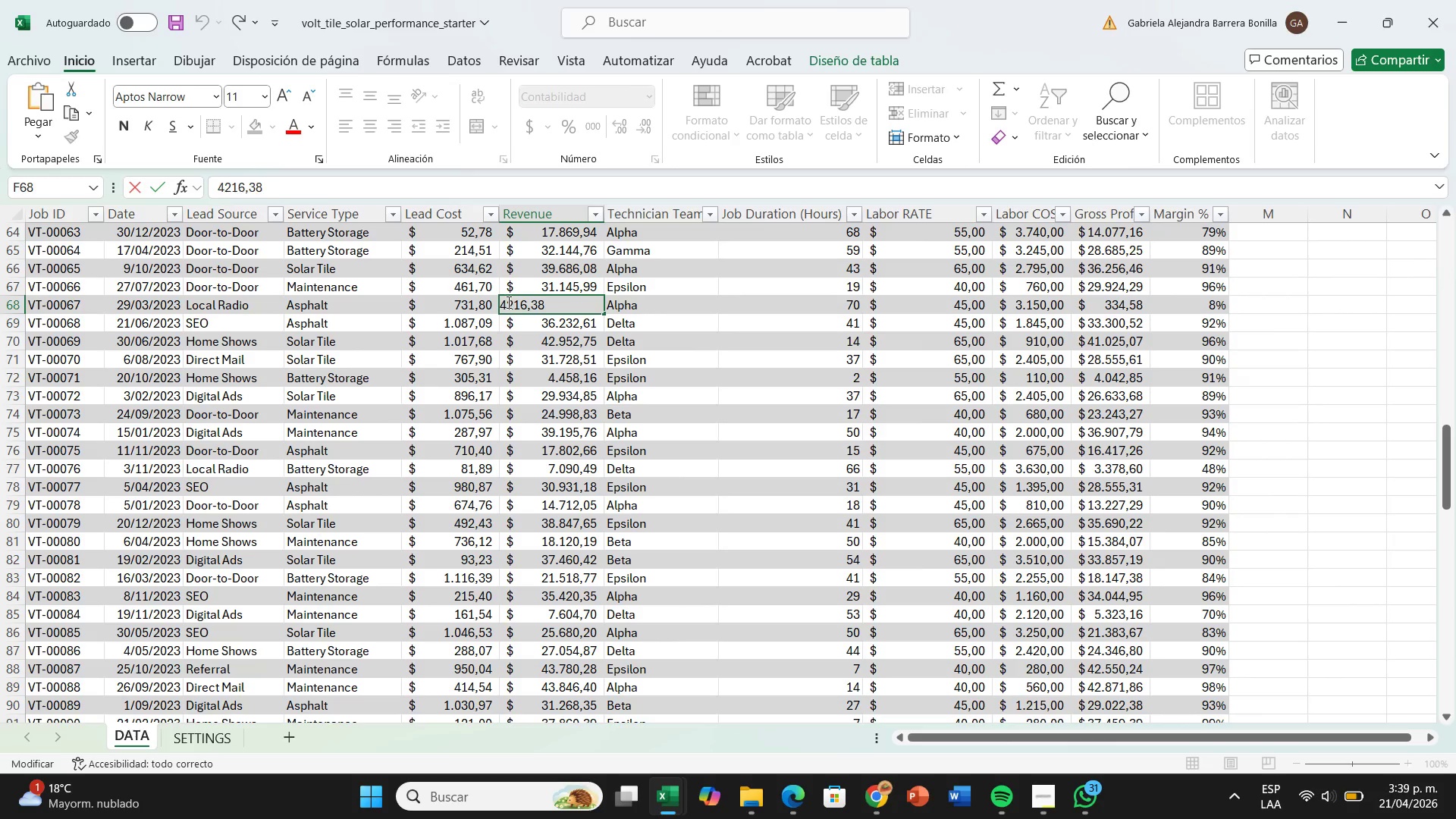 
key(Backspace)
 